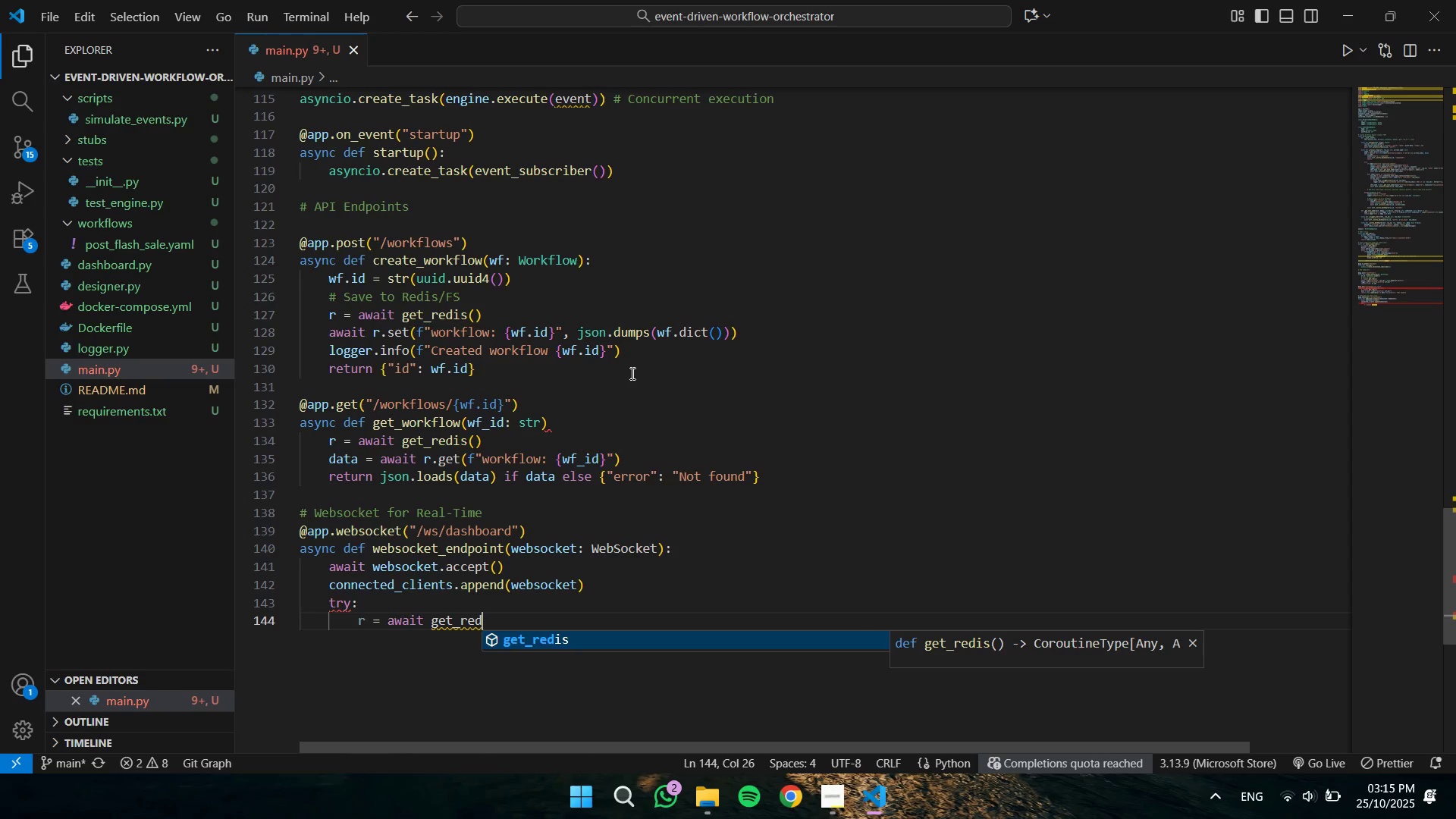 
key(Enter)
 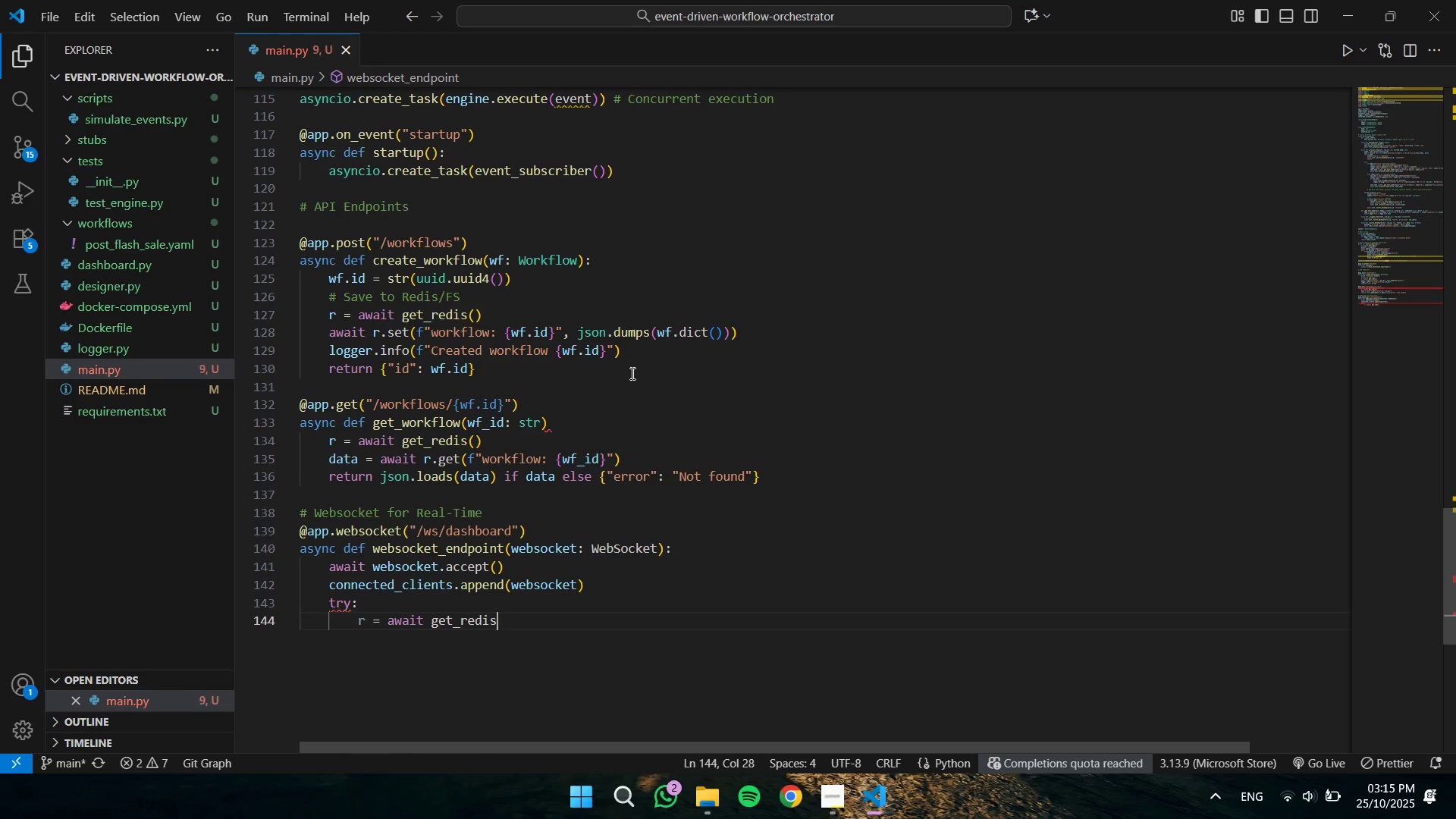 
key(Shift+0)
 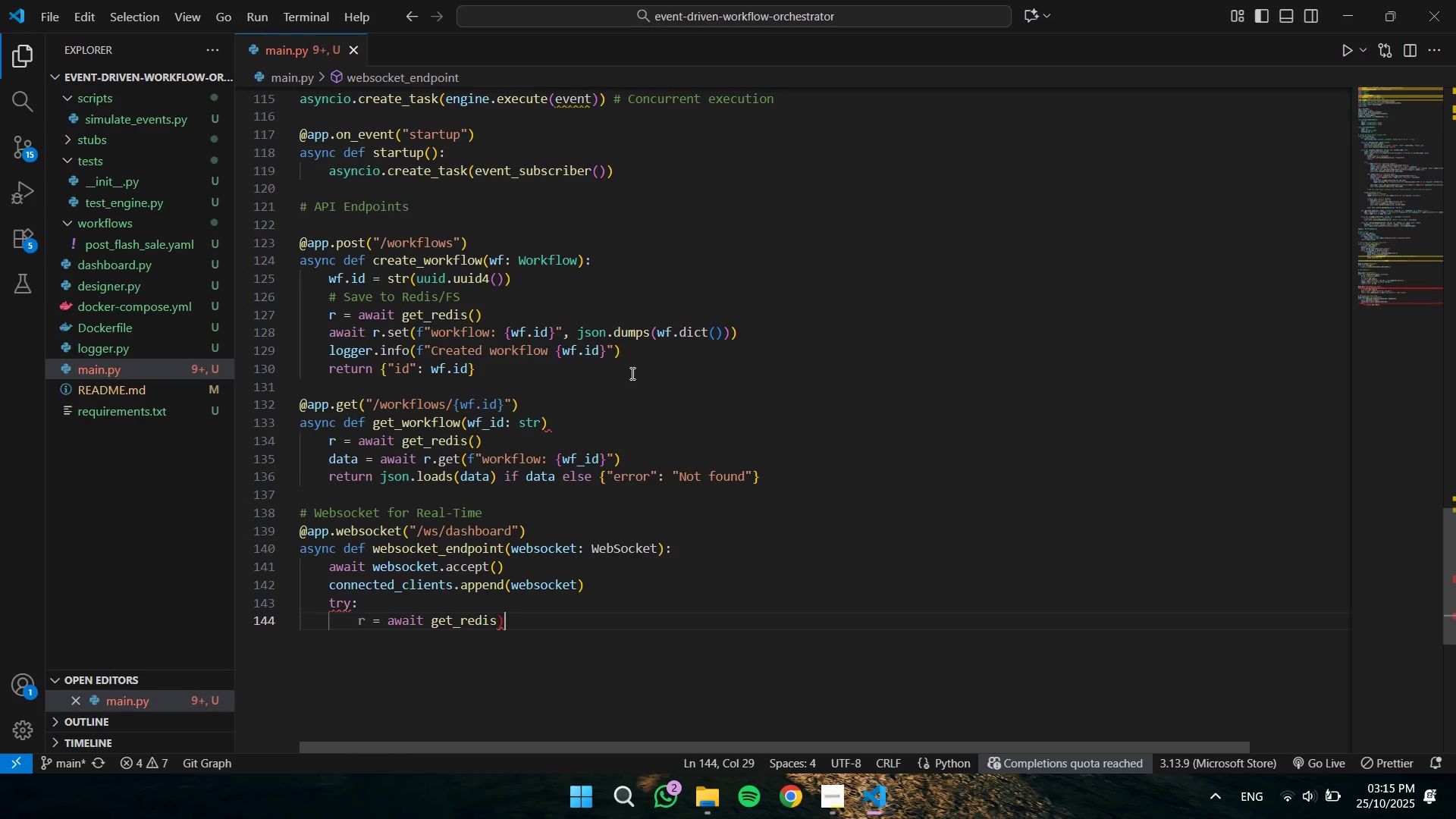 
key(Backspace)
 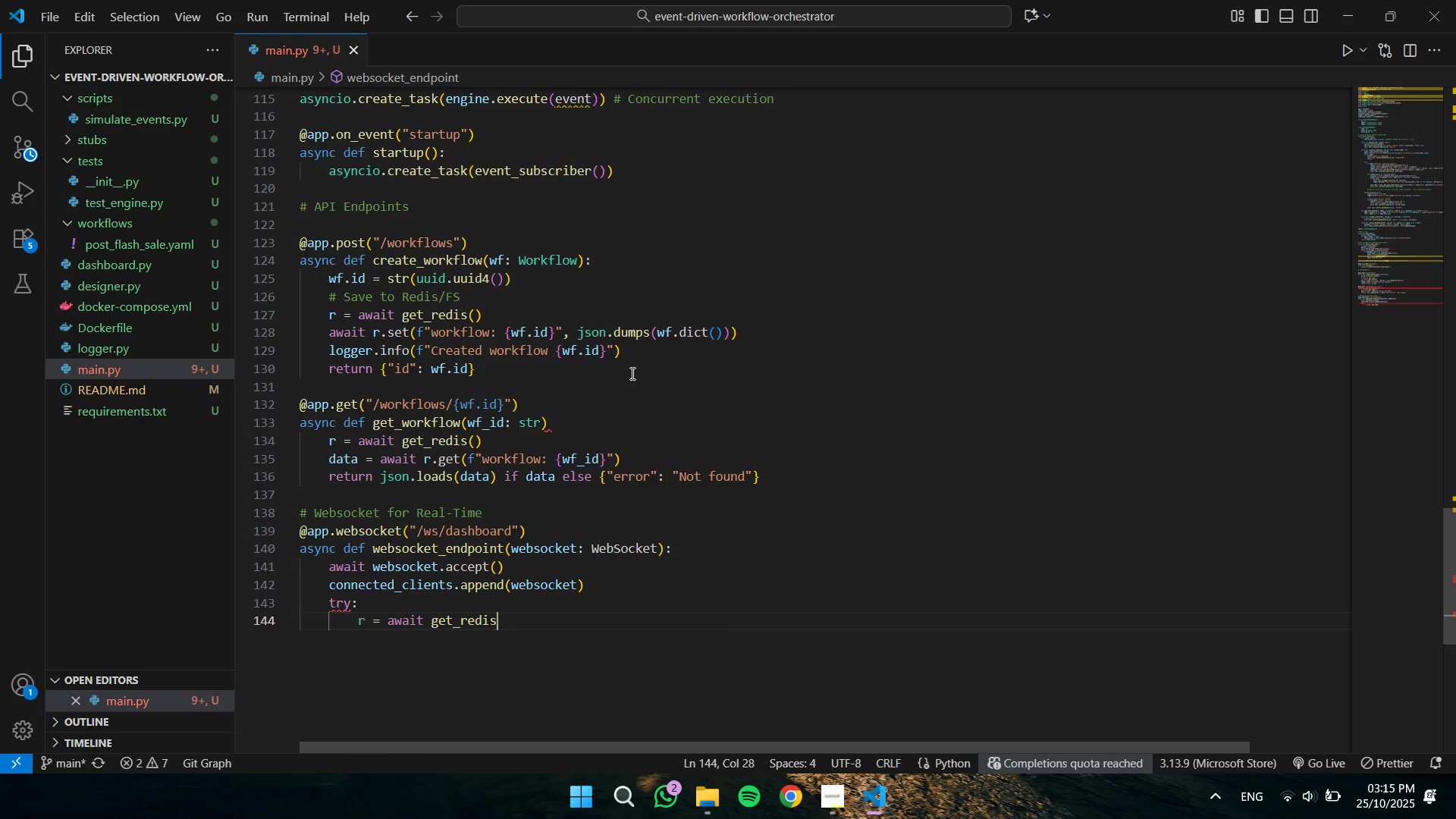 
key(Shift+9)
 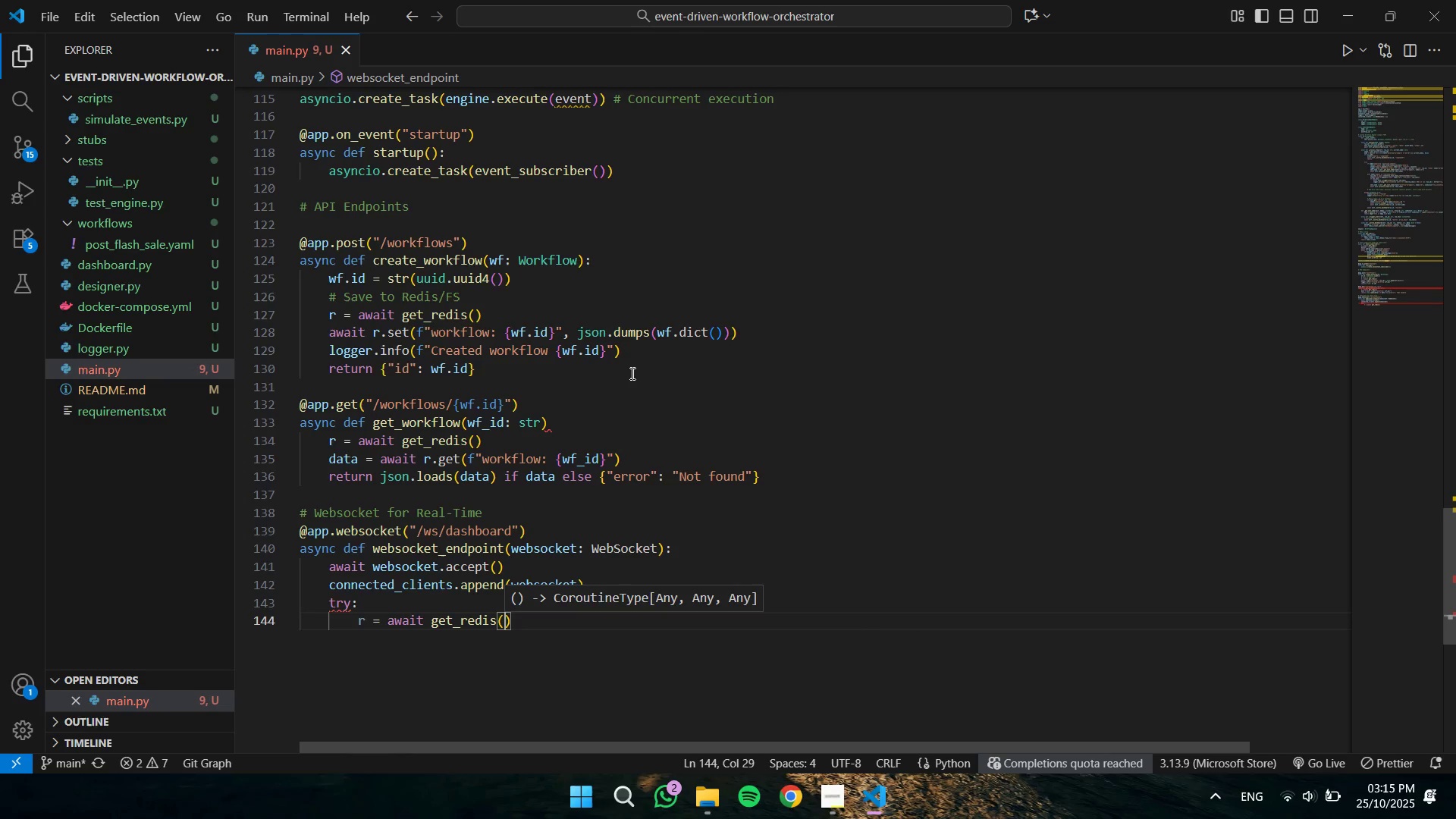 
key(ArrowRight)
 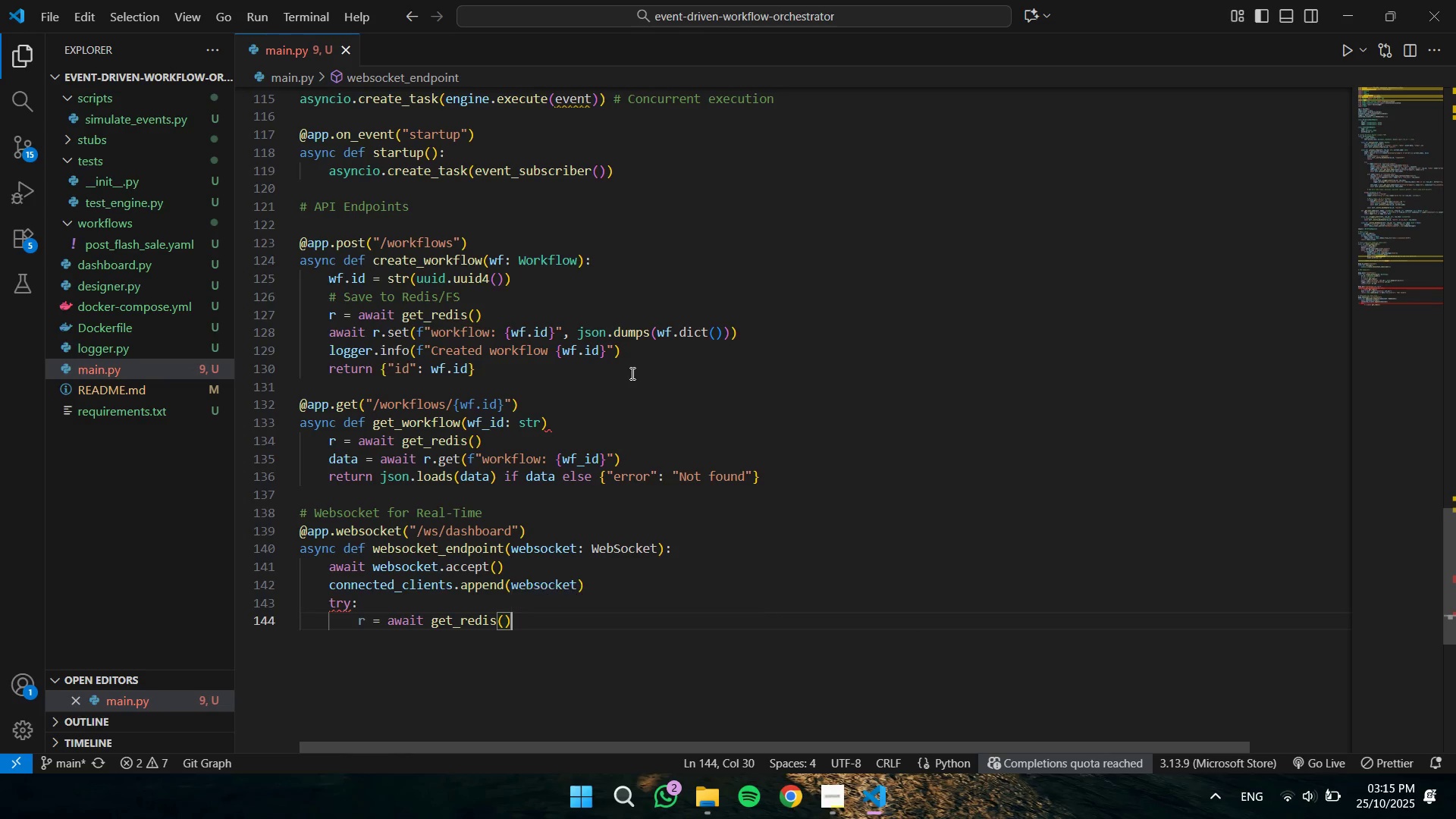 
key(Enter)
 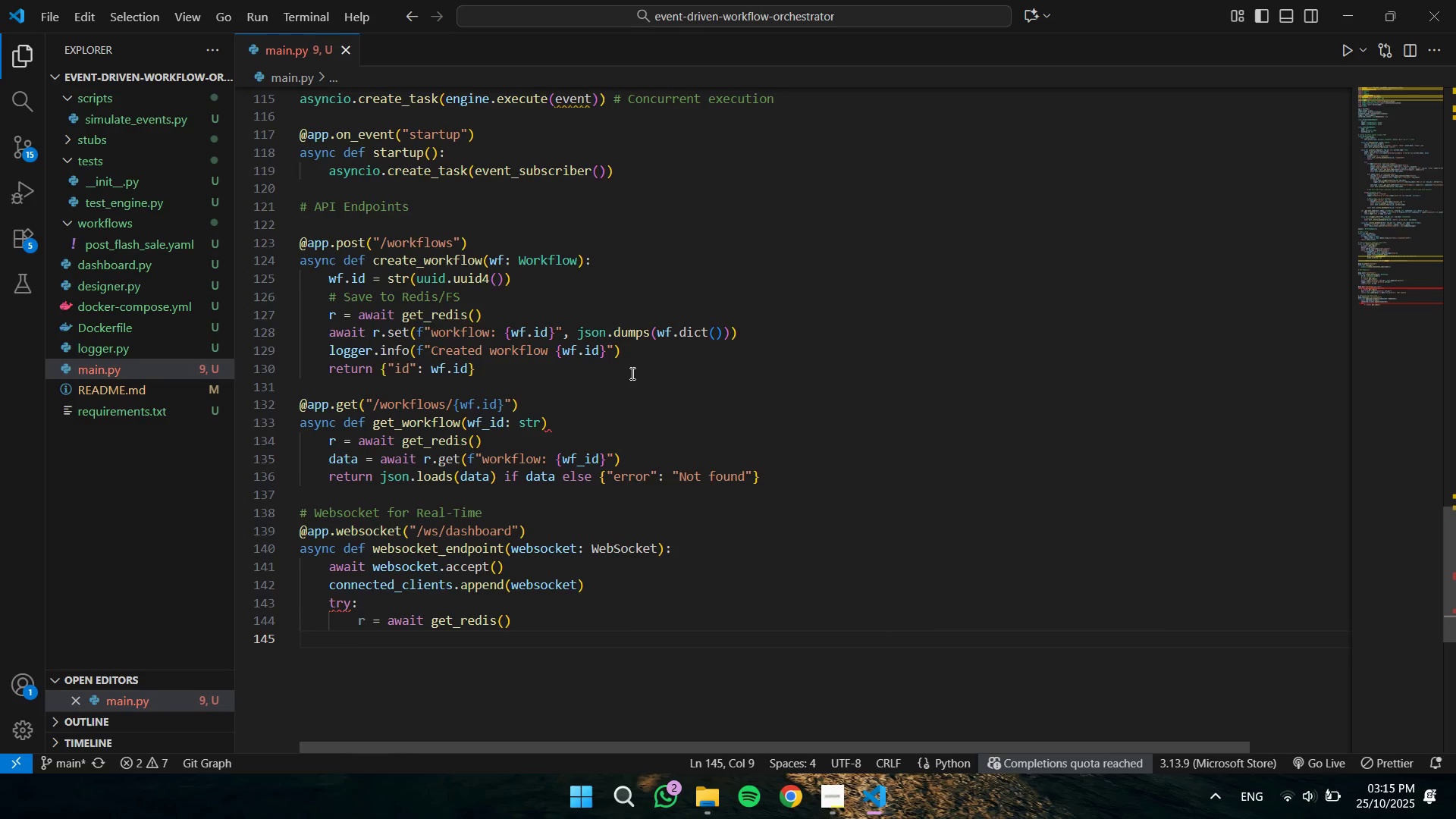 
type(pubsub = r.pubsub()
 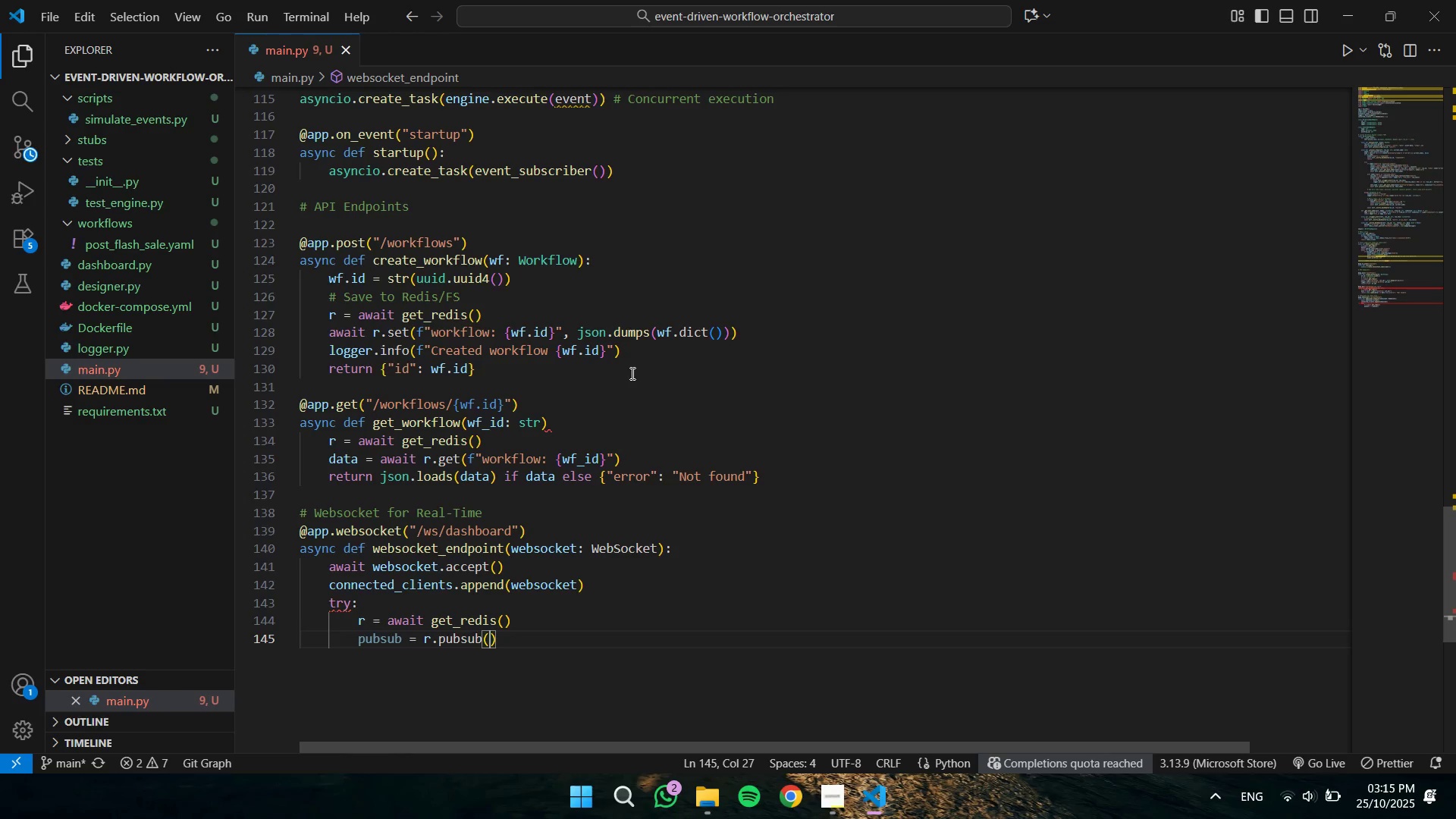 
key(ArrowRight)
 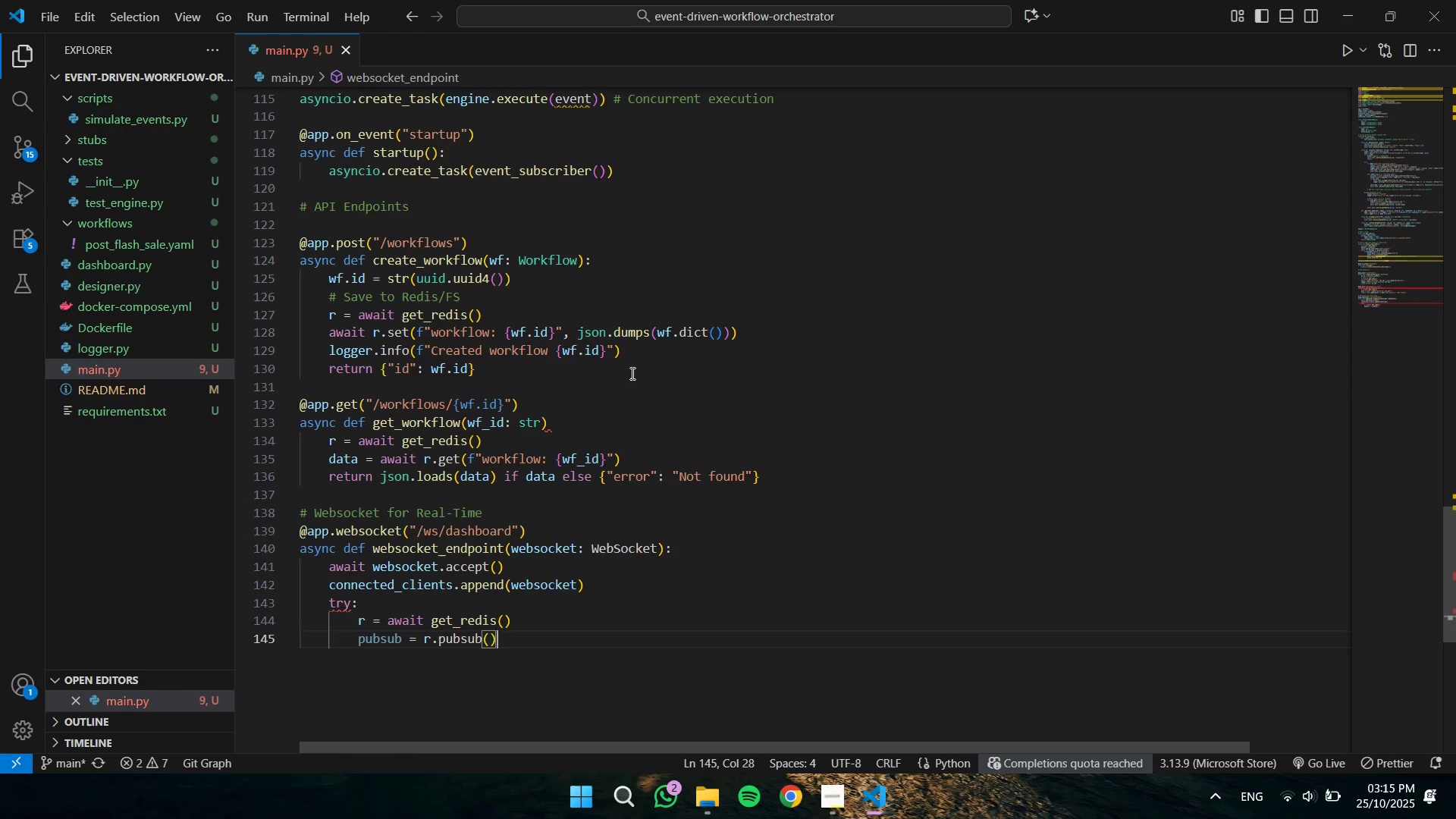 
key(Enter)
 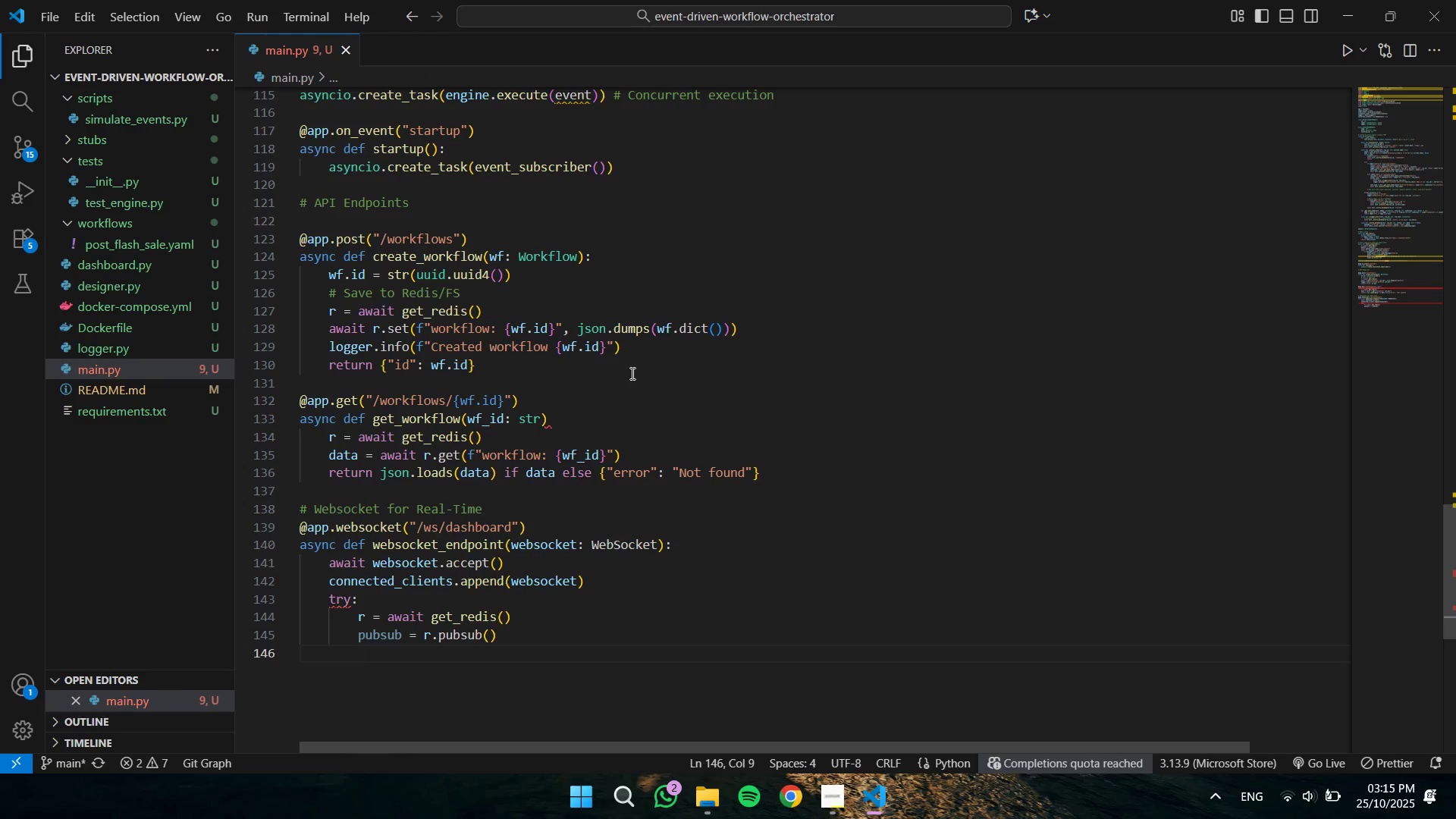 
type(await )
 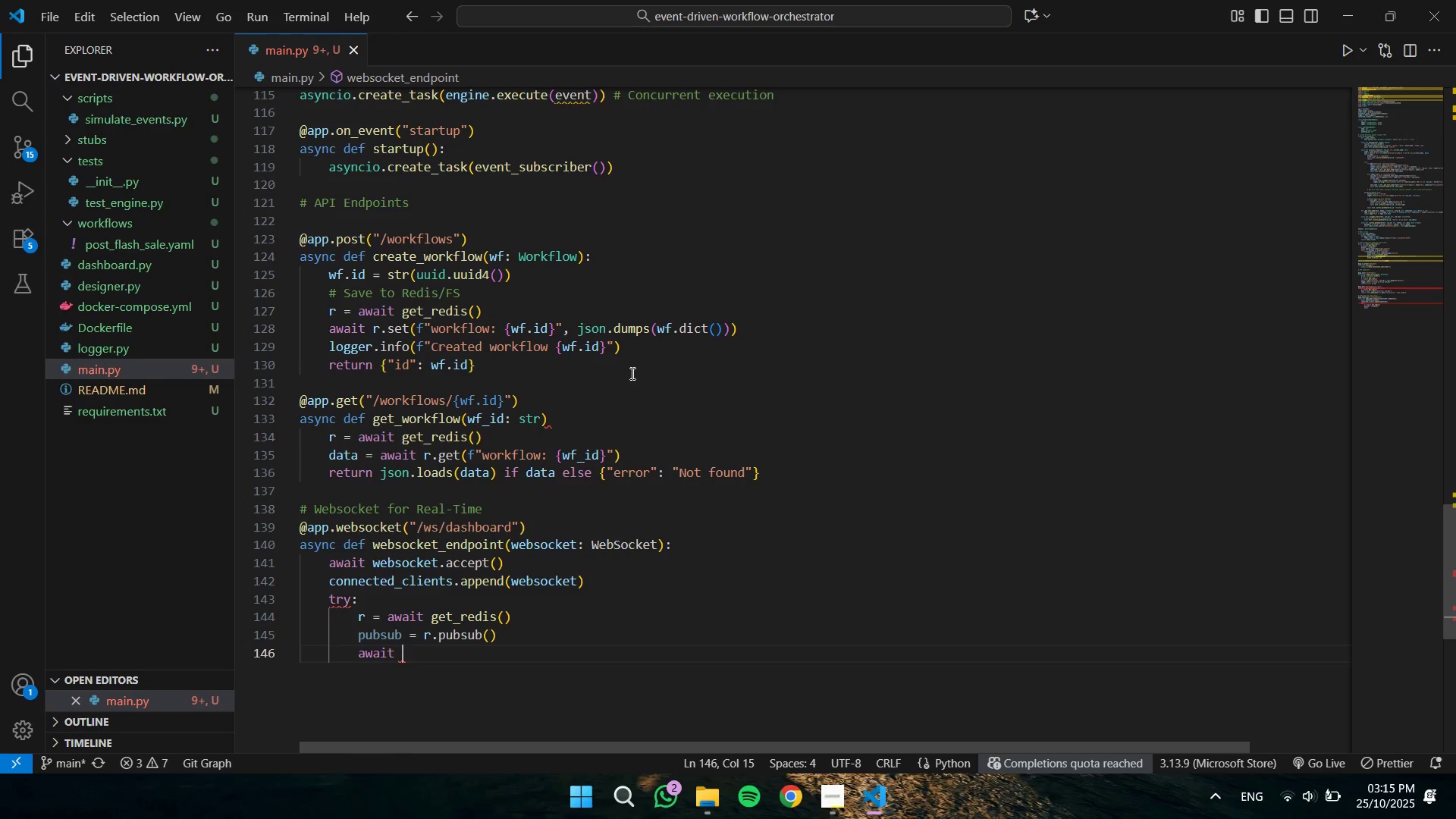 
type(pubsub.subscribe("dashbpard)
key(Backspace)
key(Backspace)
key(Backspace)
key(Backspace)
type(oard_updates)
 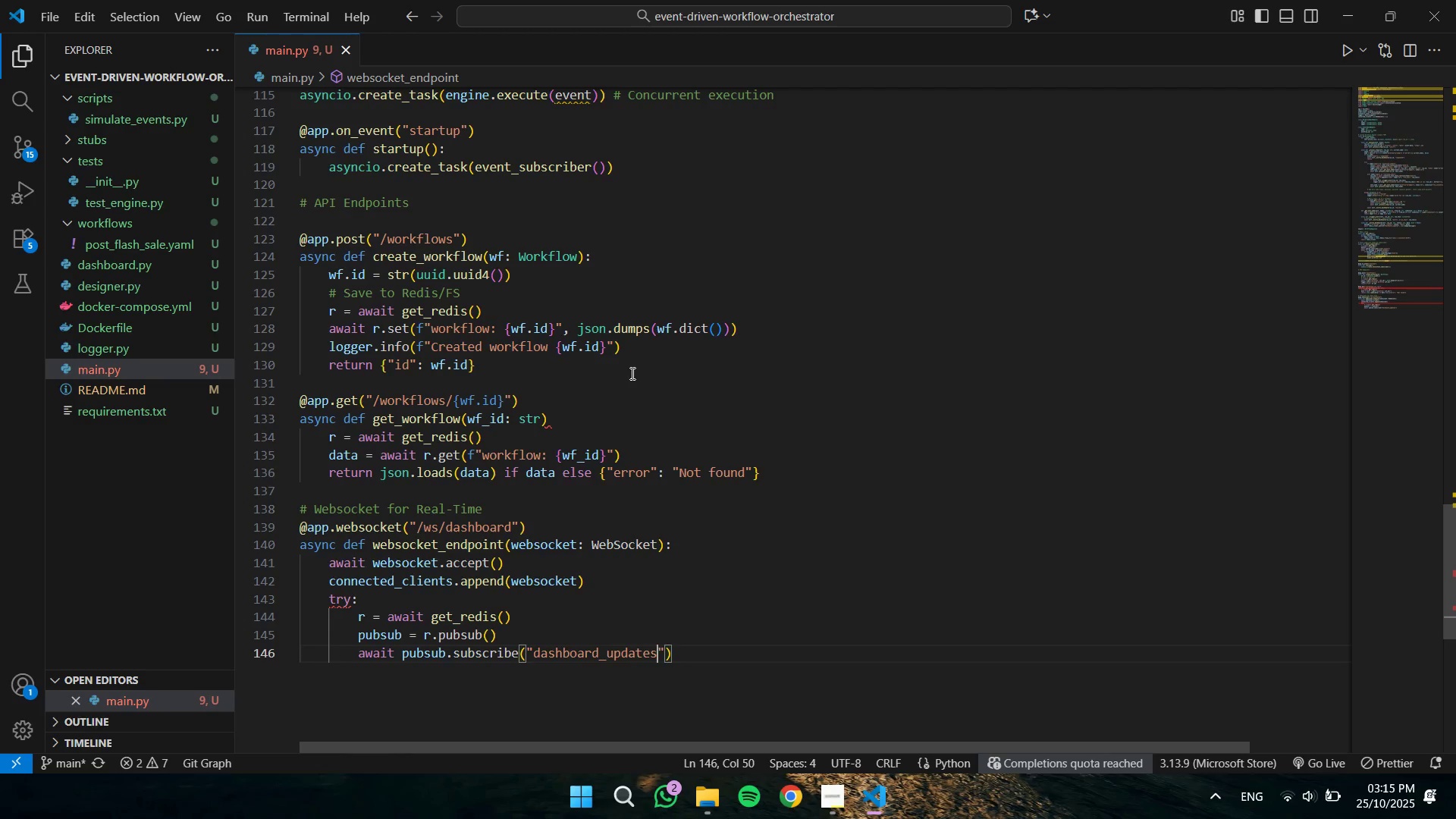 
key(ArrowRight)
 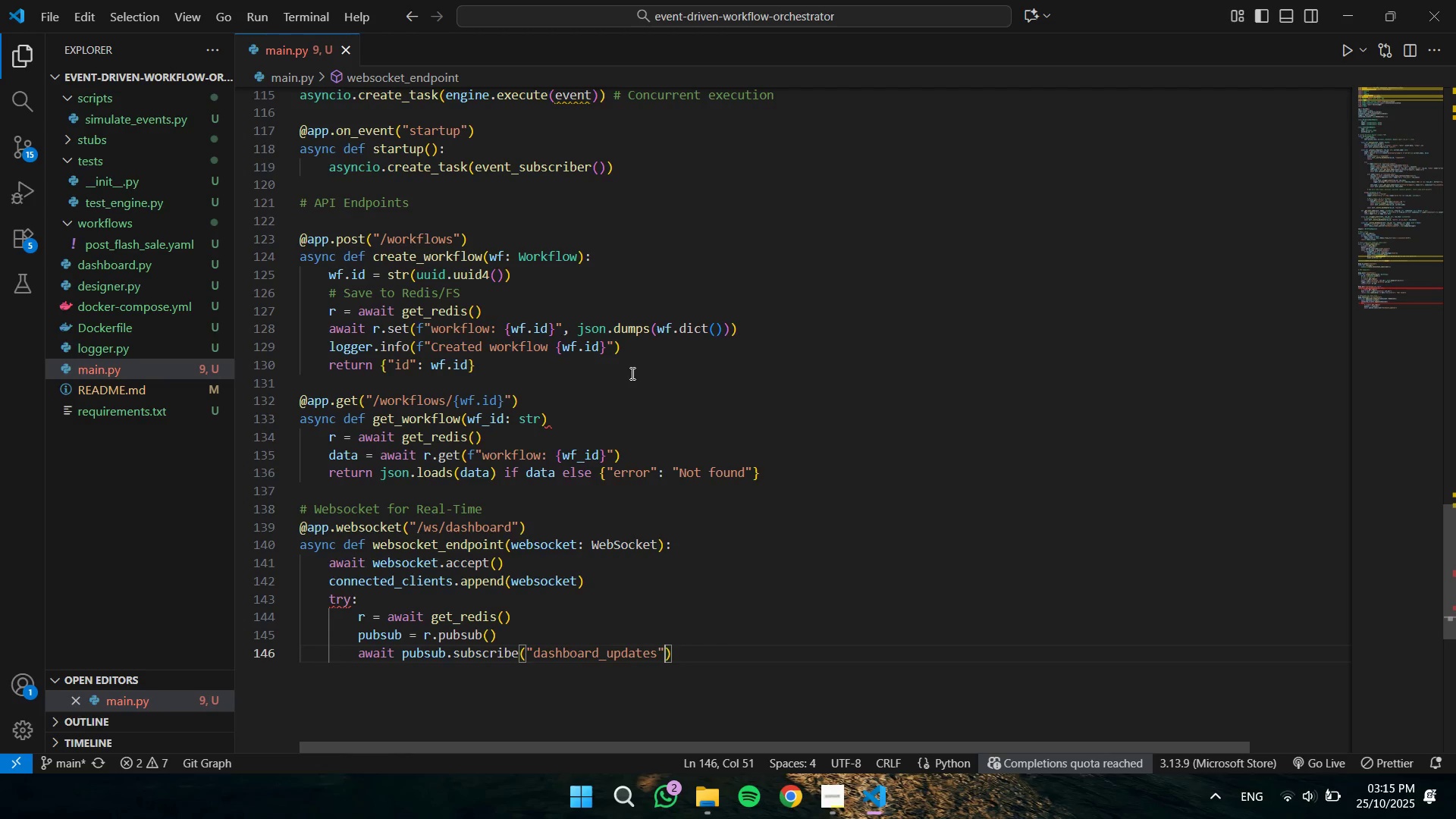 
key(ArrowRight)
 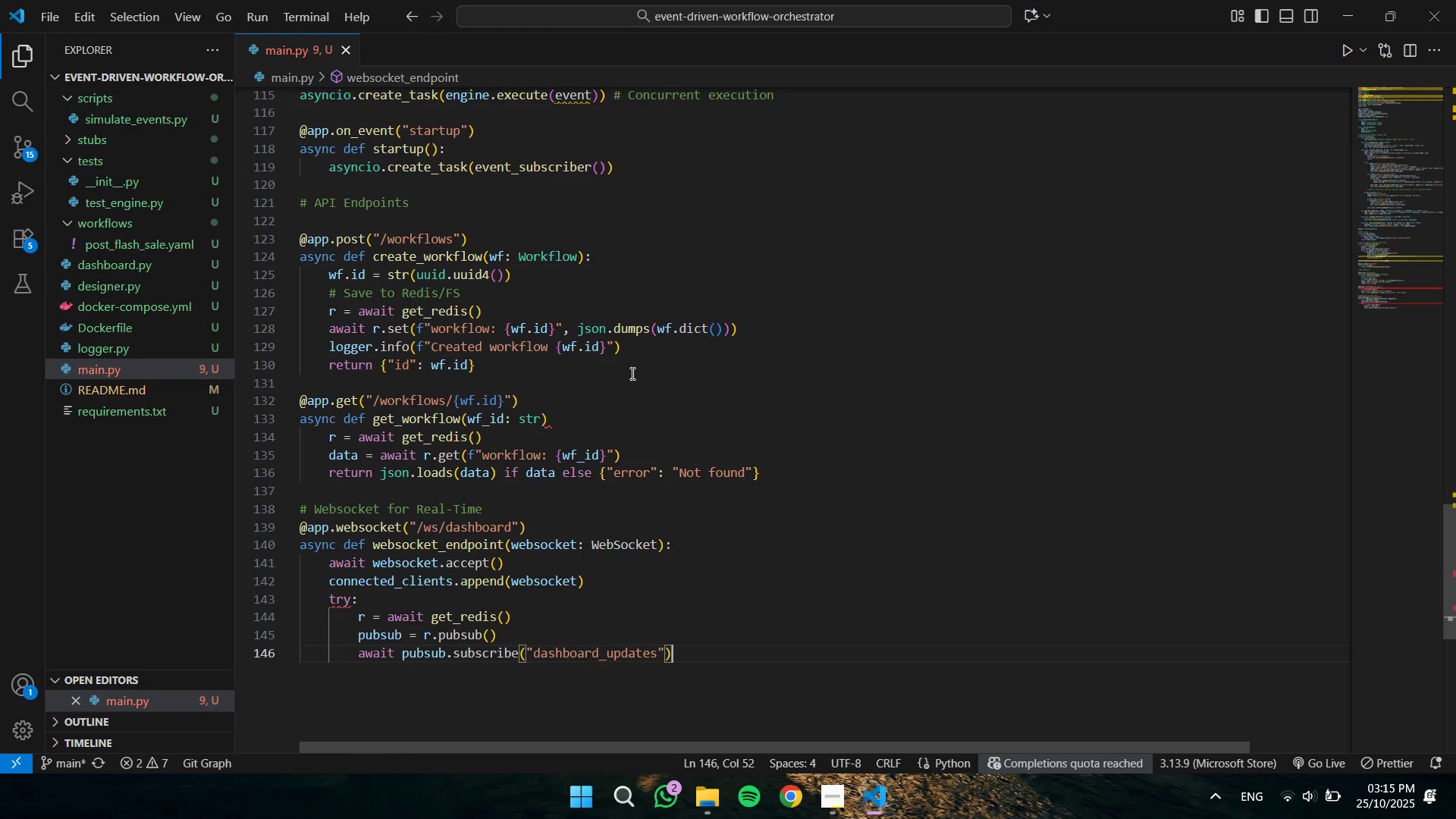 
key(Enter)
 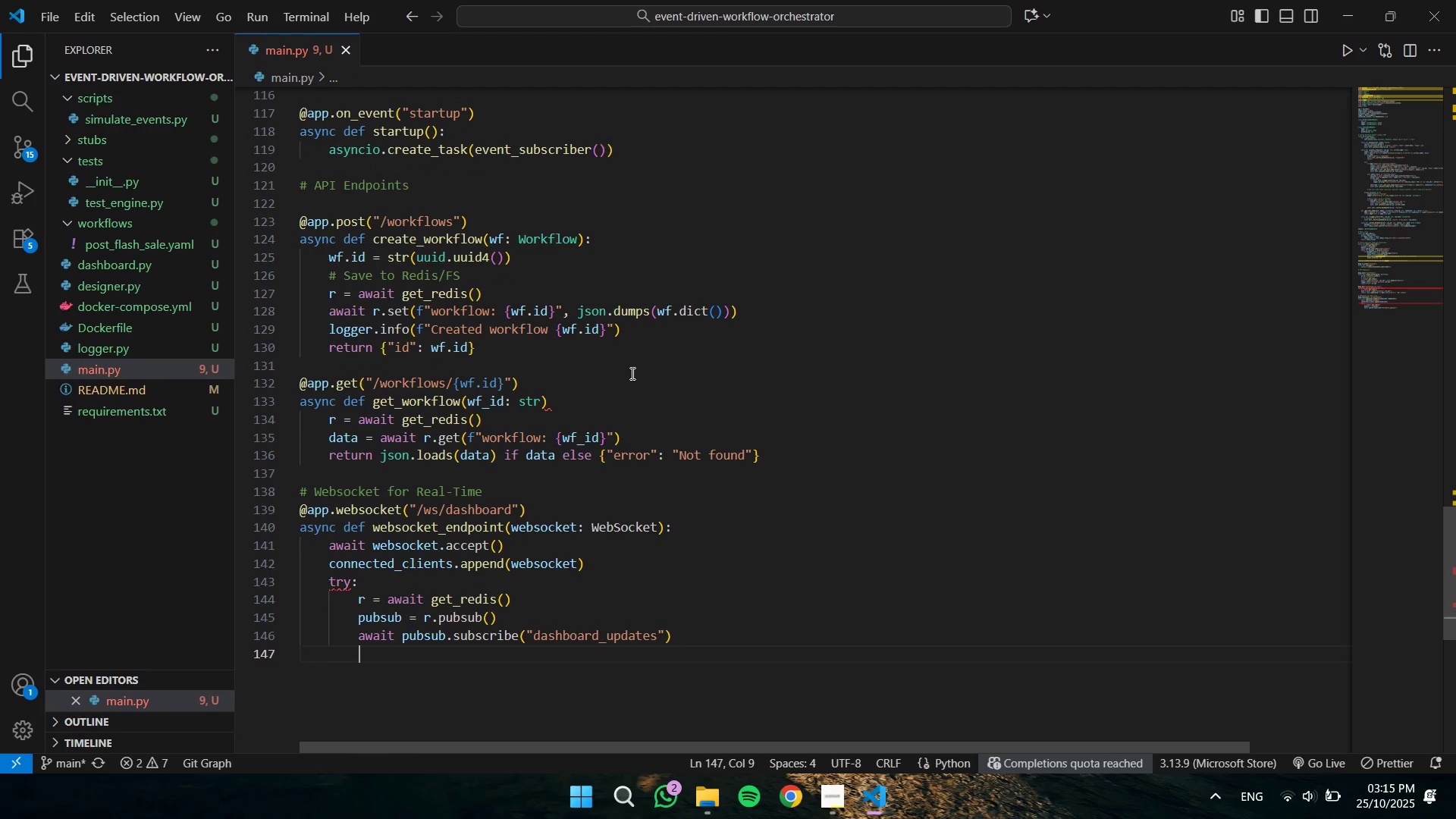 
type(async for message in pubsub.listen()
 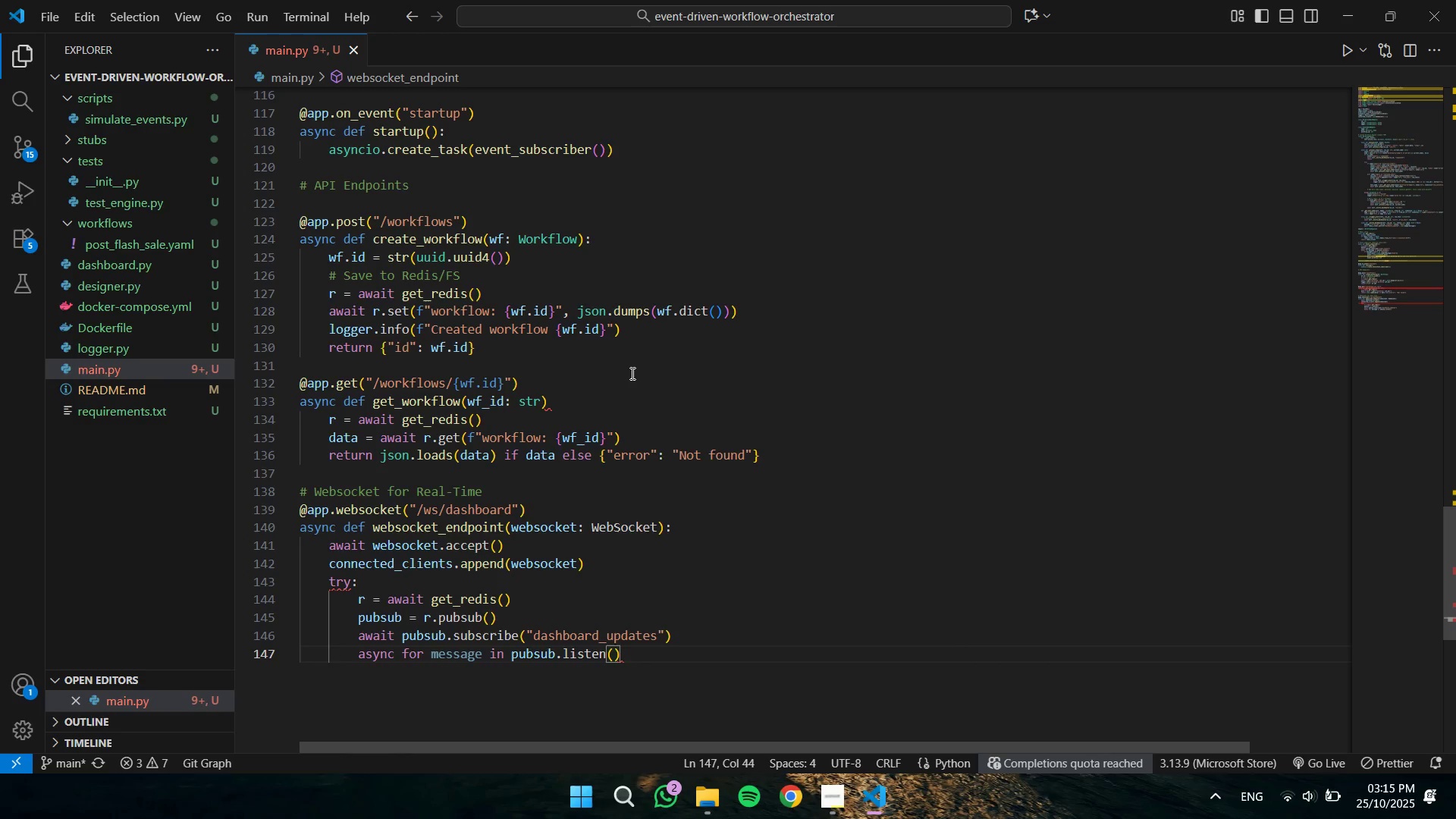 
key(ArrowRight)
 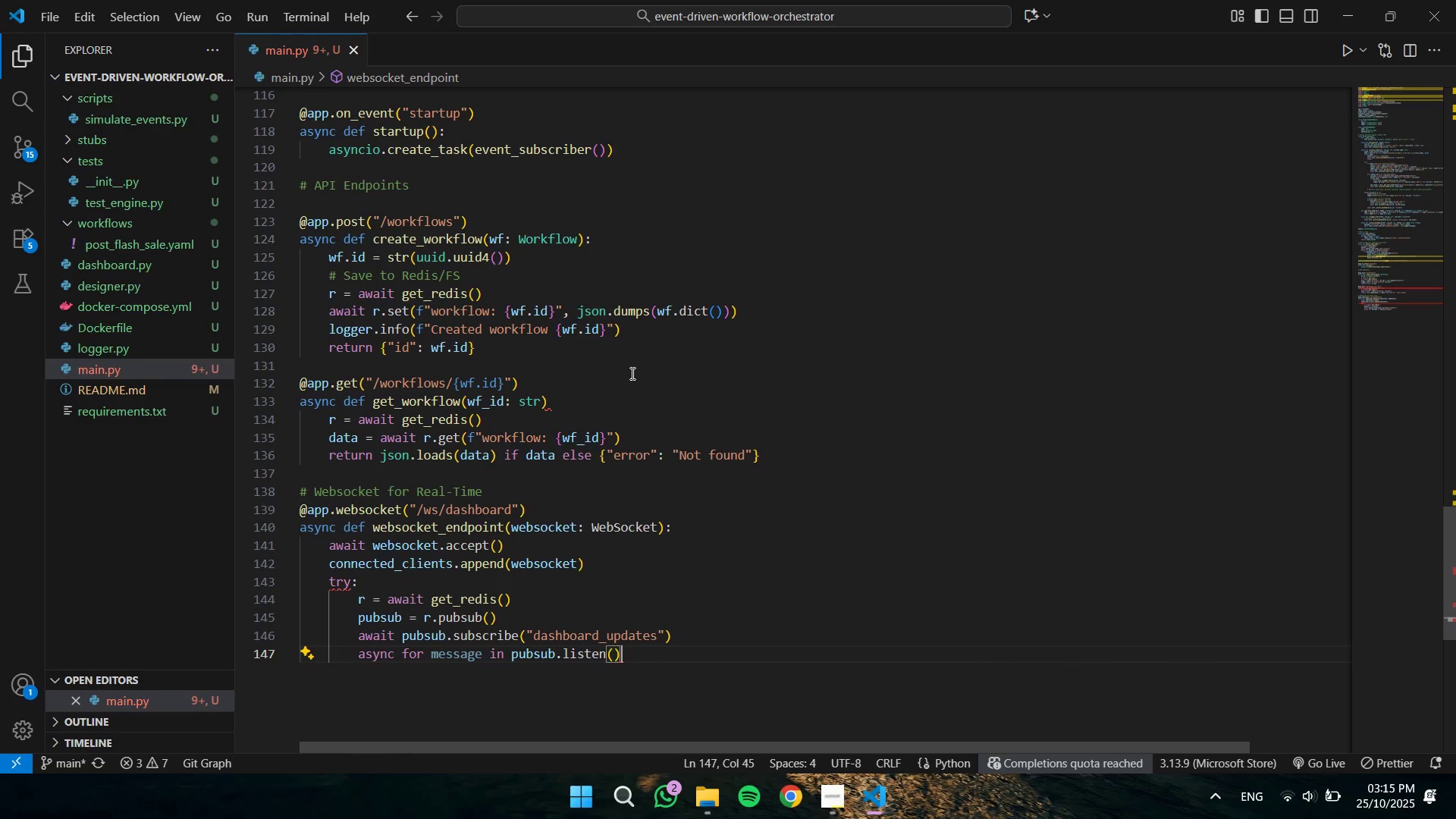 
key(Shift+Semicolon)
 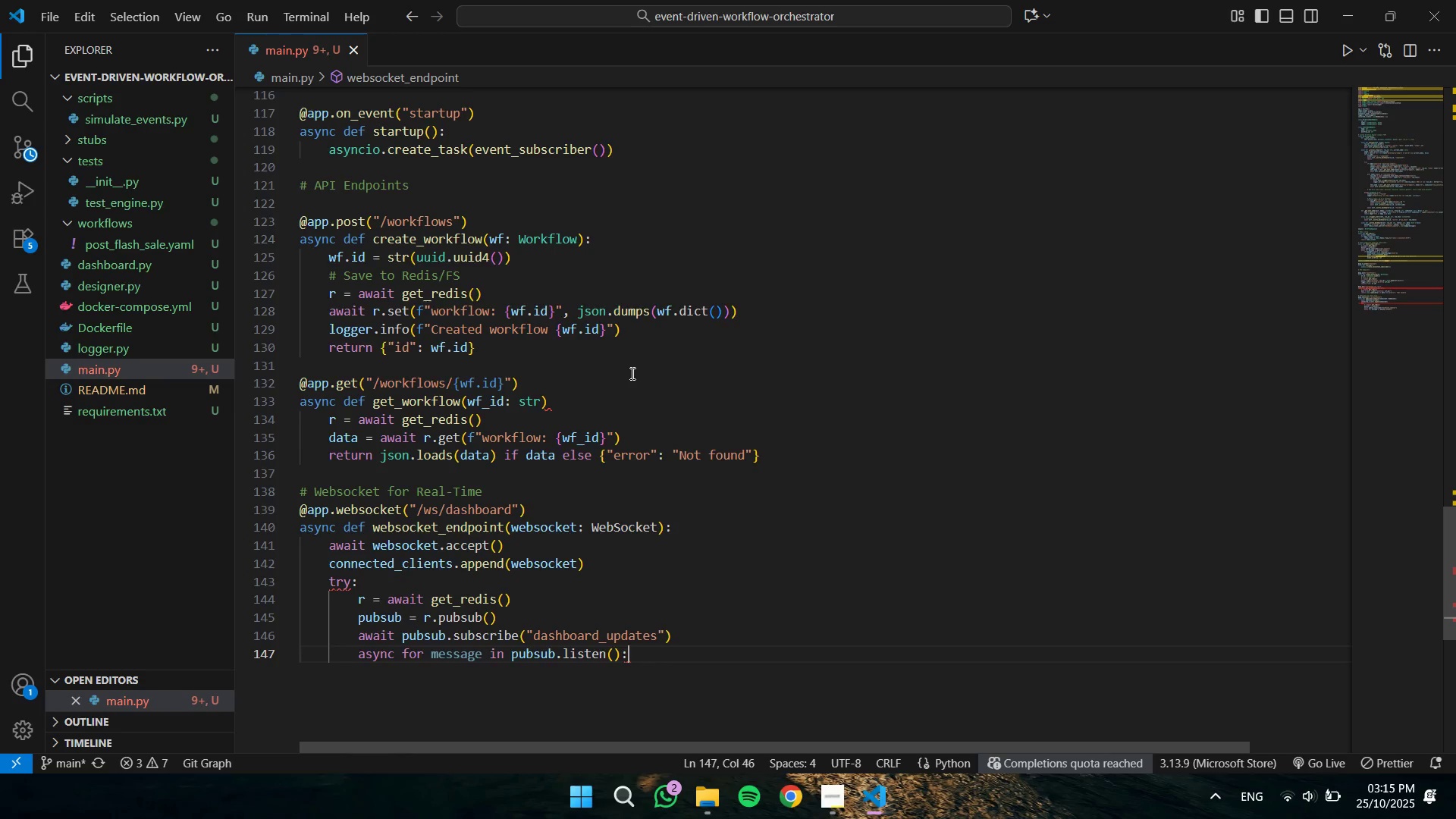 
key(Enter)
 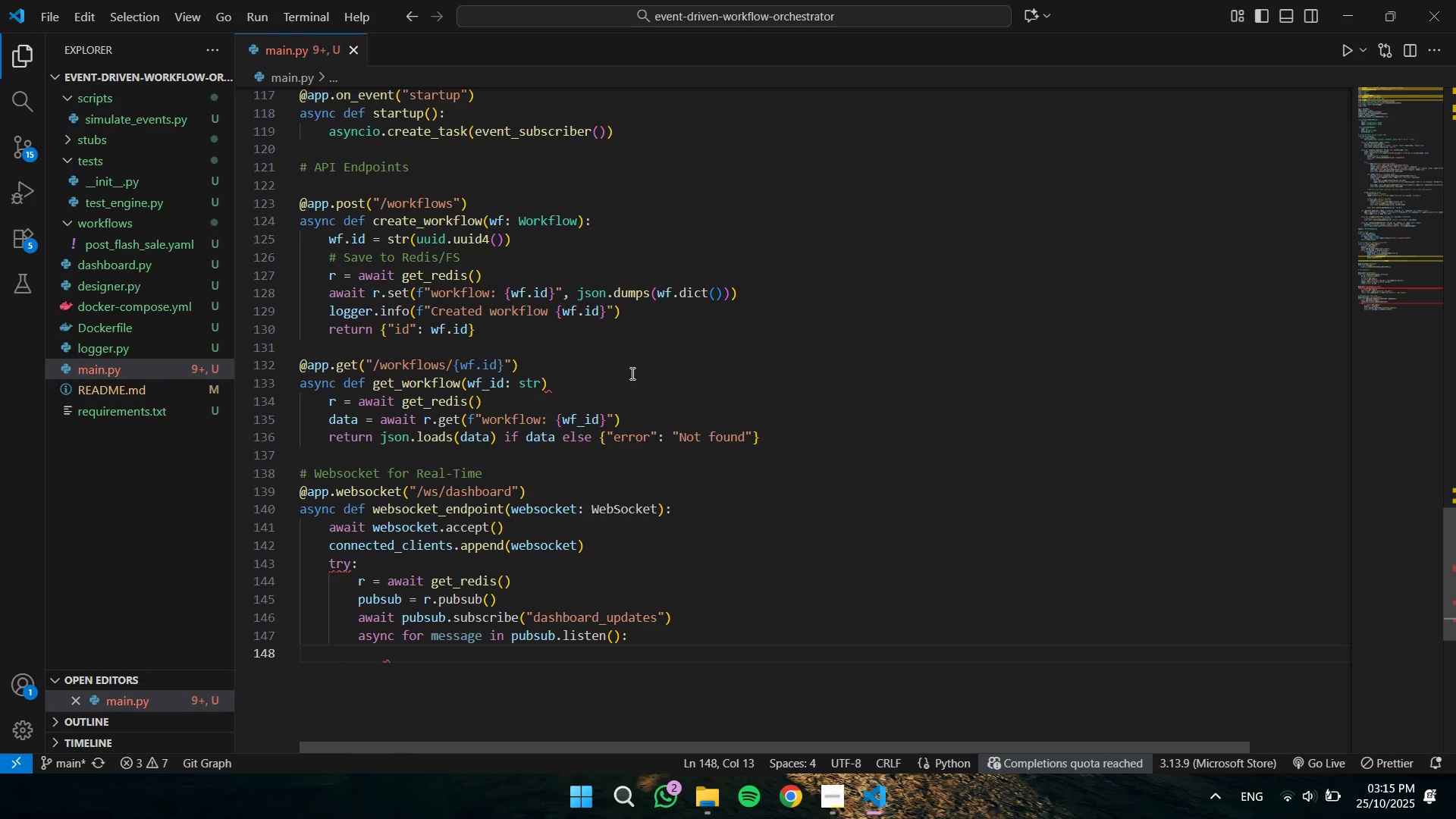 
type(if messg)
key(Backspace)
type(age )
key(Backspace)
type(["type)
 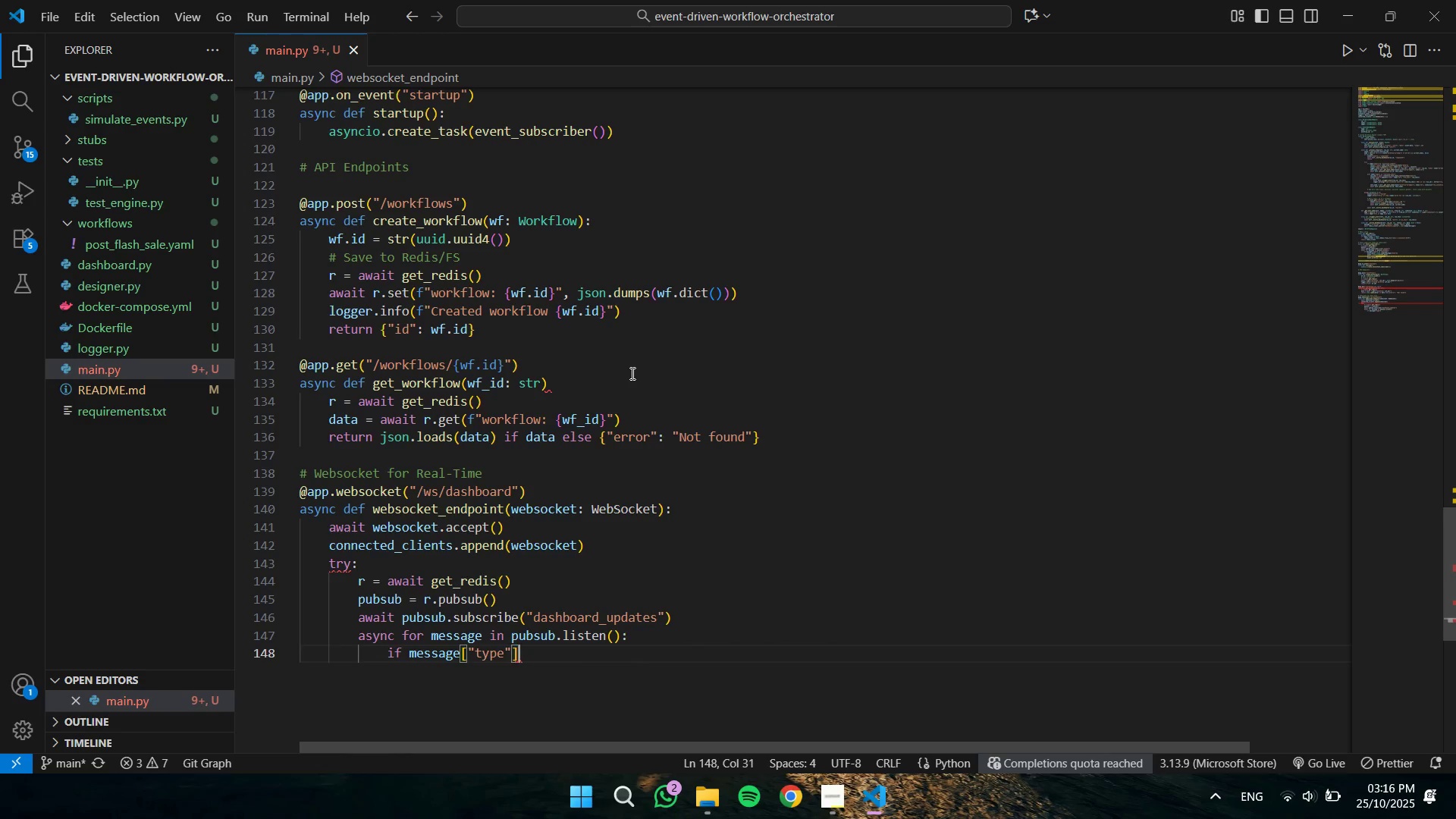 
 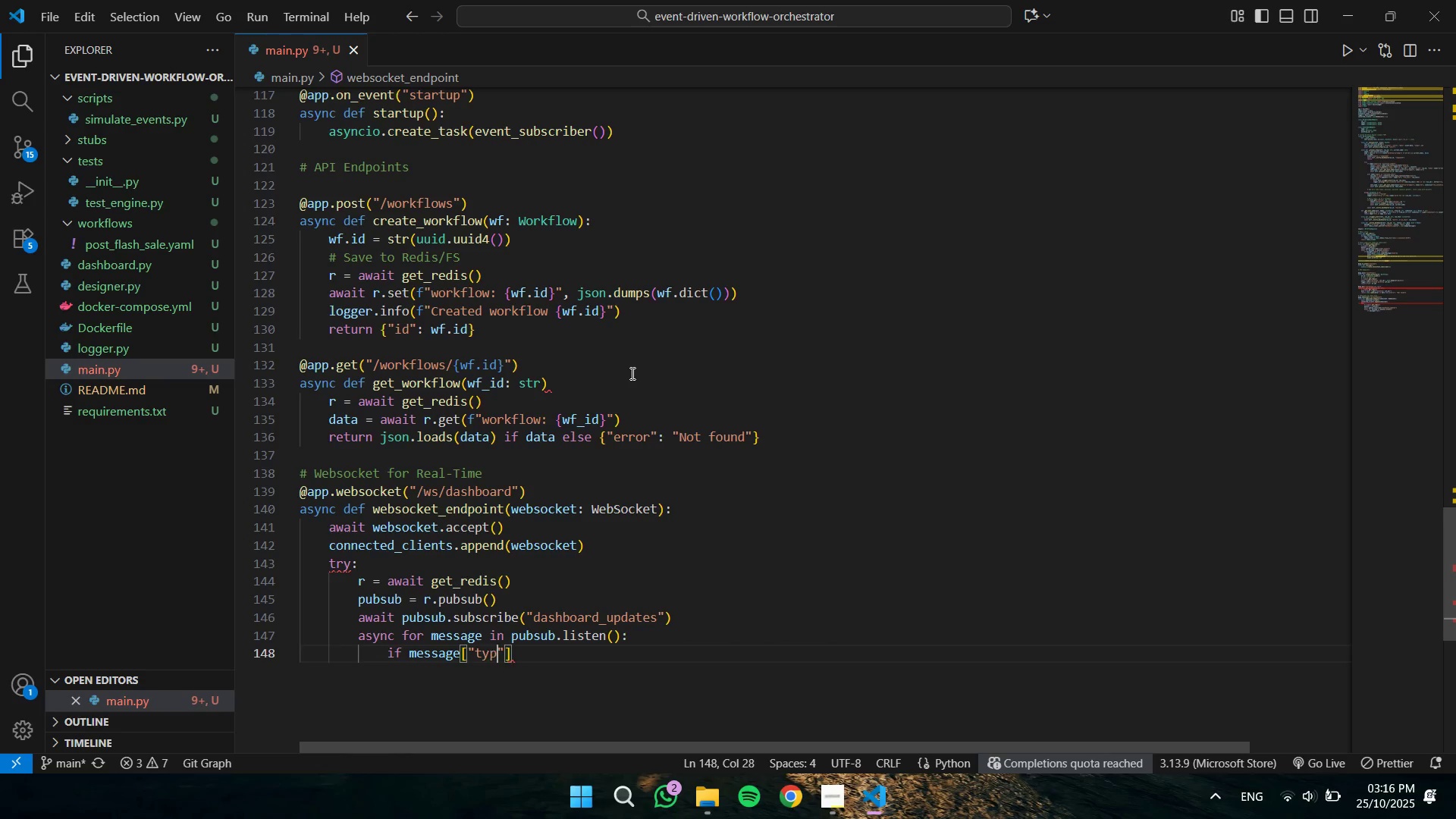 
key(ArrowRight)
 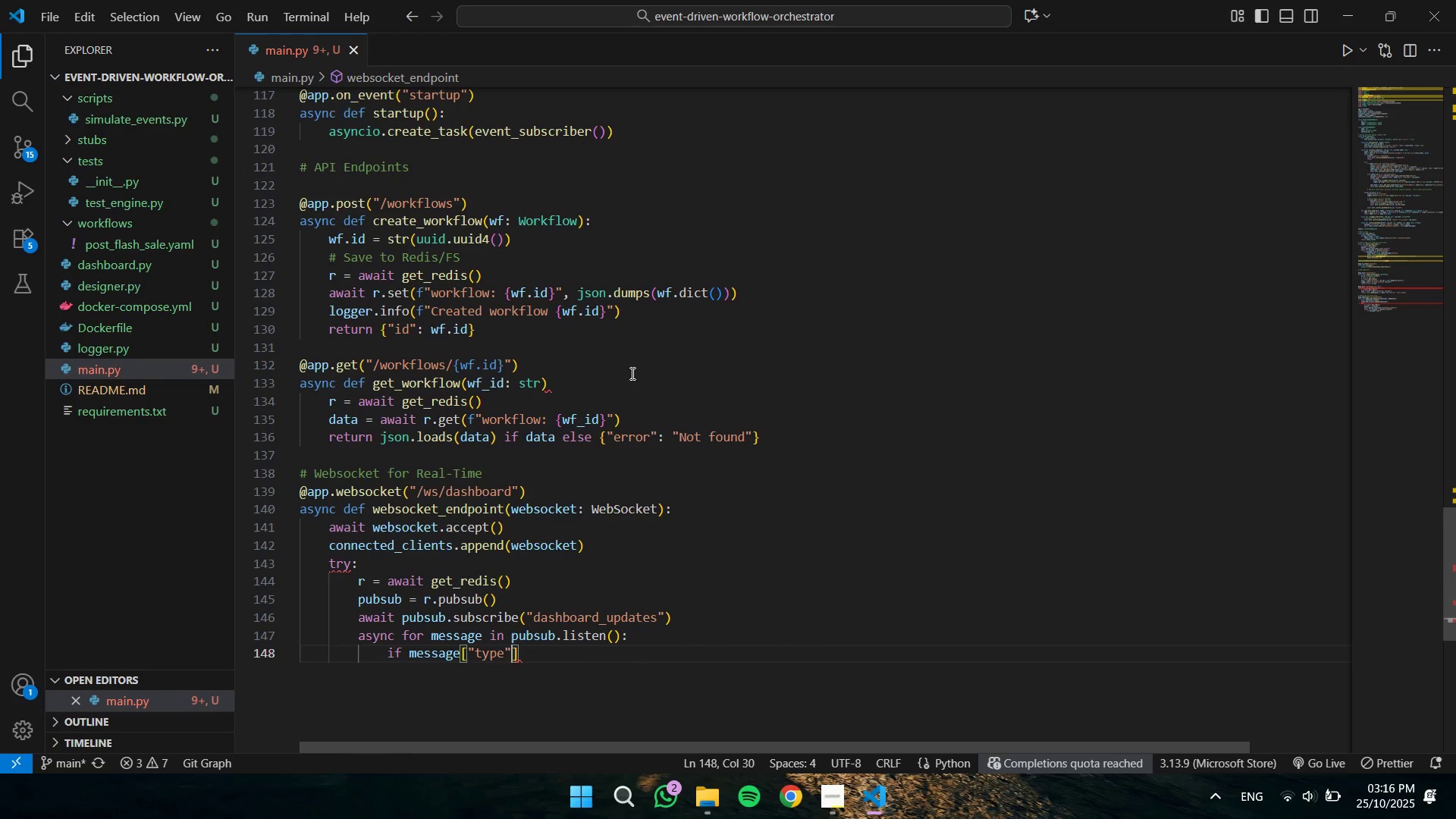 
key(ArrowRight)
 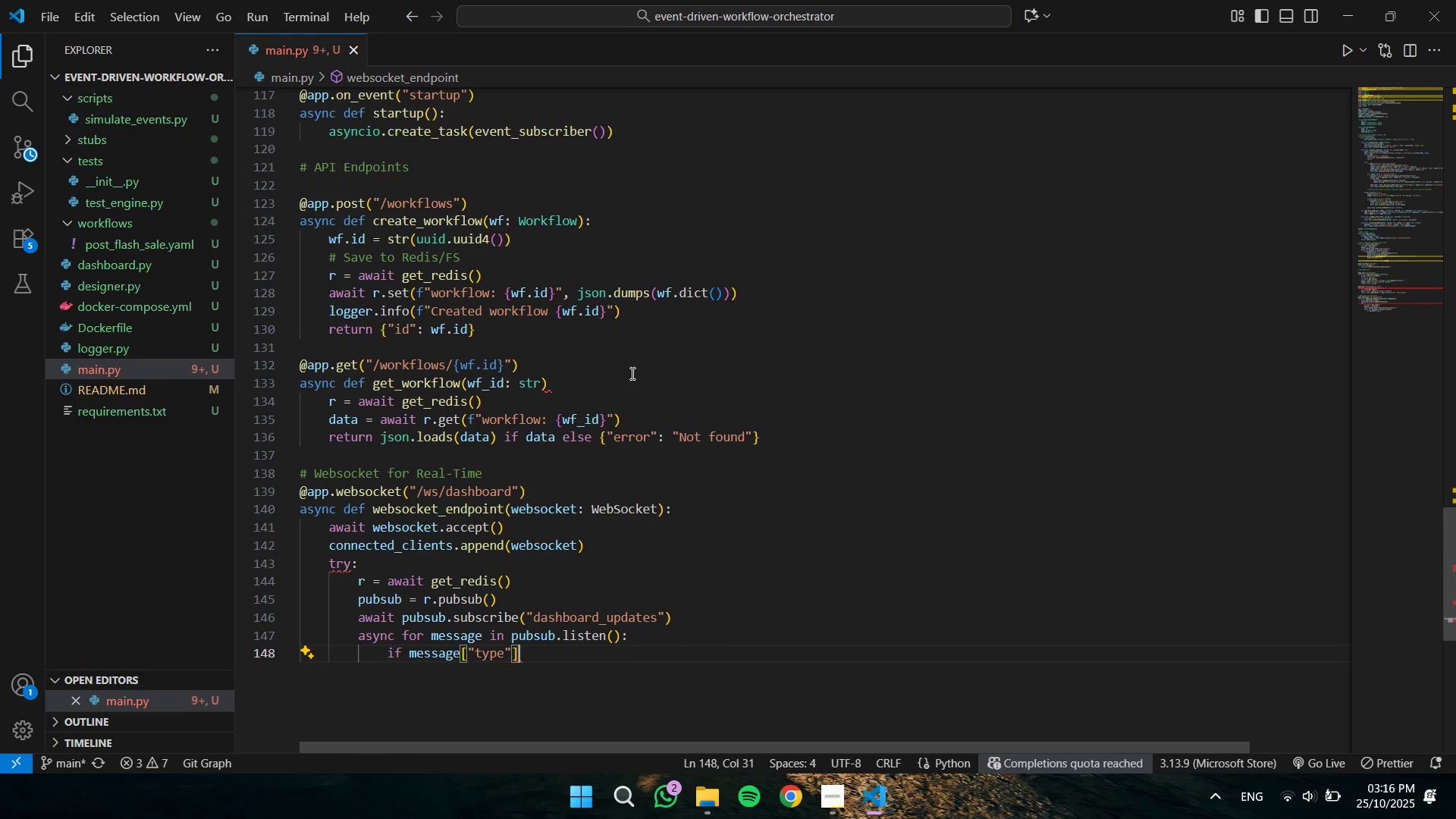 
type( == "message)
 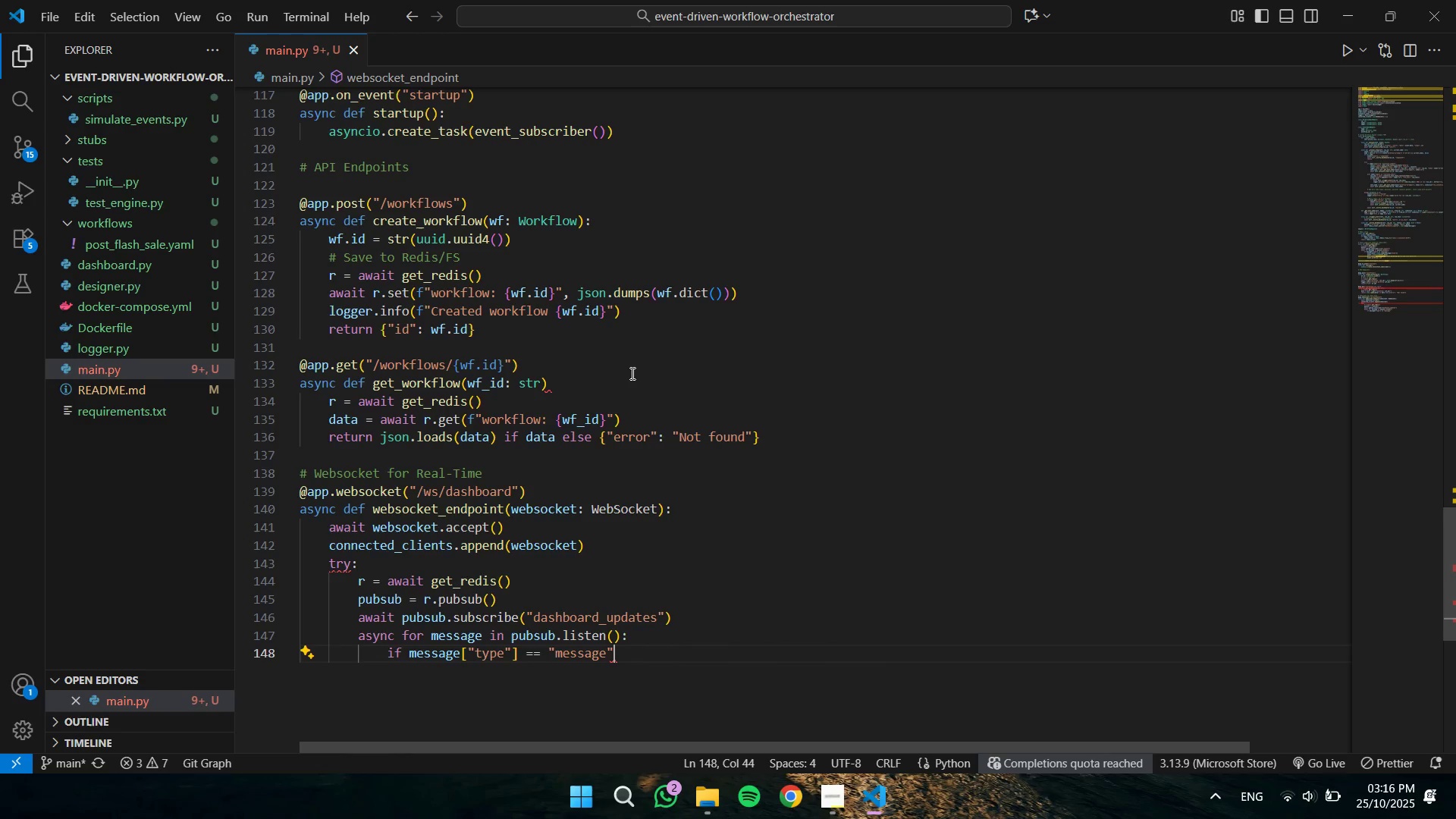 
 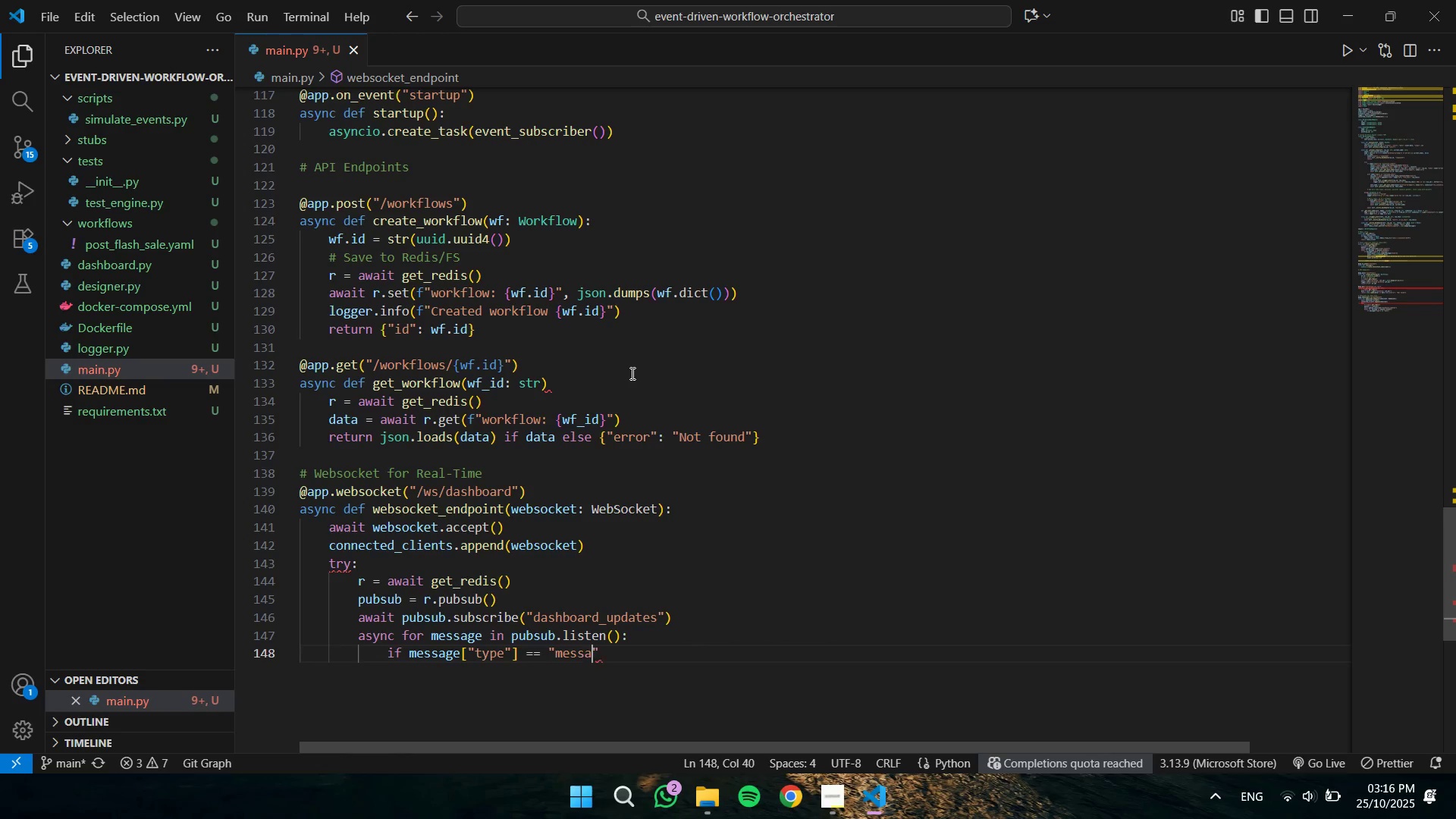 
key(ArrowRight)
 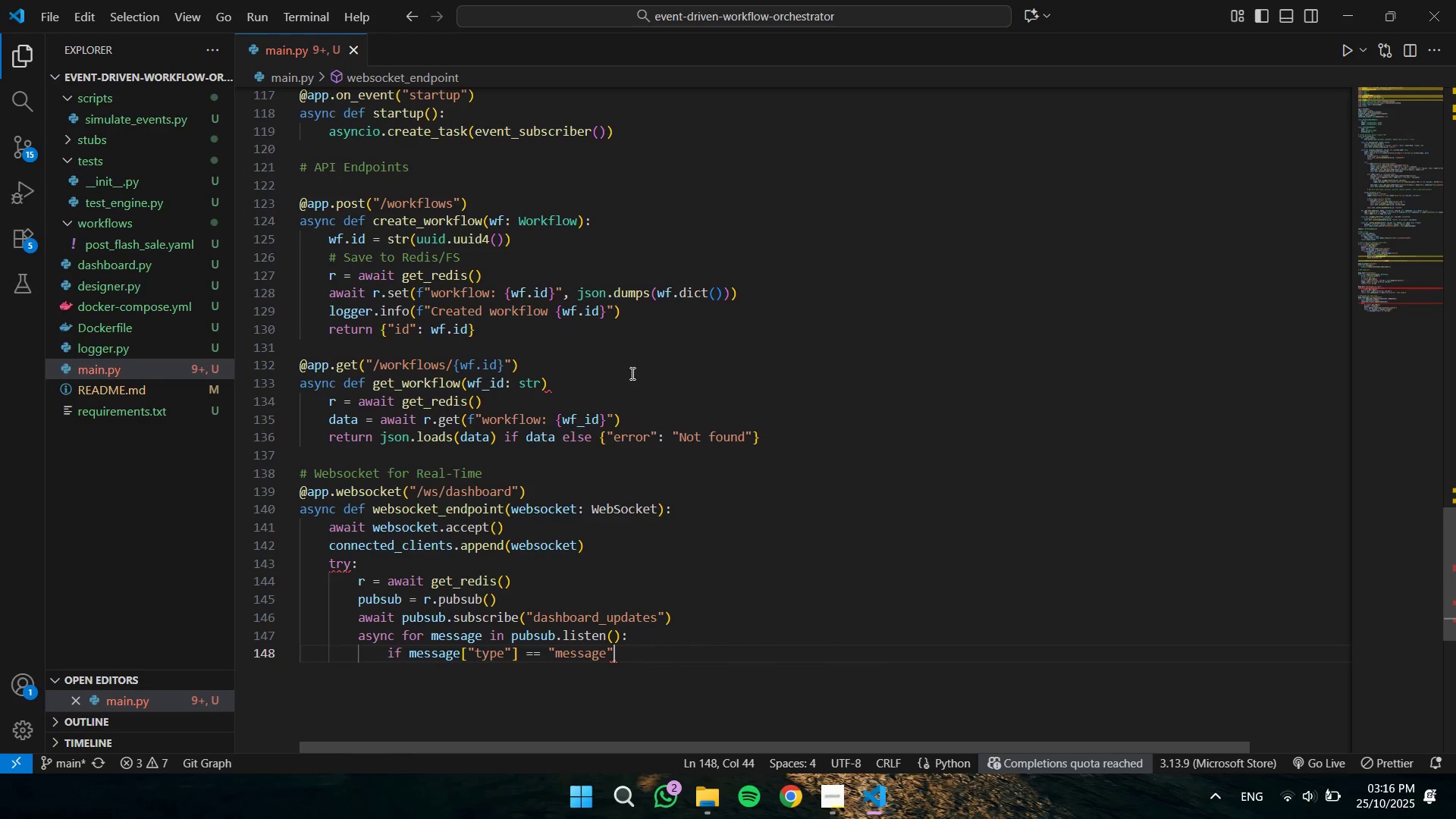 
key(Shift+Semicolon)
 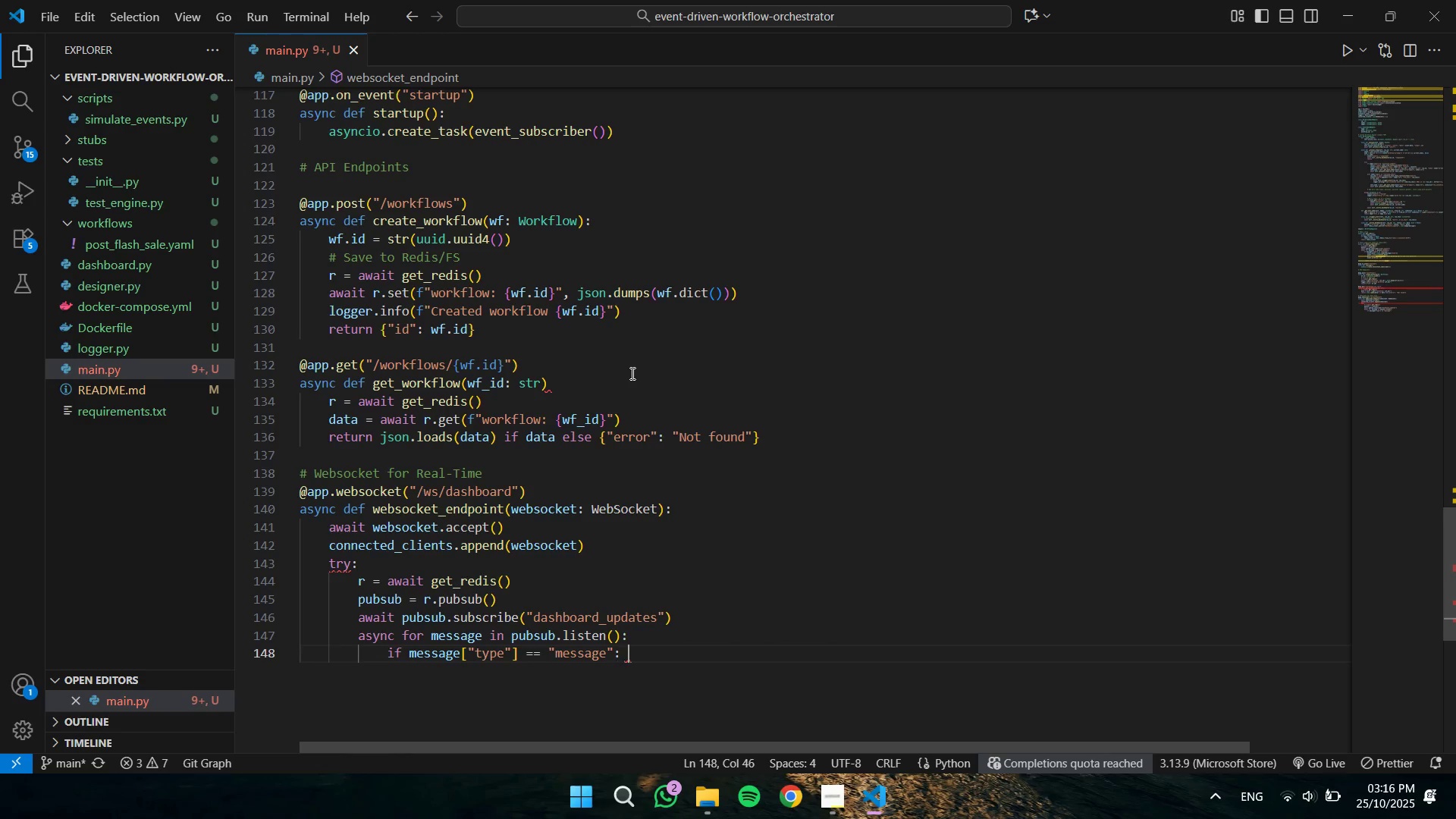 
key(Space)
 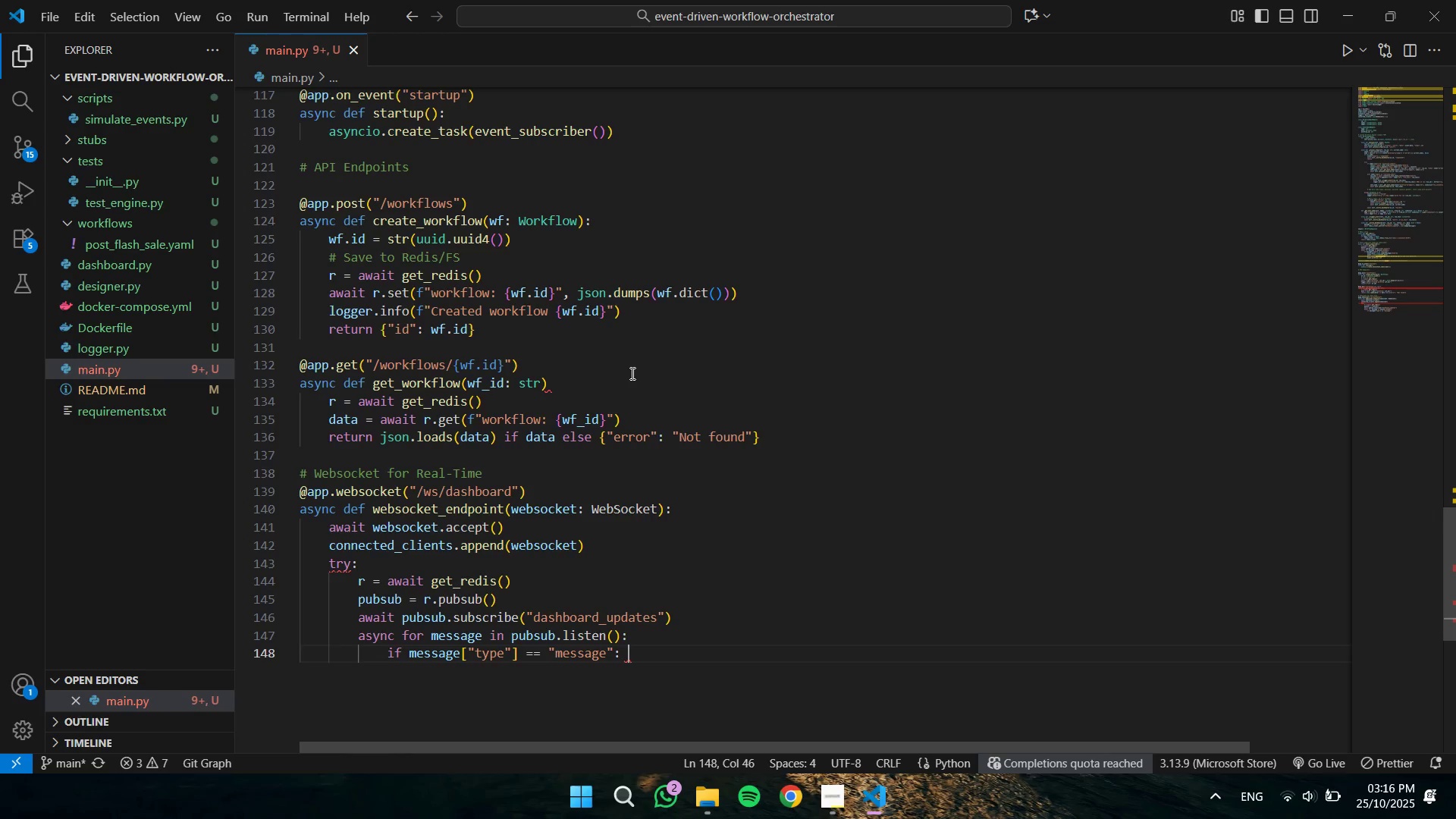 
key(Backspace)
 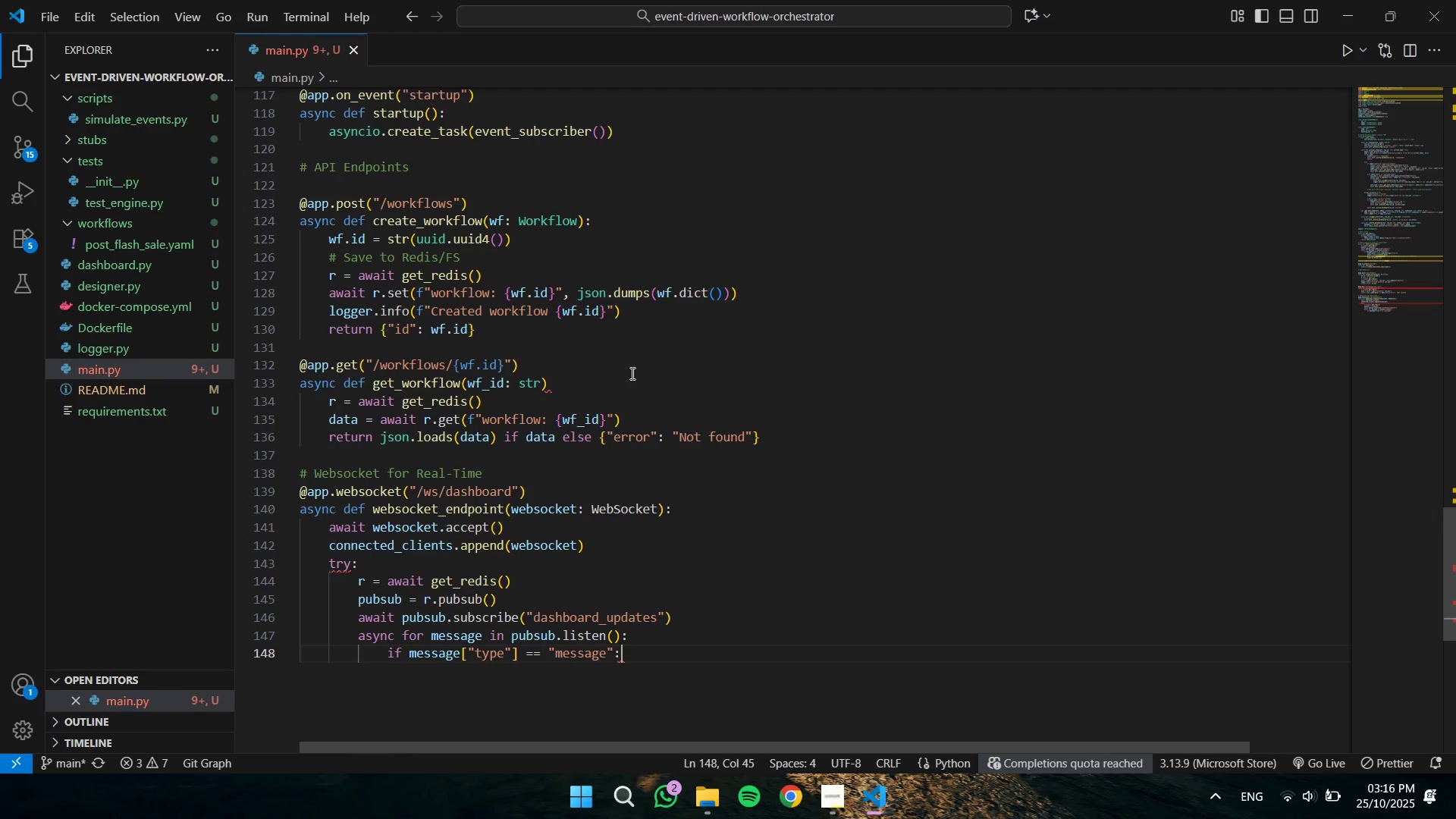 
key(Enter)
 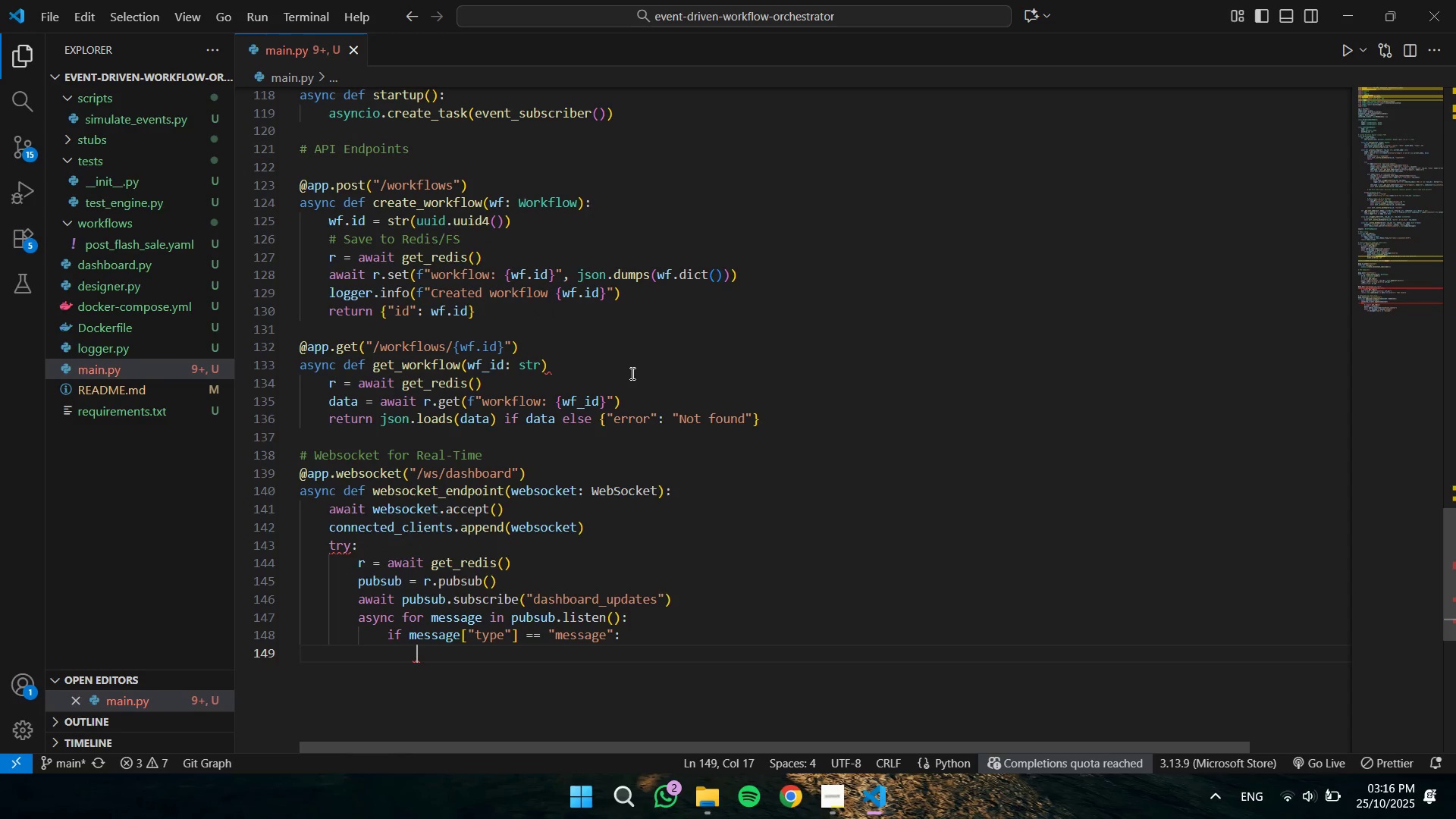 
type(await web)
 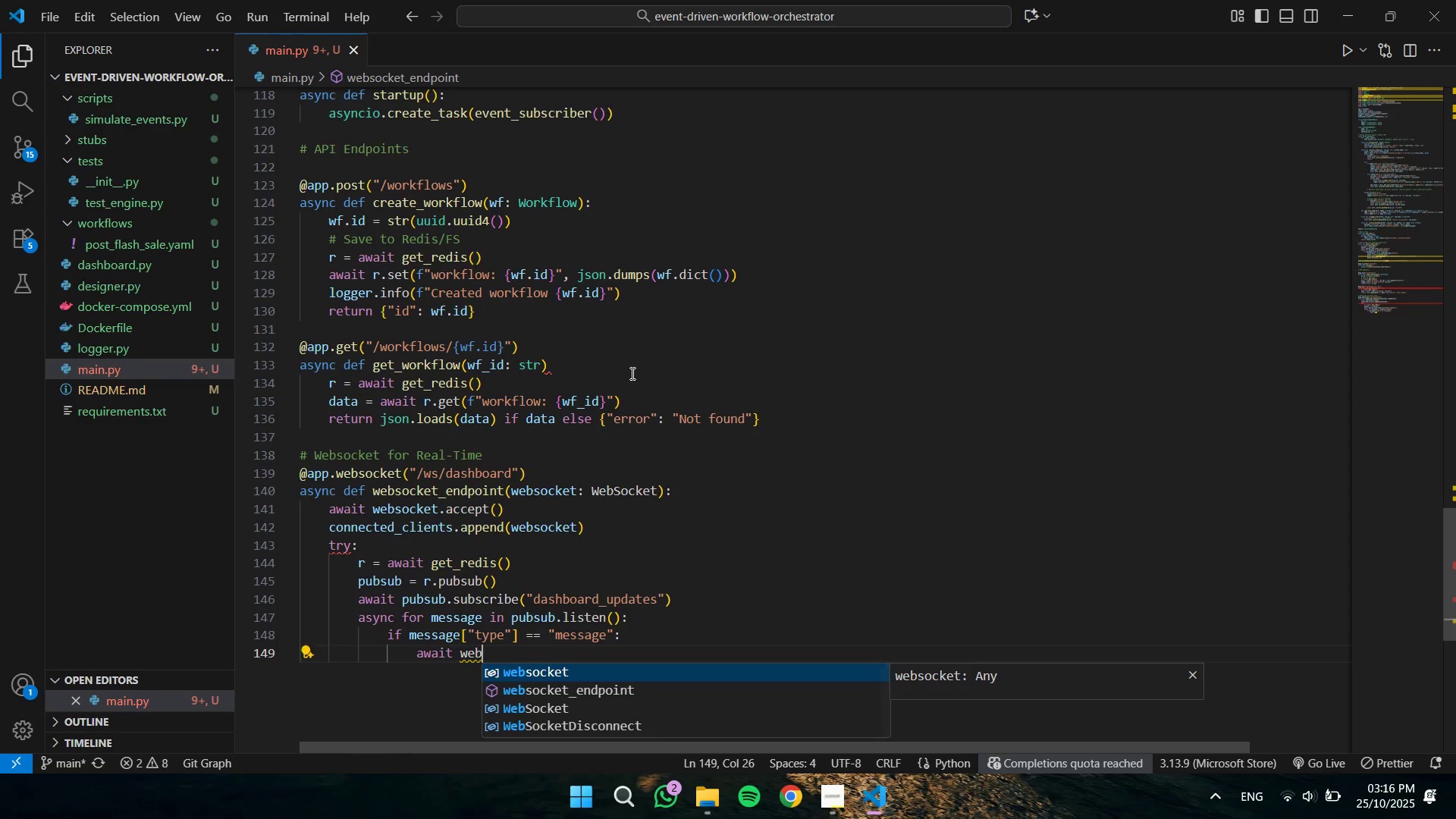 
key(Enter)
 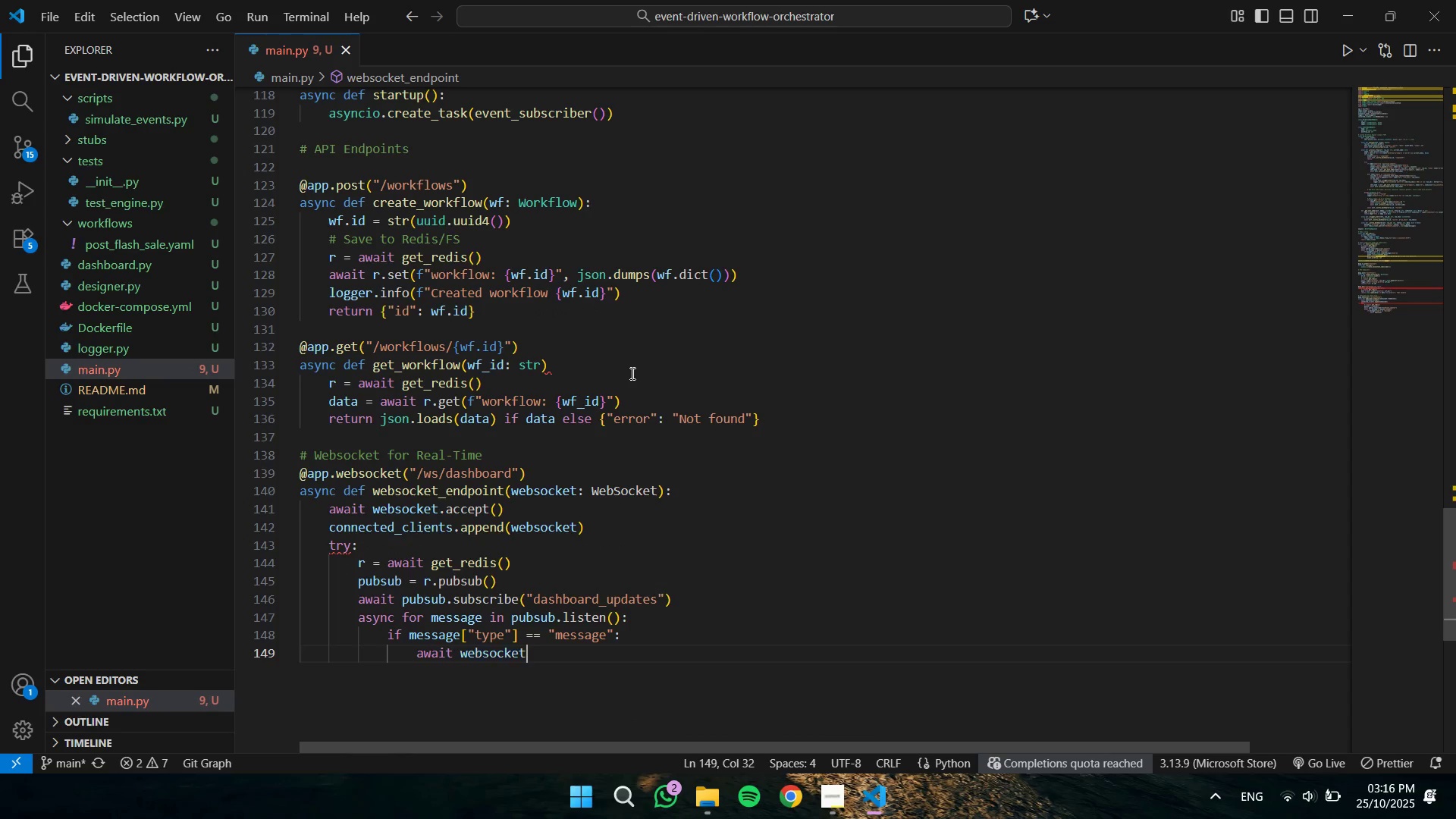 
type(.send_text)
 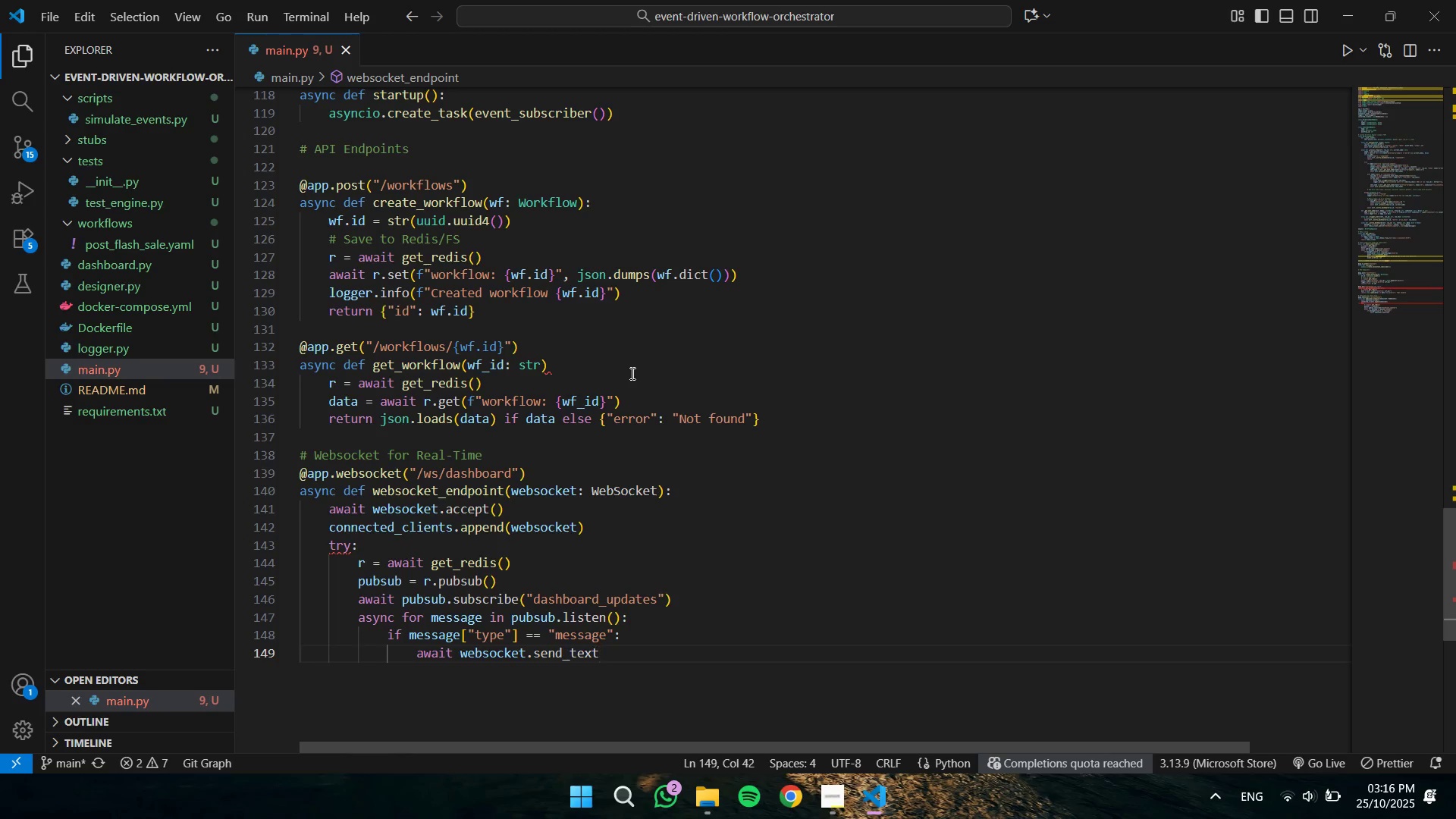 
type((message["data)
 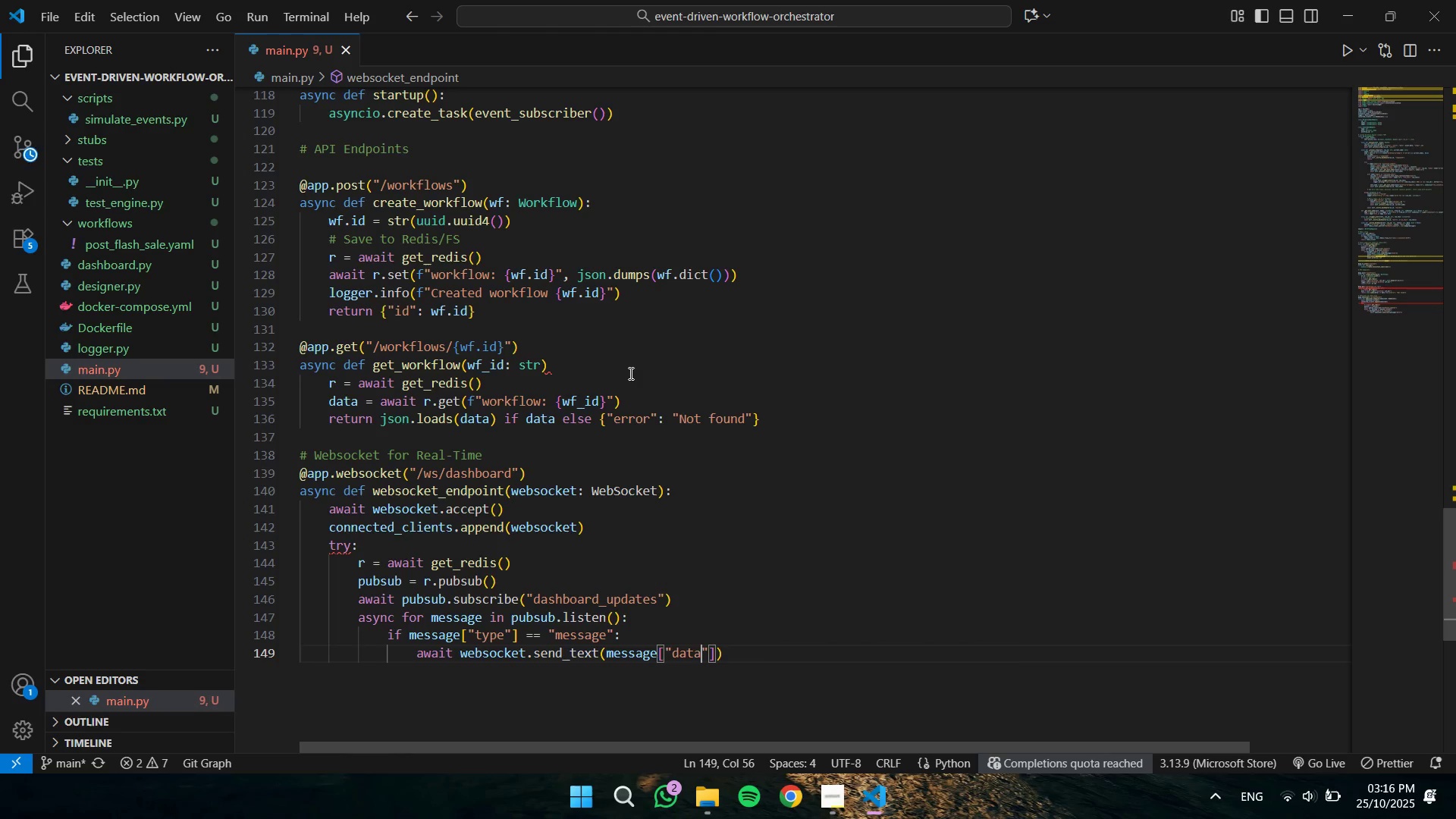 
key(ArrowRight)
 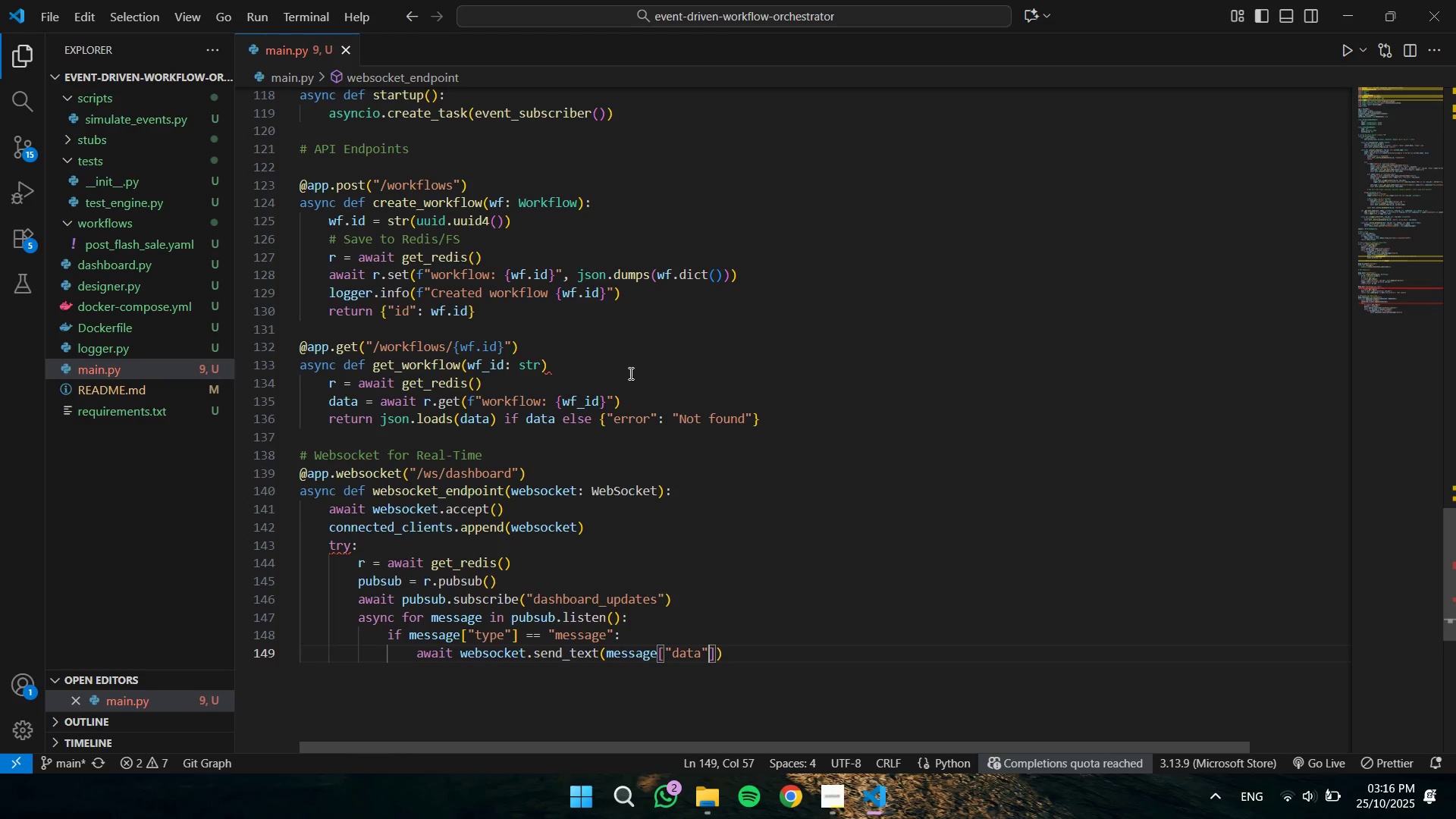 
key(ArrowRight)
 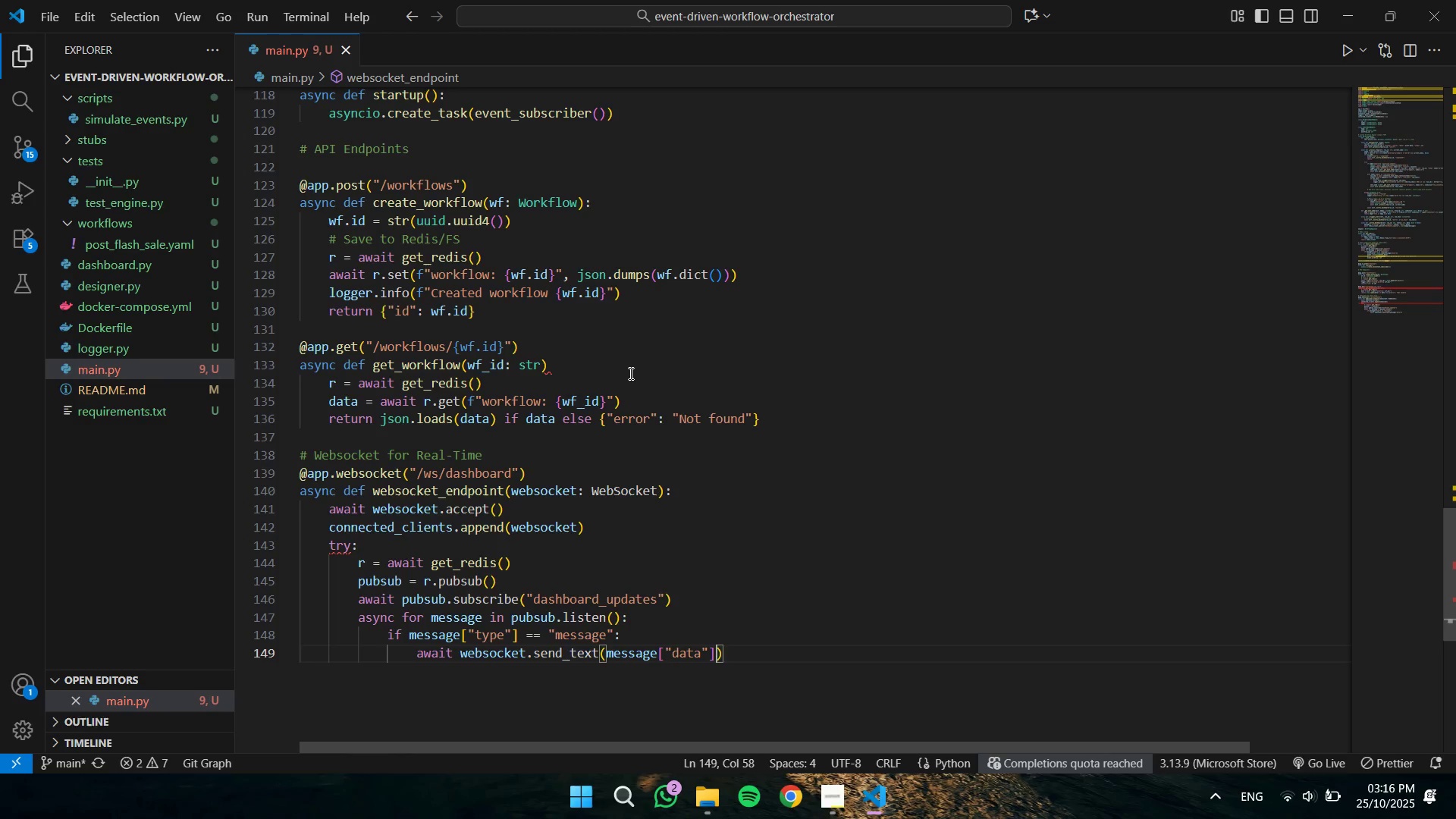 
key(ArrowRight)
 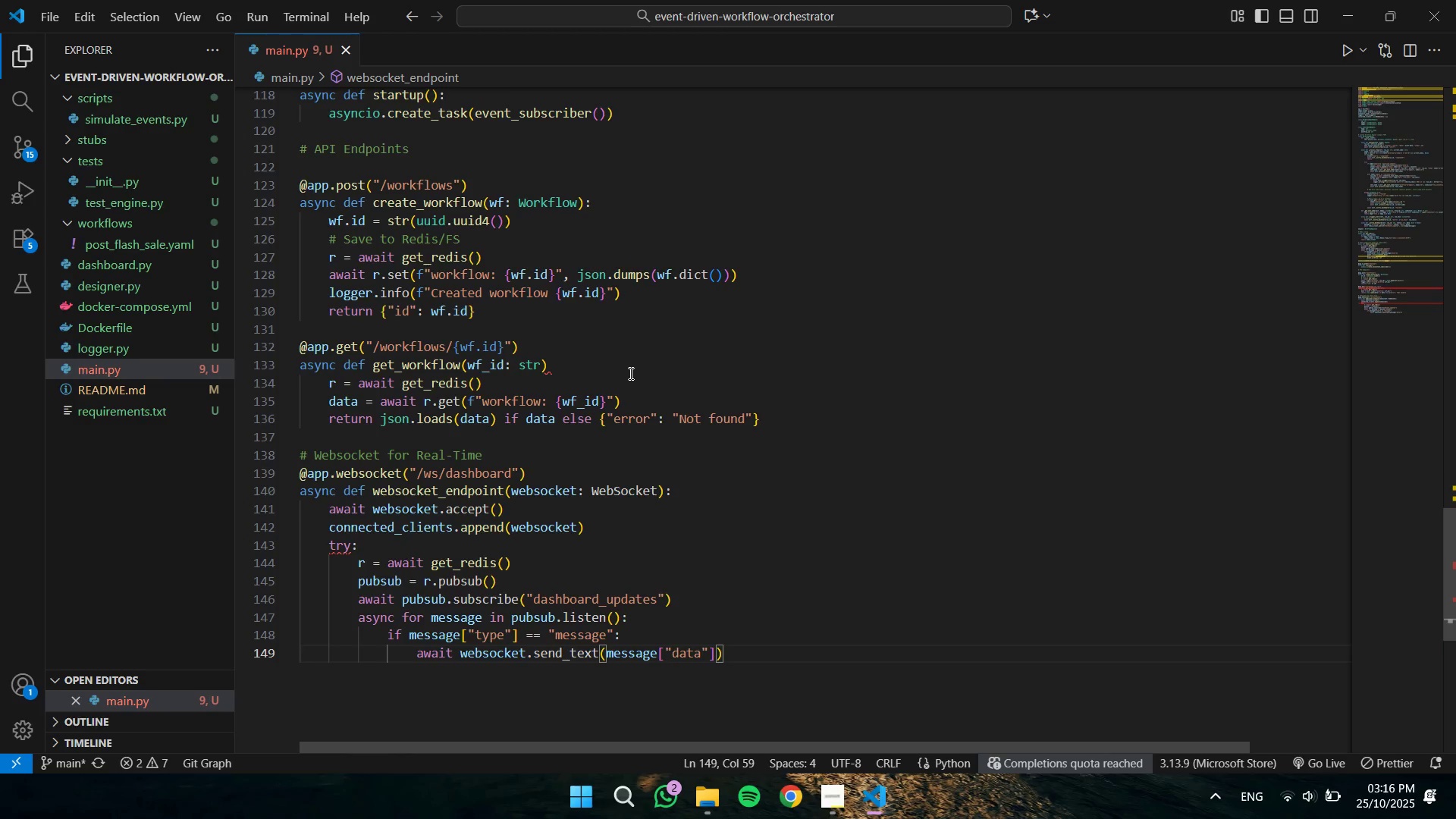 
key(Enter)
 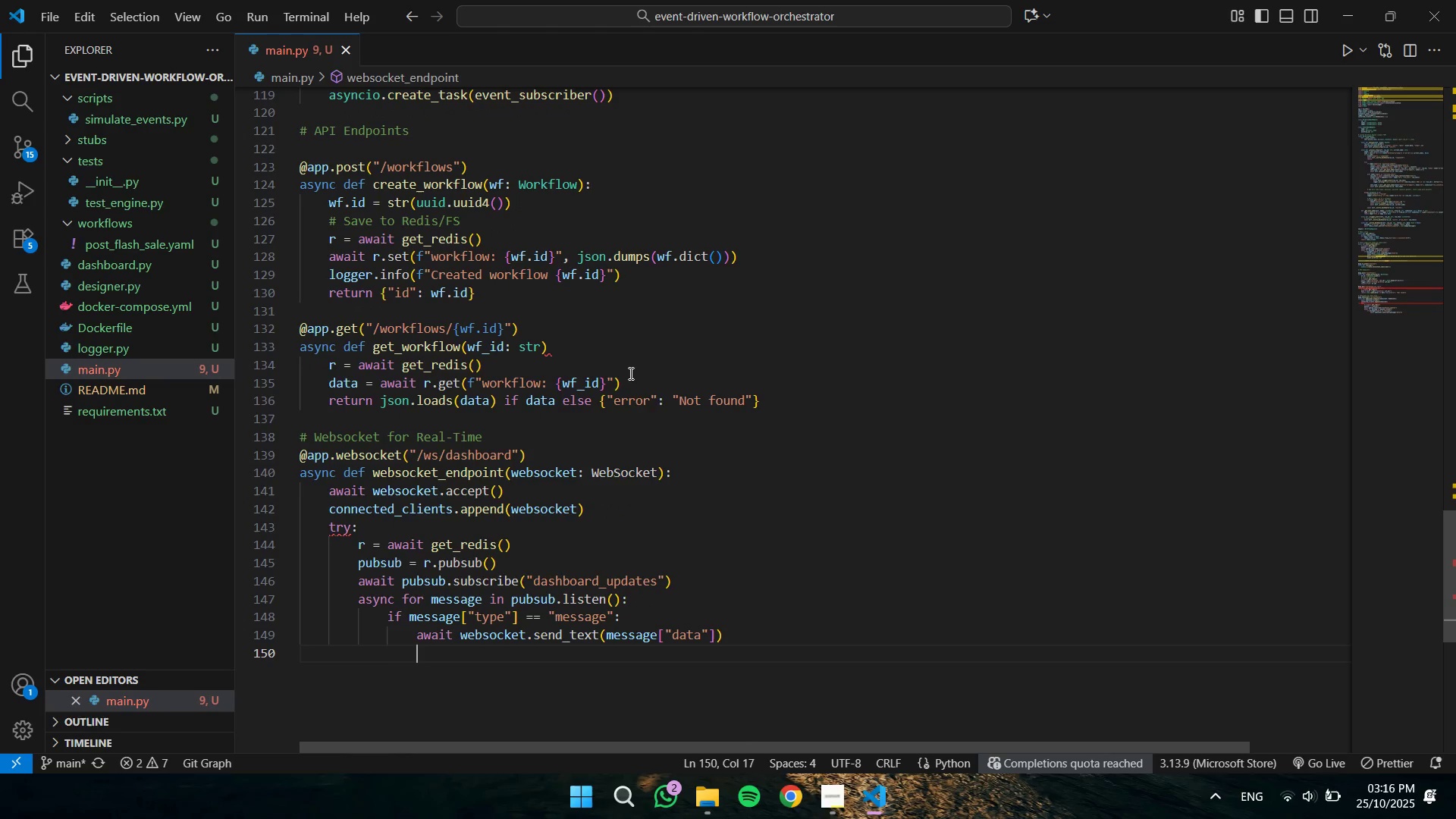 
key(Backspace)
key(Backspace)
key(Backspace)
type(exce)
 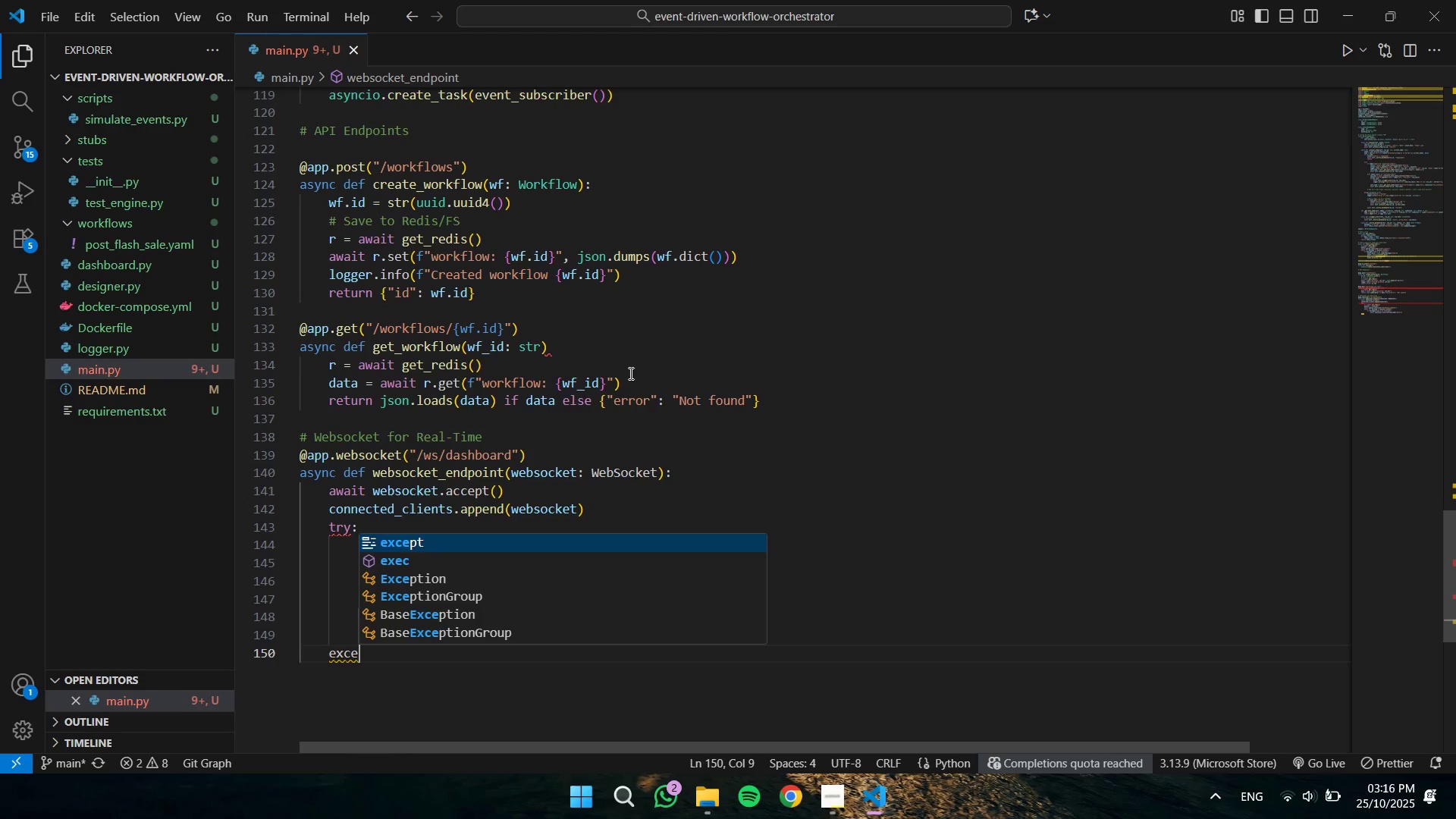 
key(Enter)
 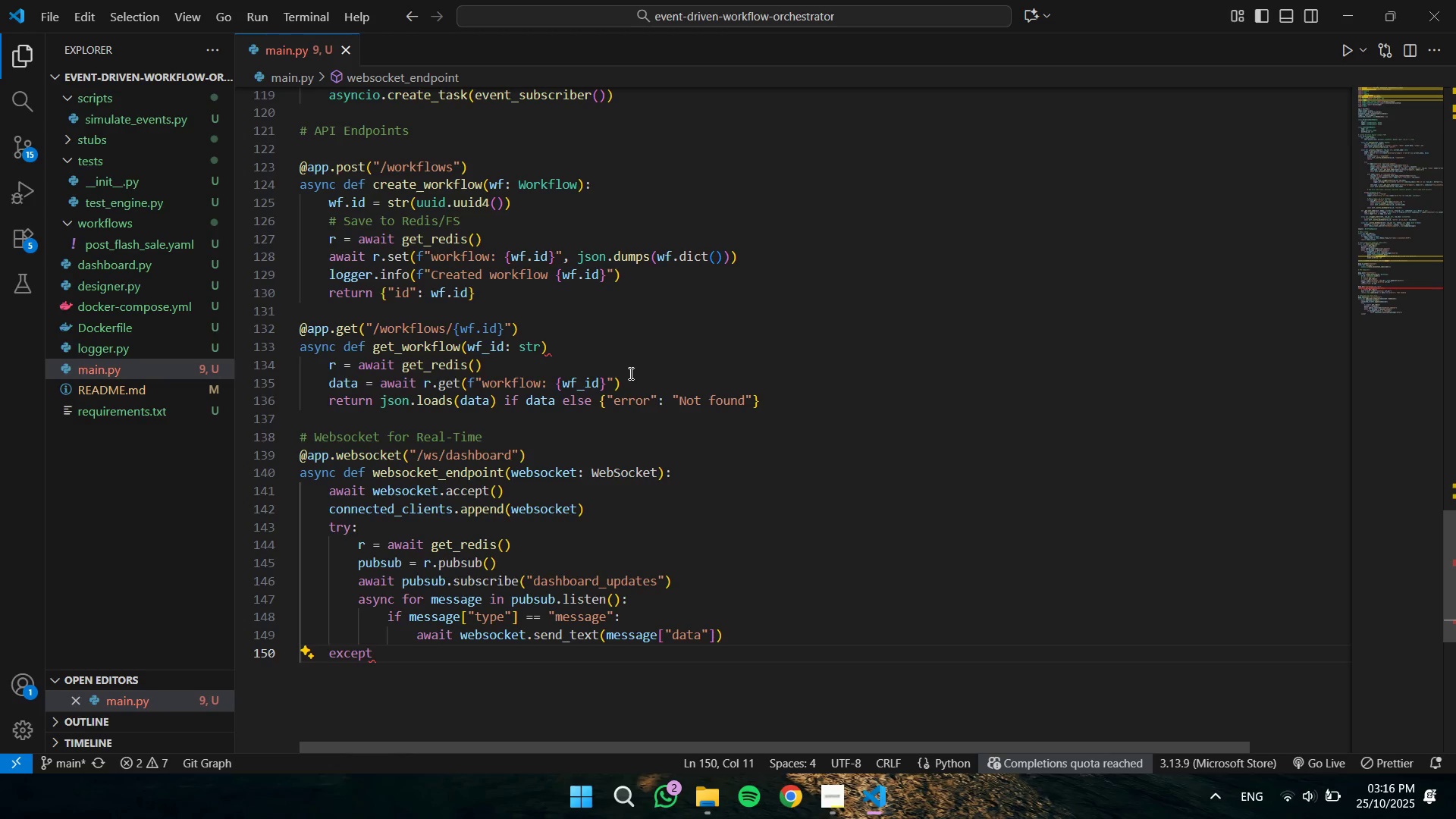 
type( Web)
 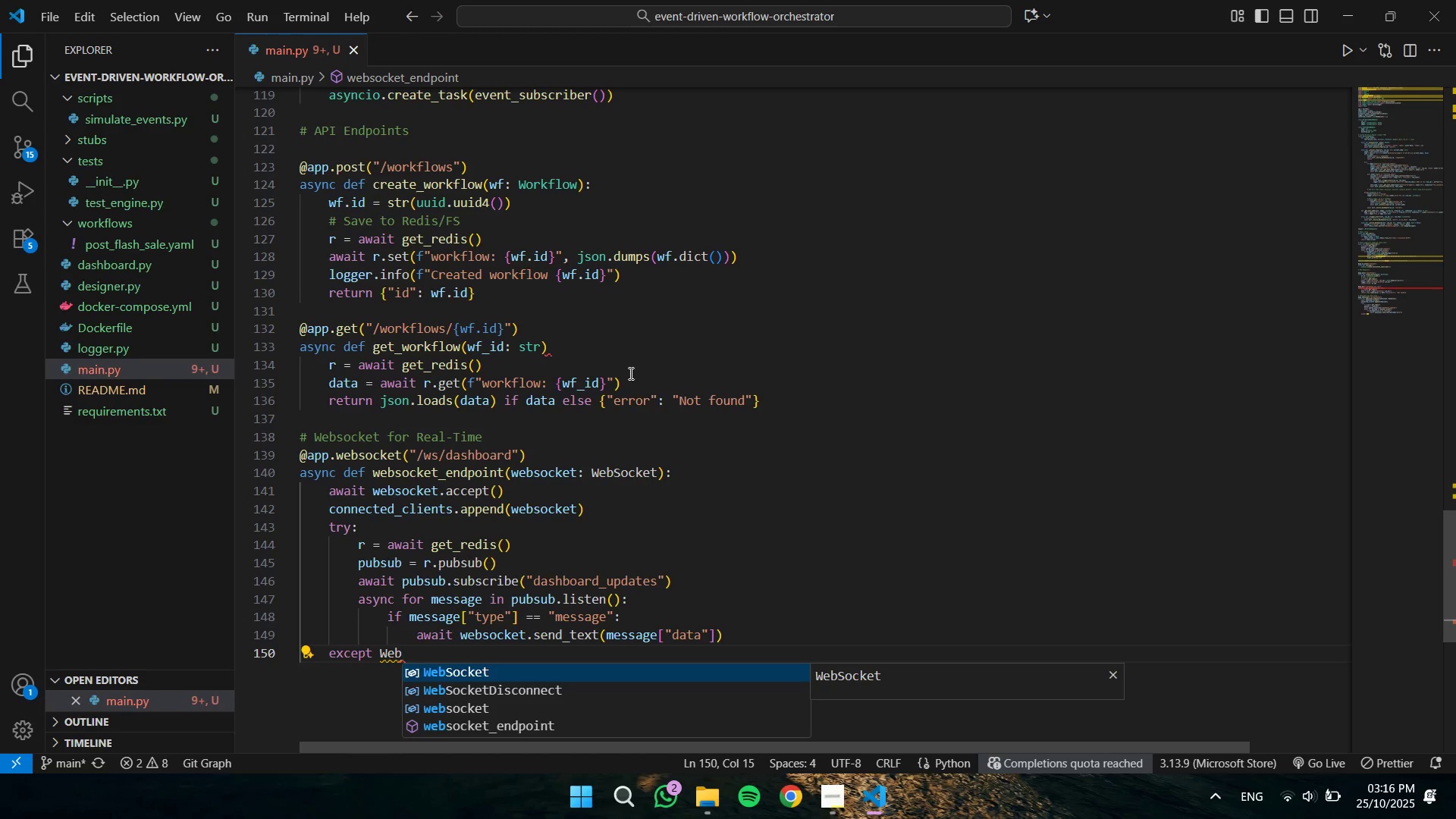 
 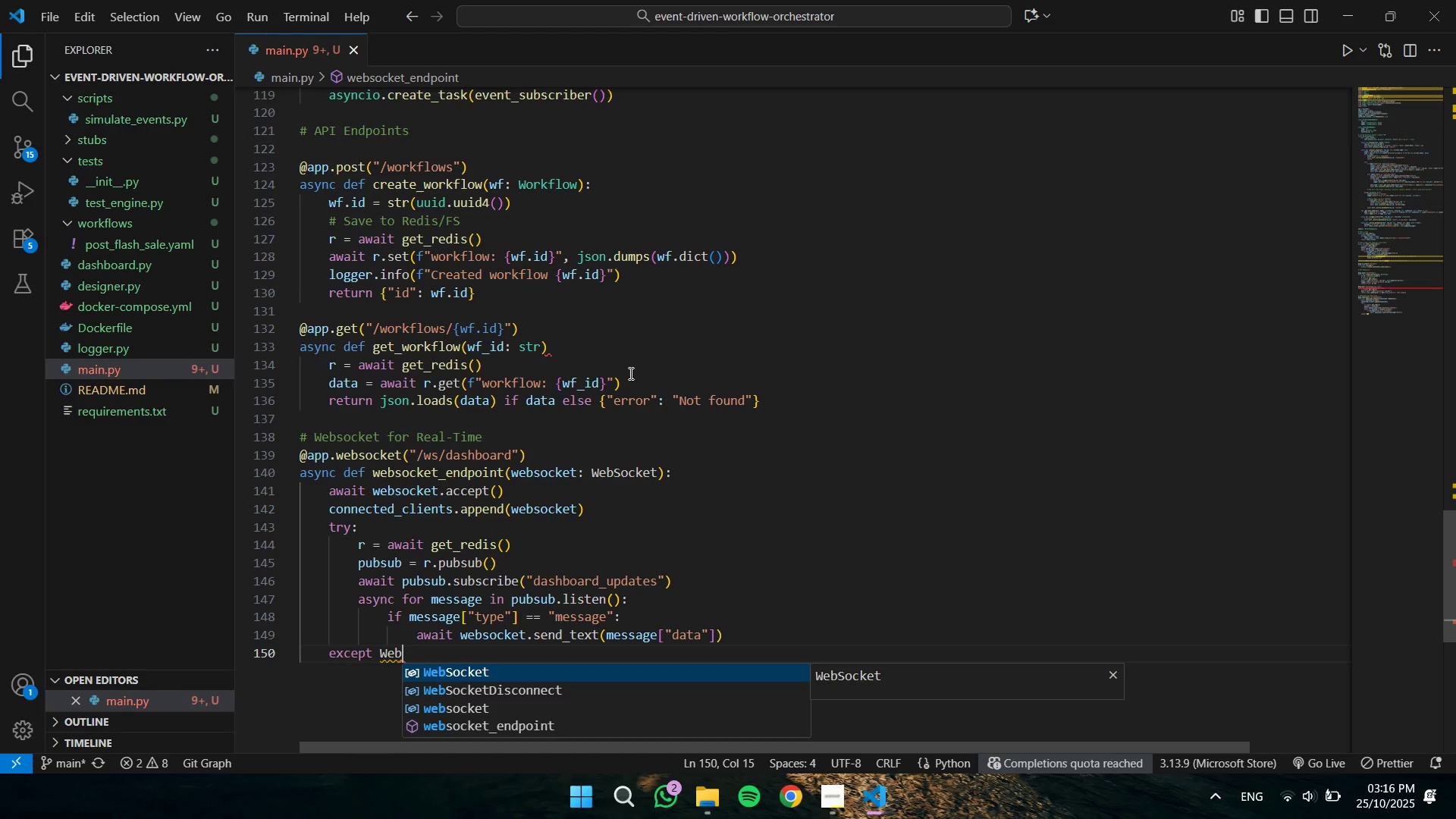 
hold_key(key=ShiftLeft, duration=0.34)
 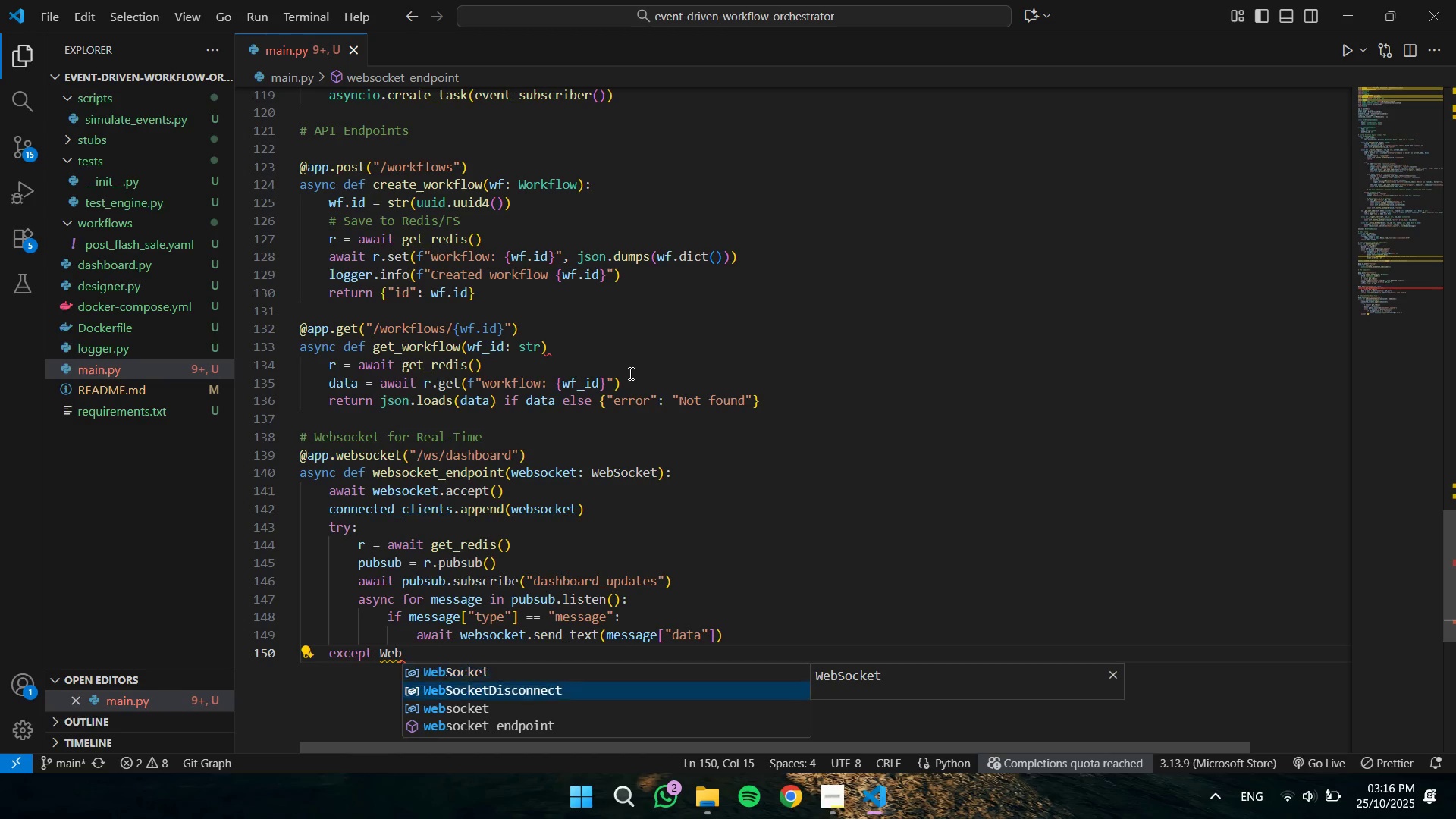 
key(ArrowDown)
 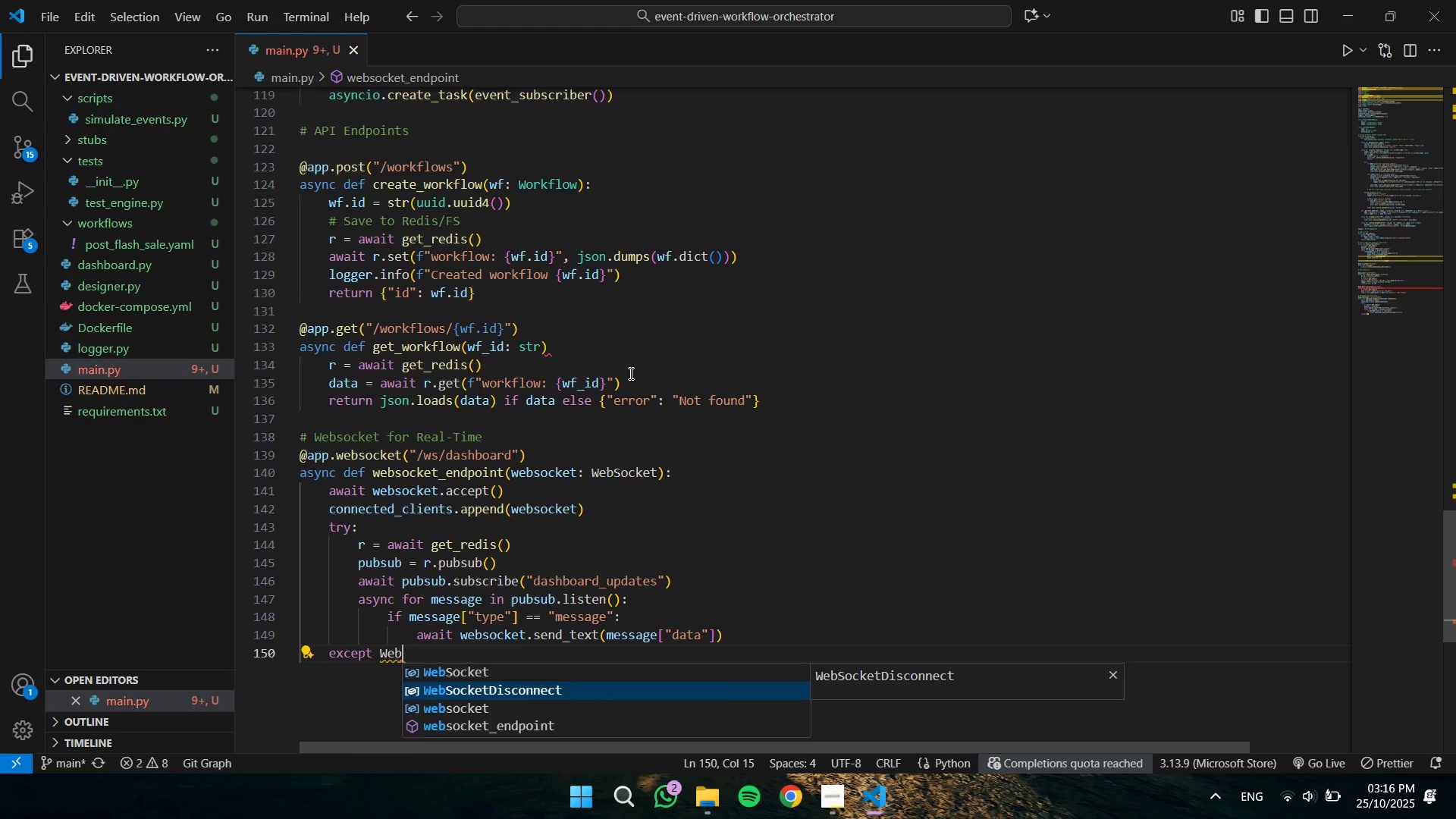 
key(Enter)
 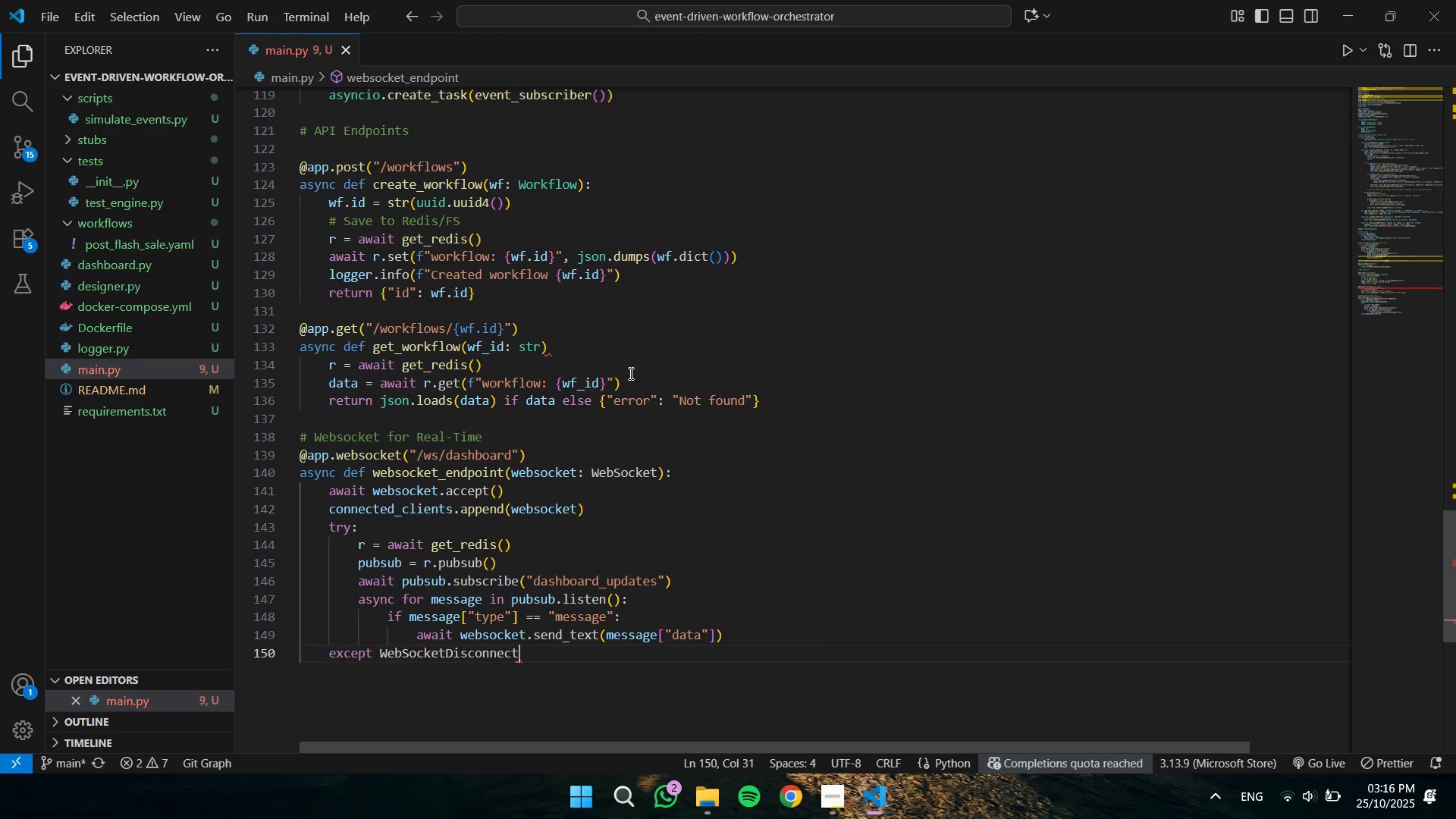 
key(Shift+Semicolon)
 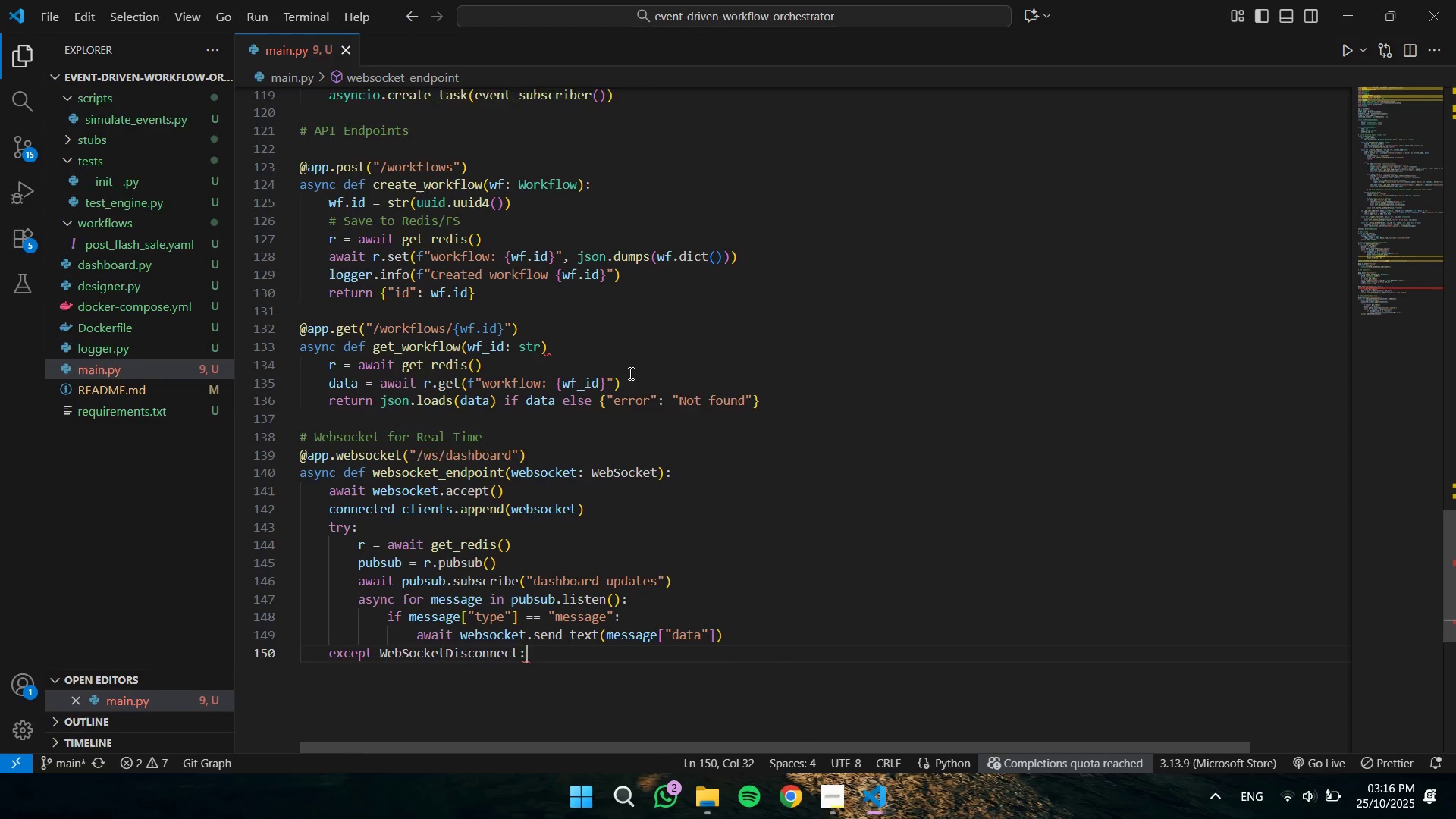 
key(Enter)
 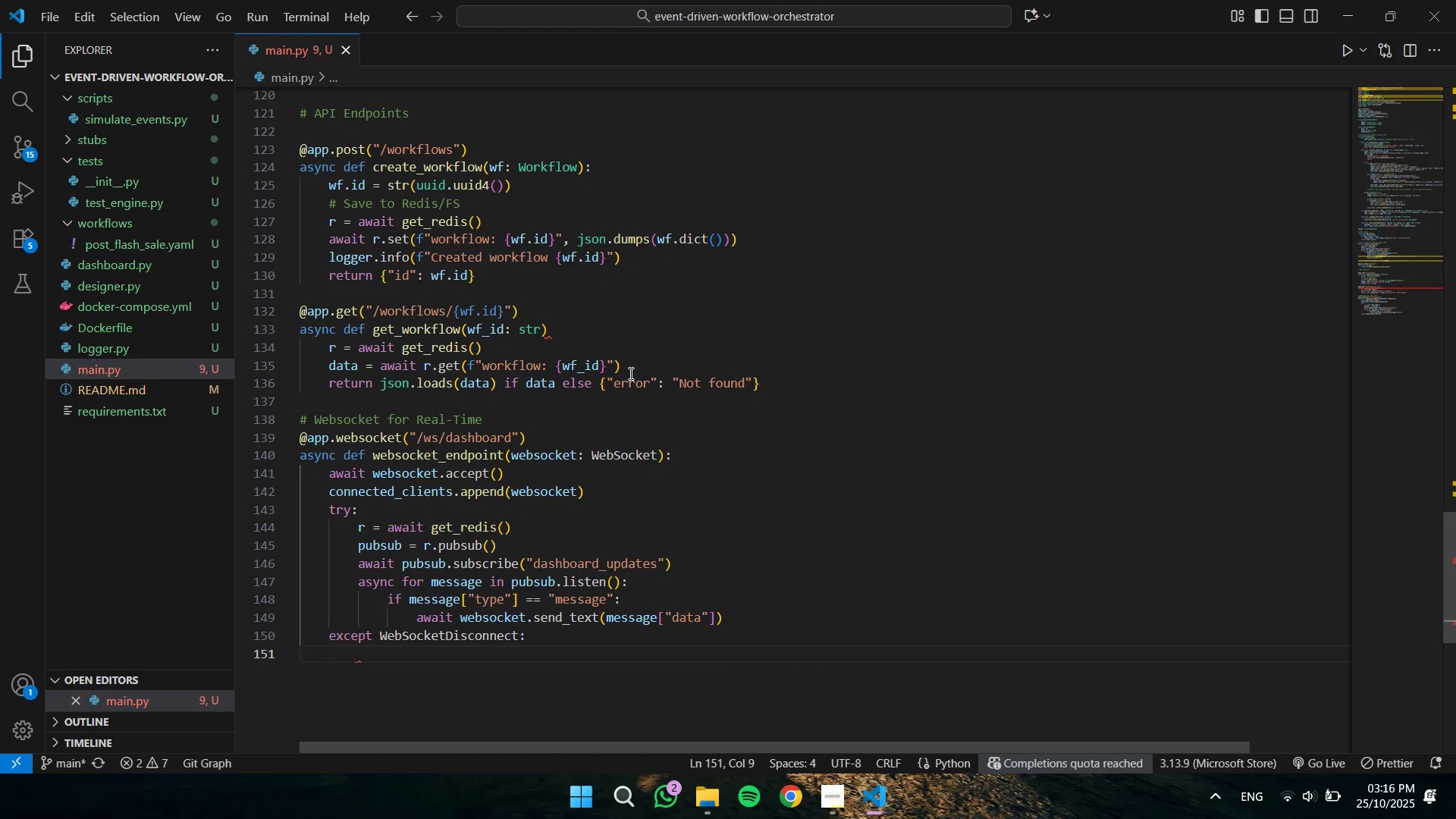 
type(conn)
 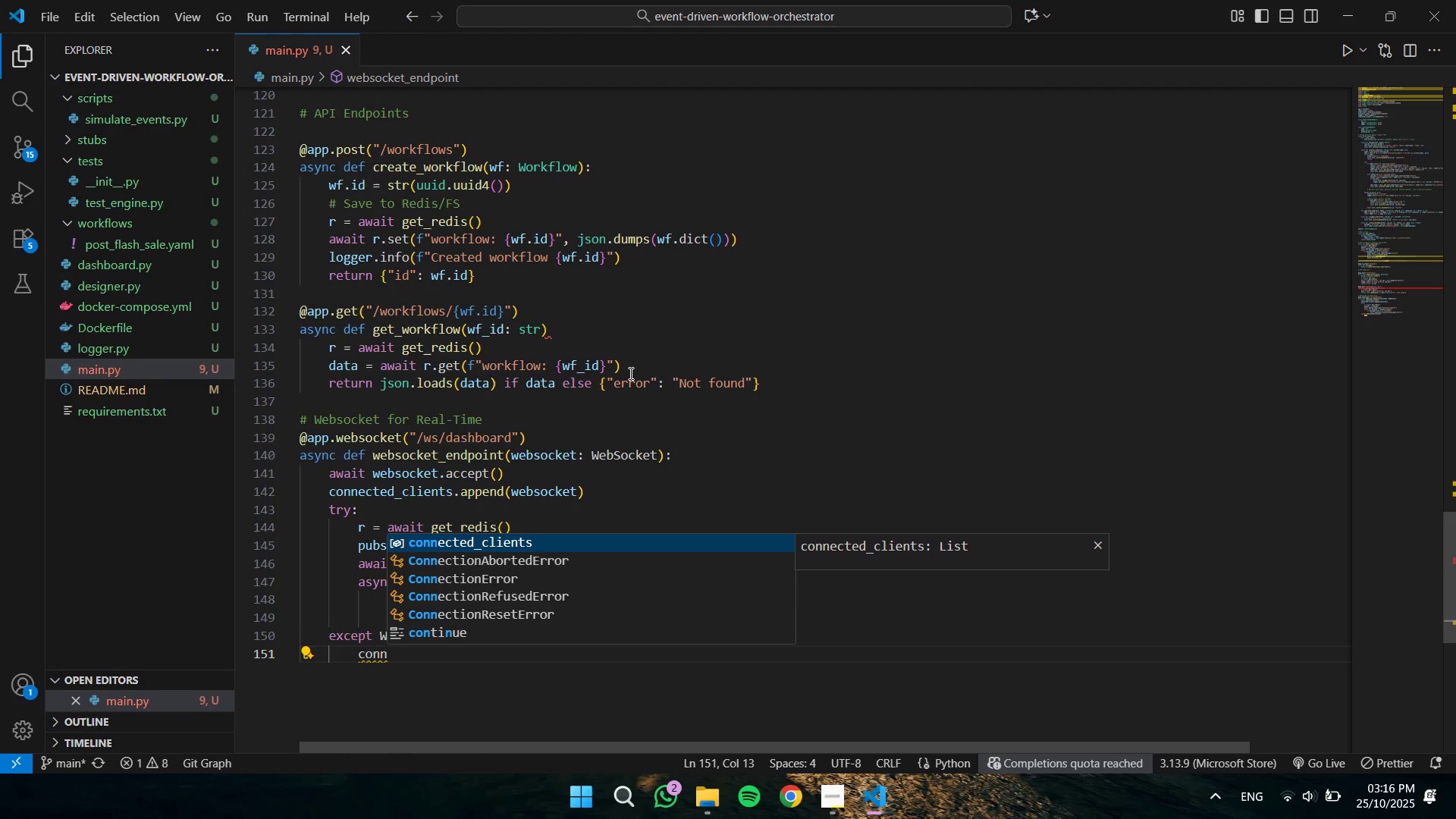 
key(Enter)
 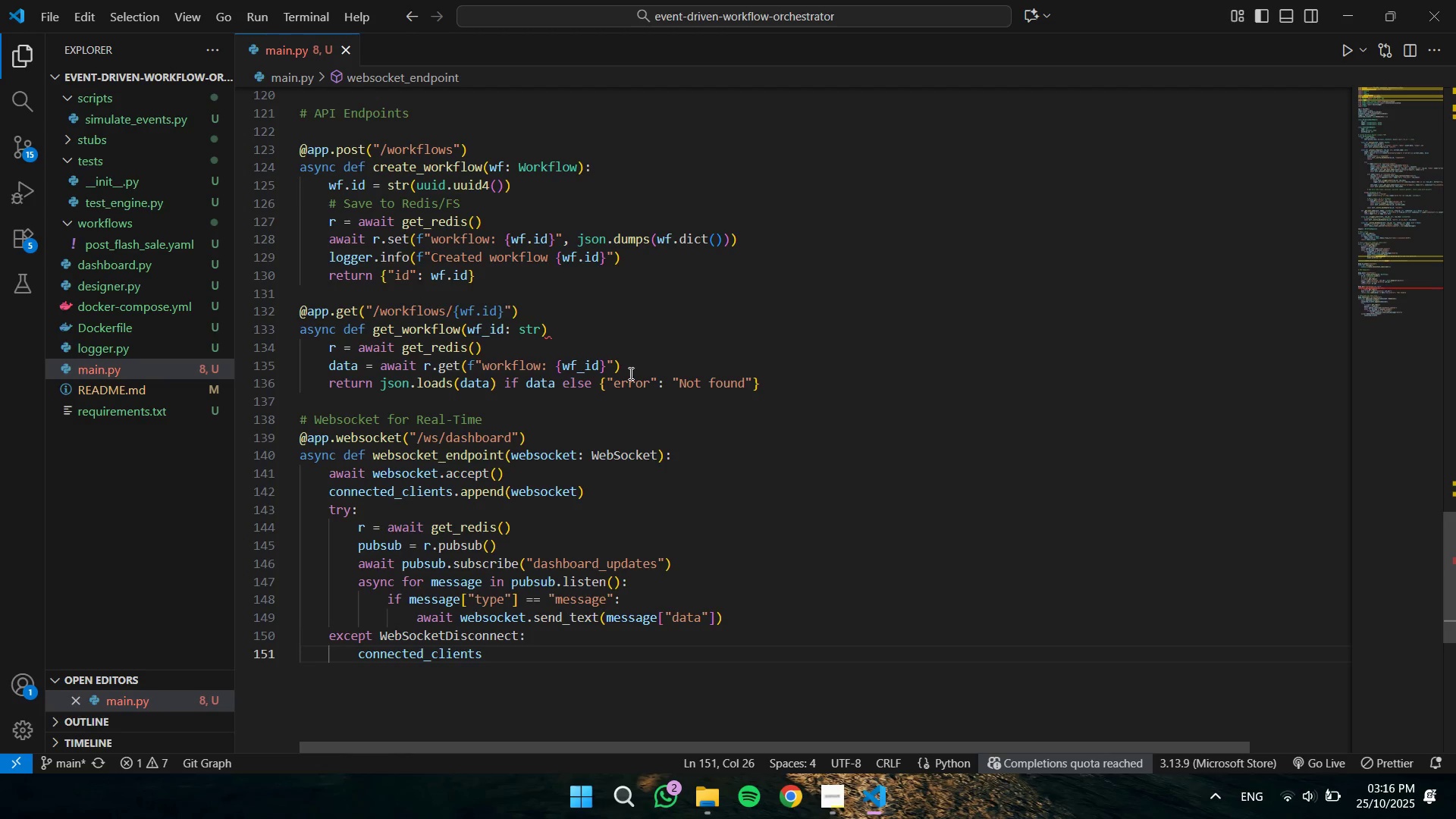 
type(.re)
 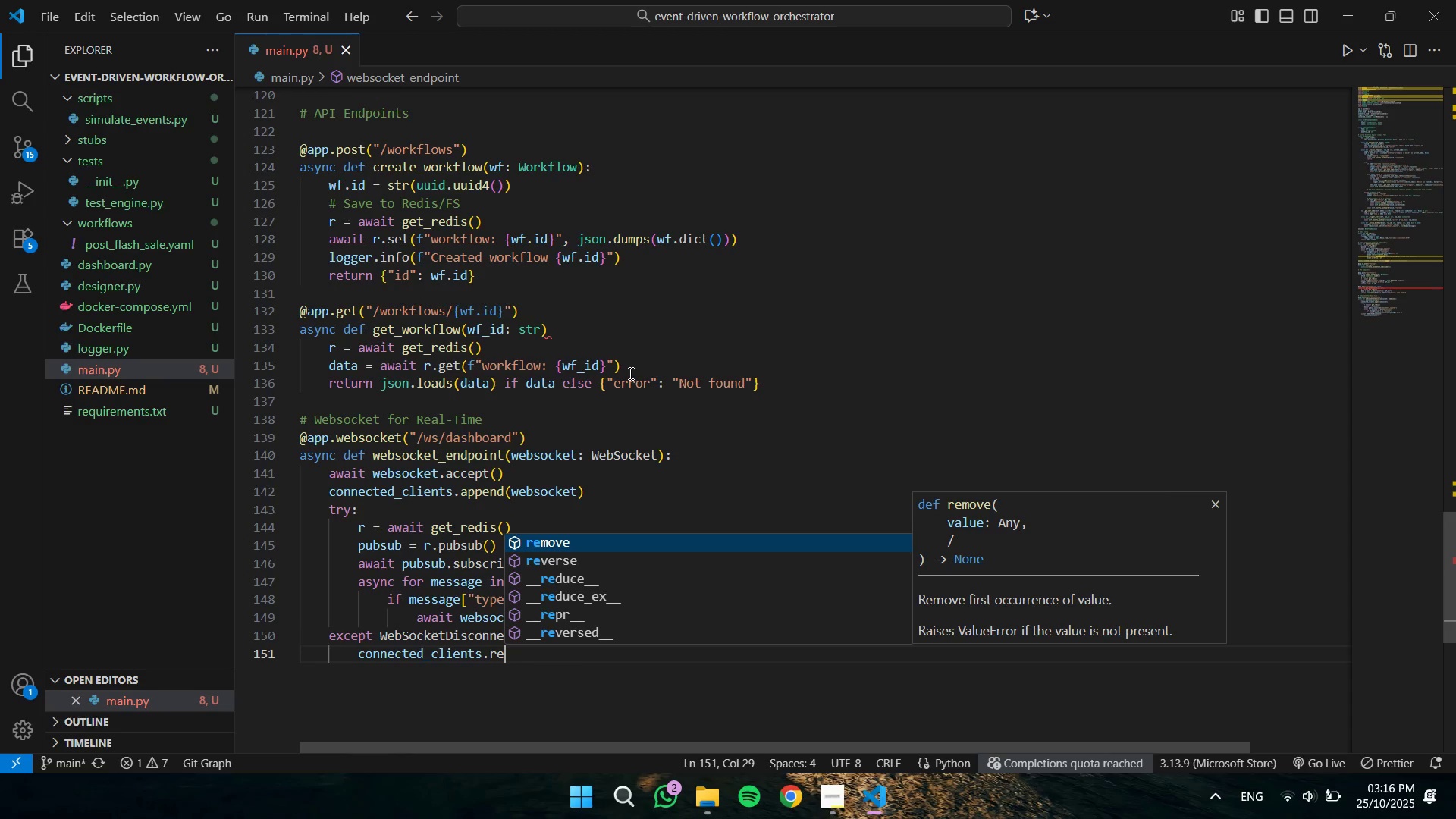 
key(Enter)
 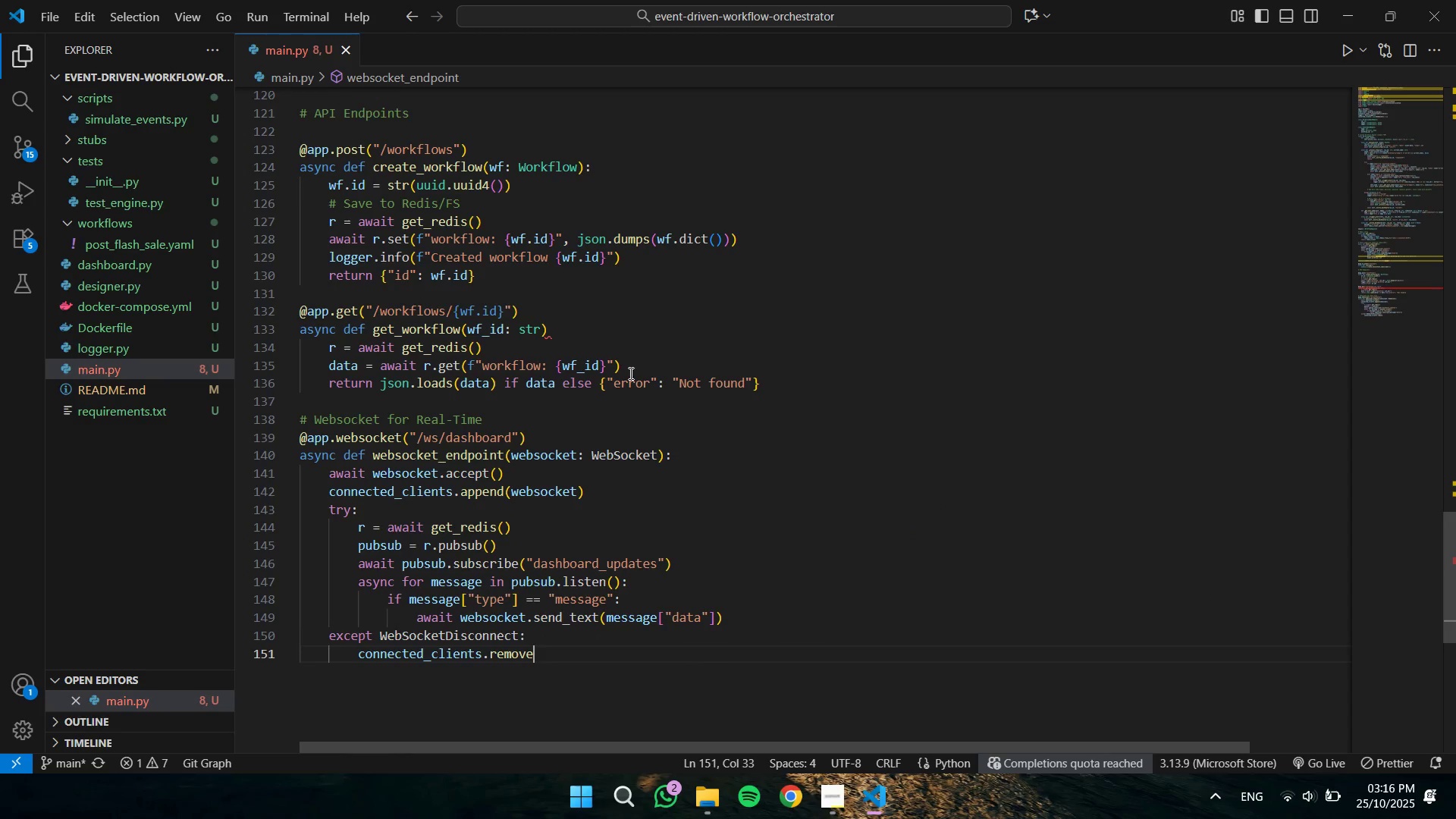 
type((web)
 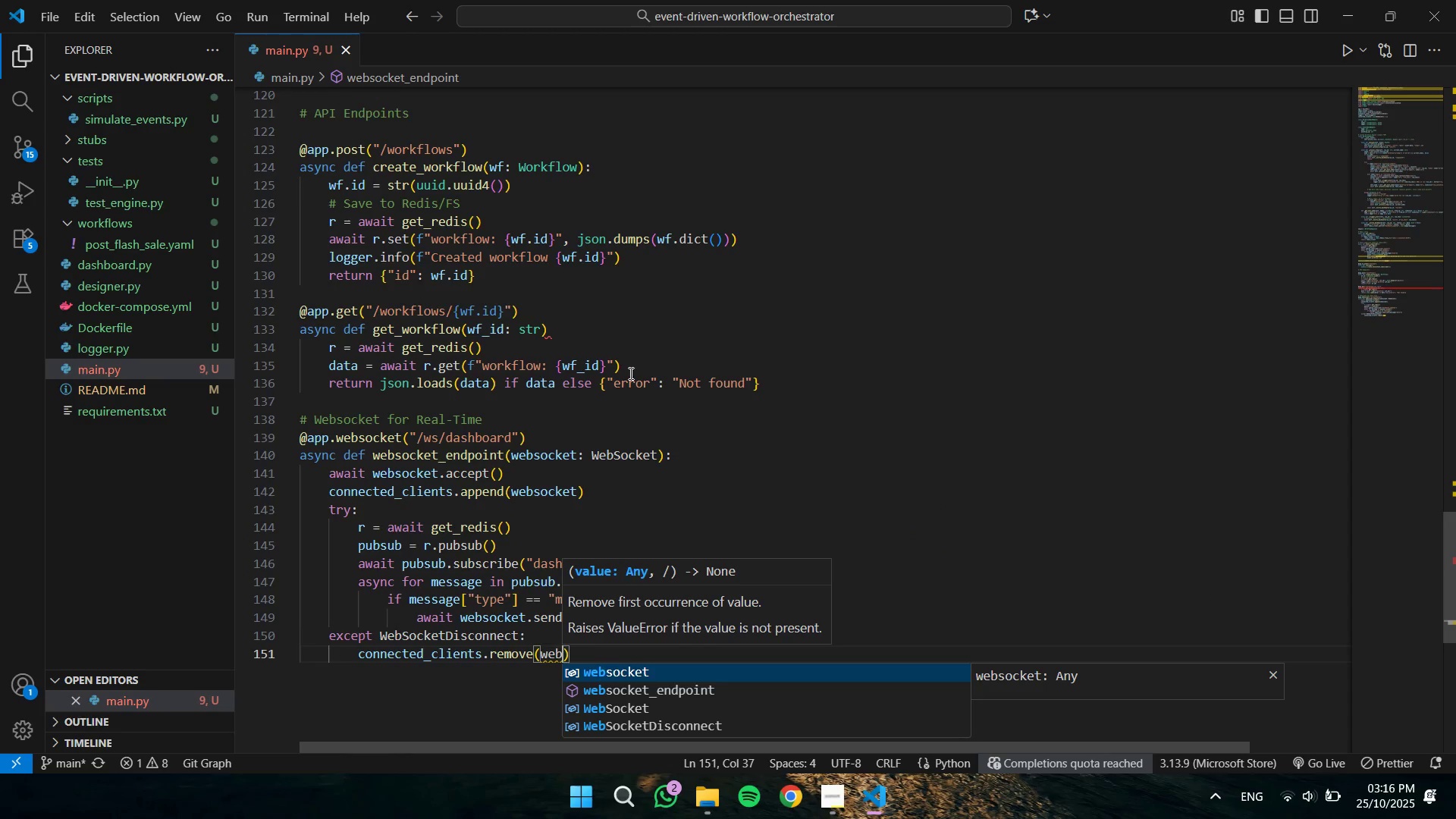 
key(Enter)
 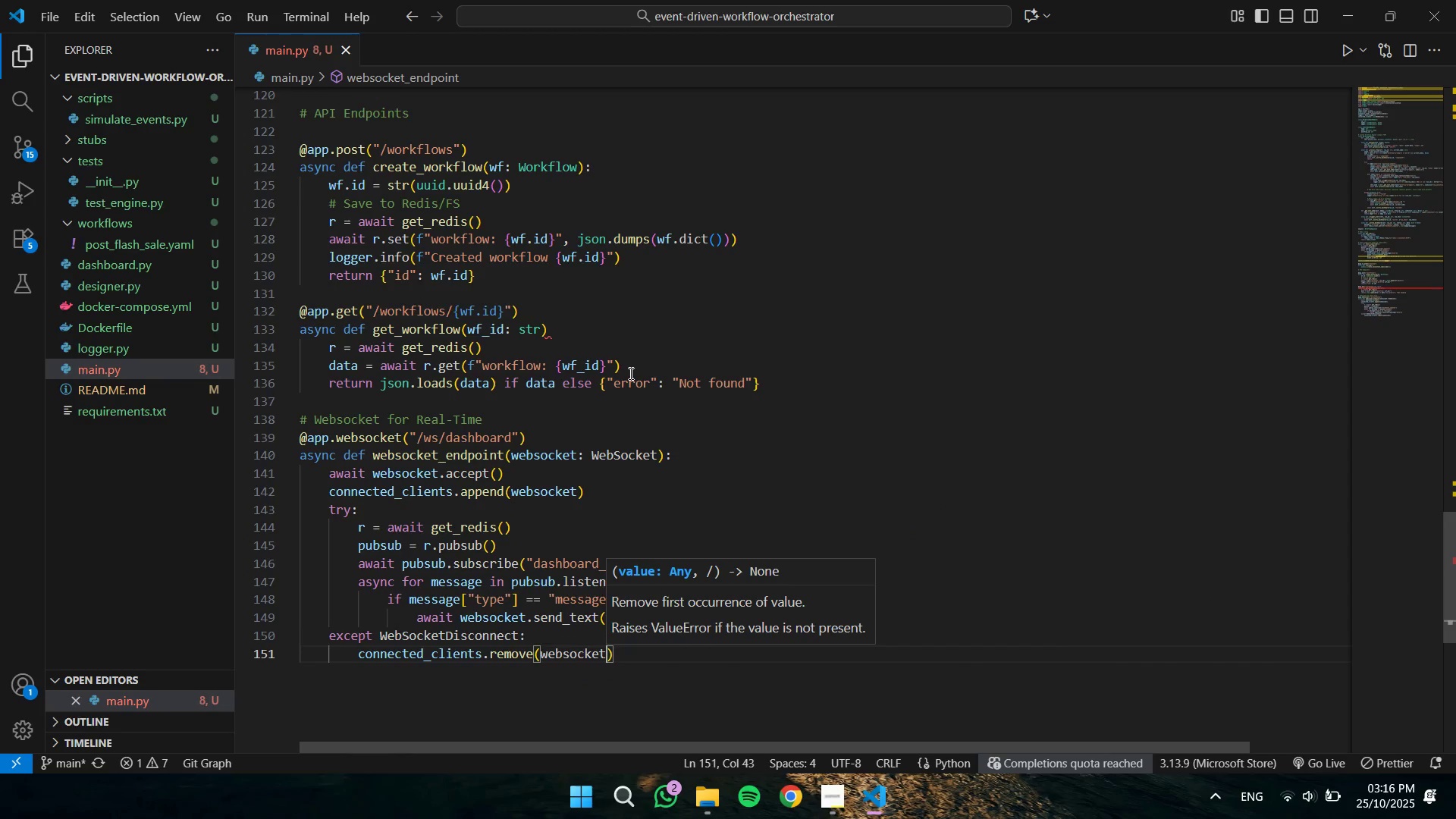 
key(ArrowRight)
 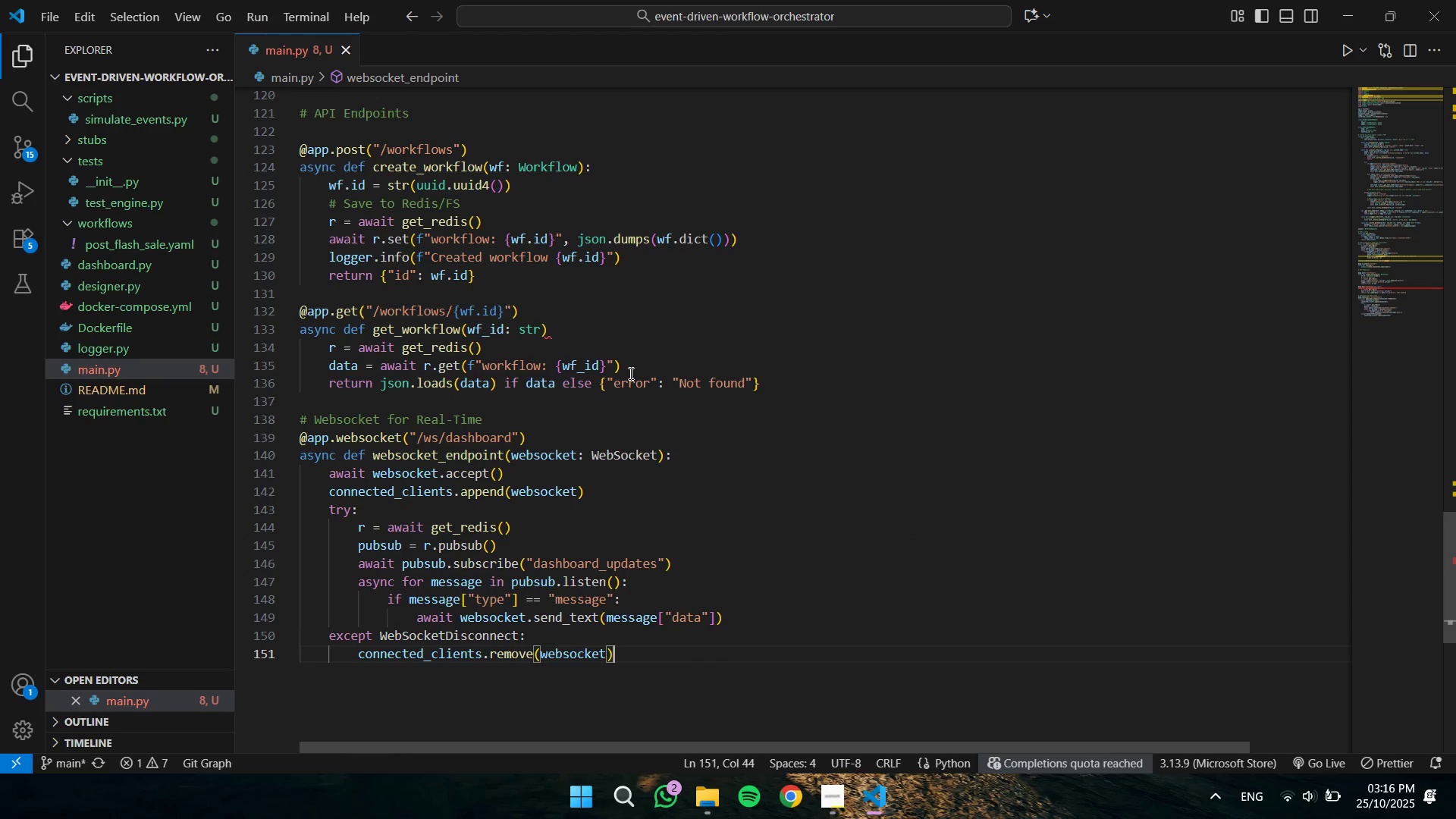 
key(Enter)
 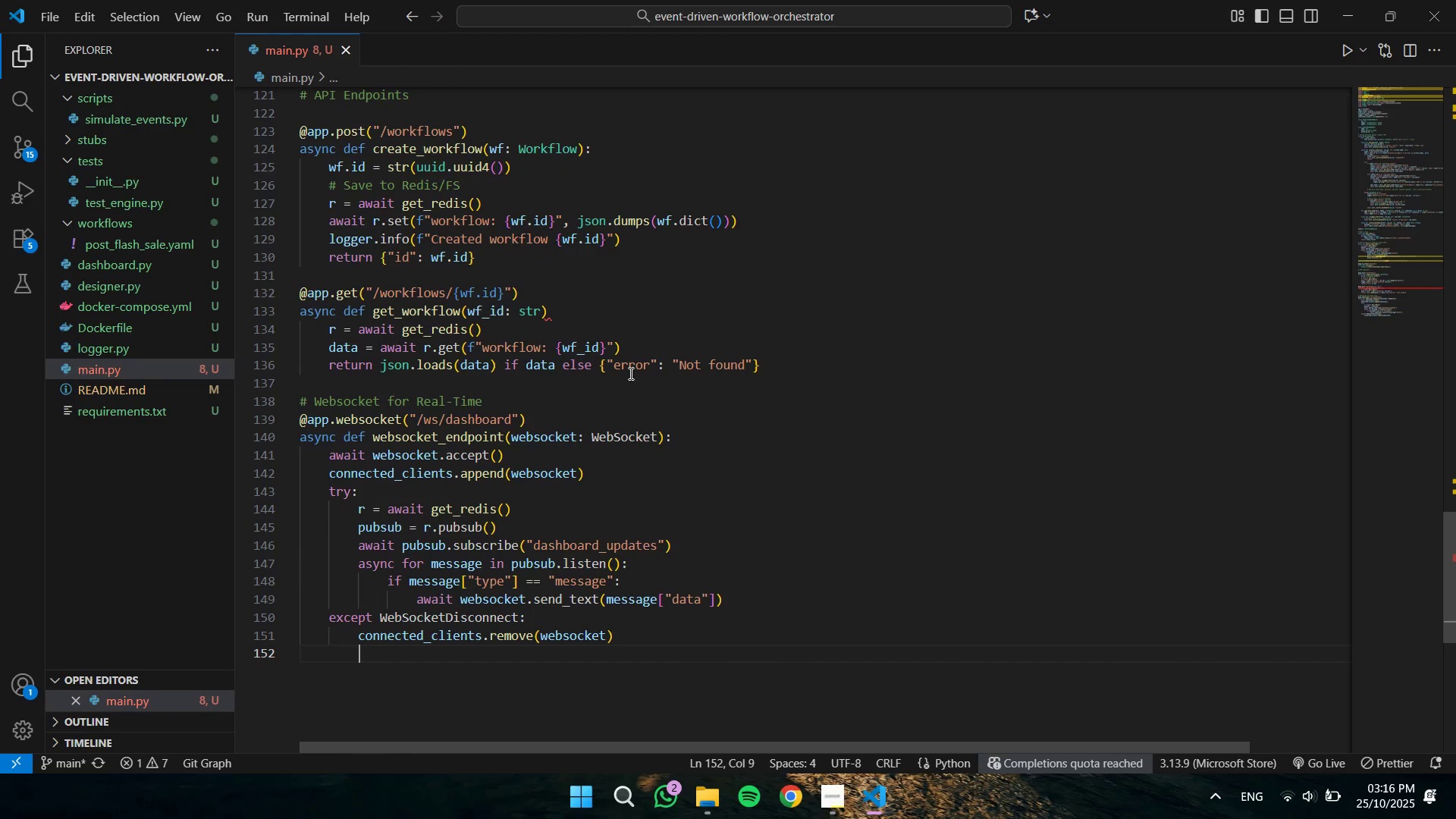 
key(Enter)
 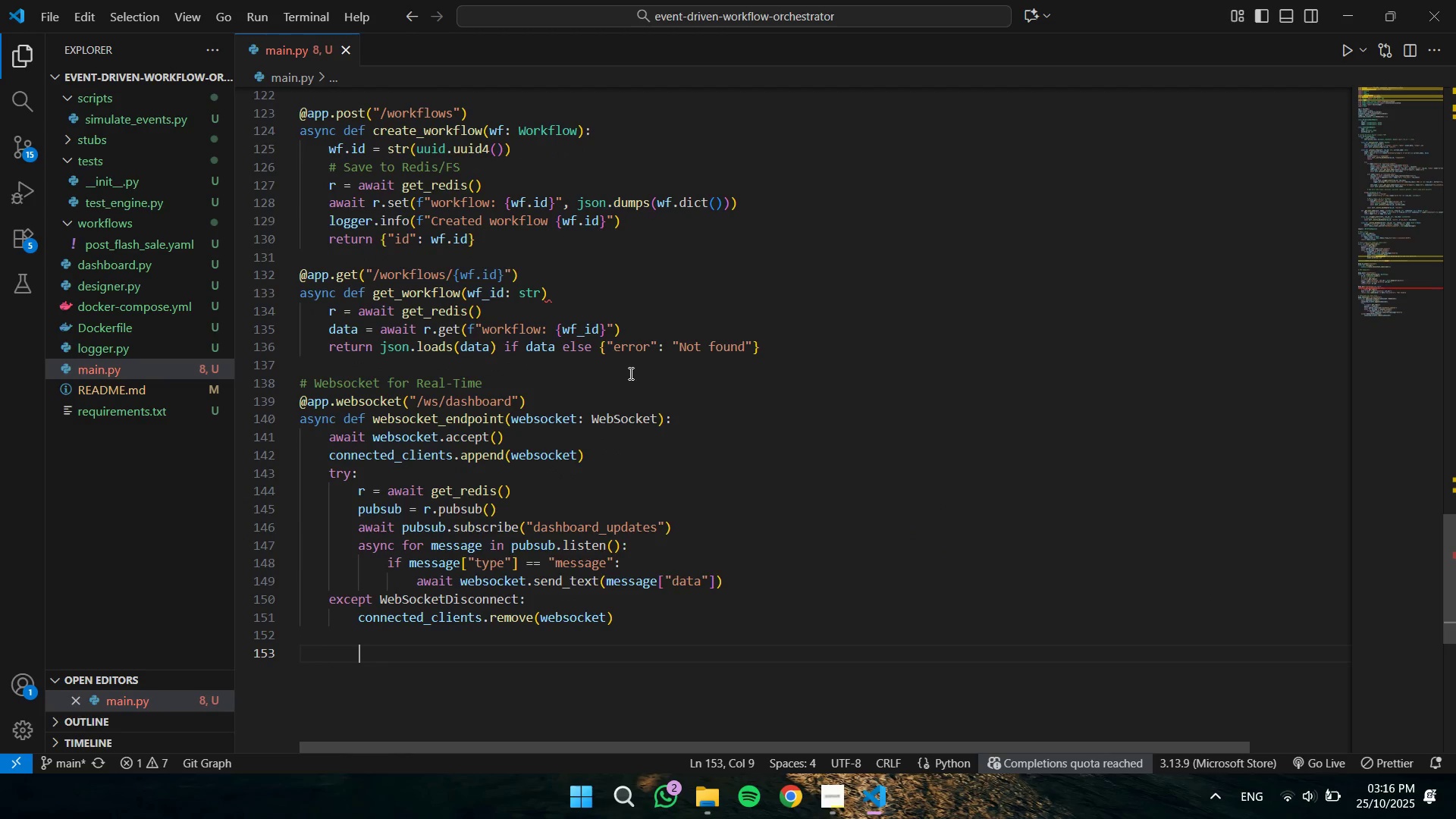 
key(Backspace)
 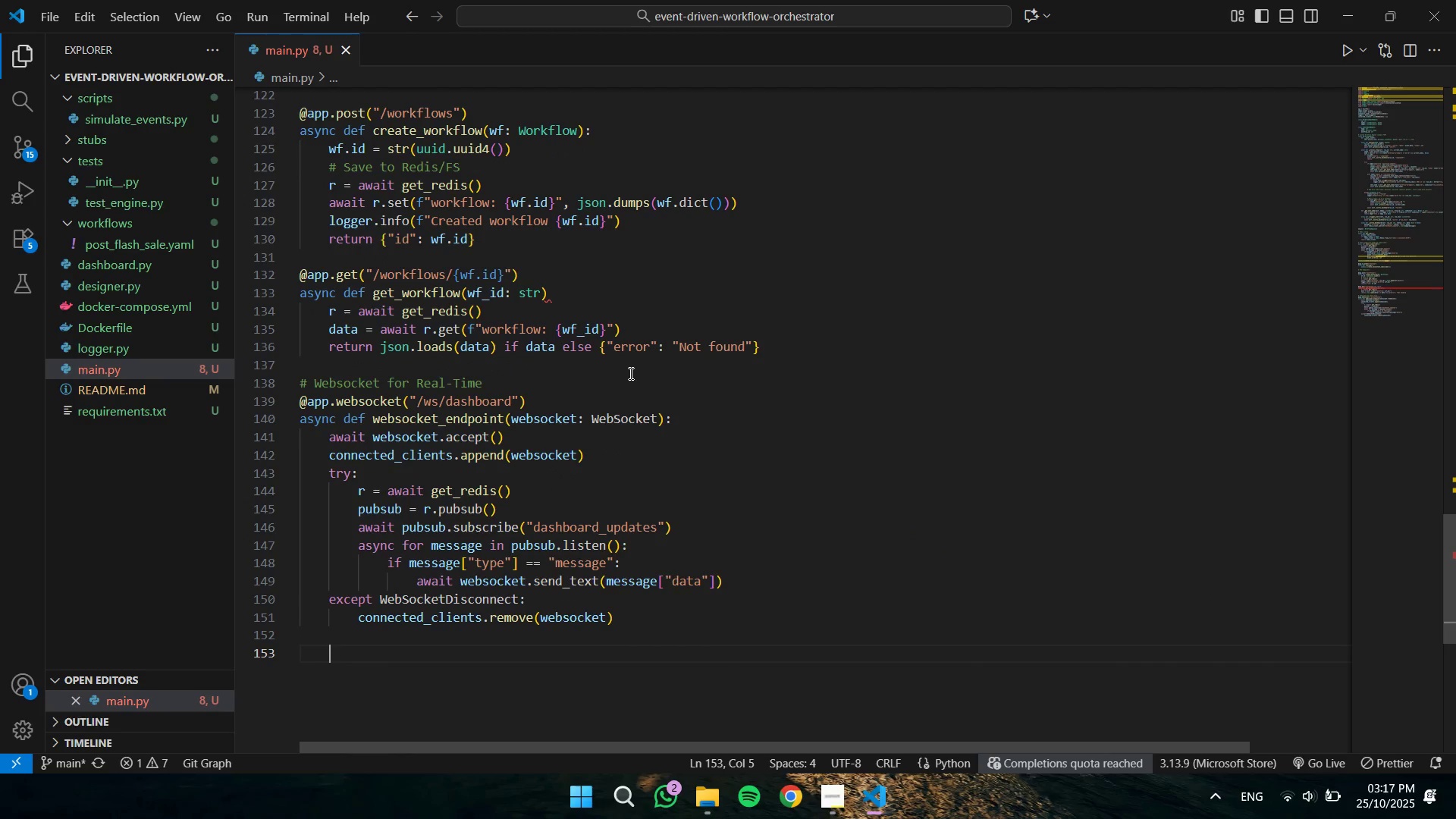 
key(Backspace)
 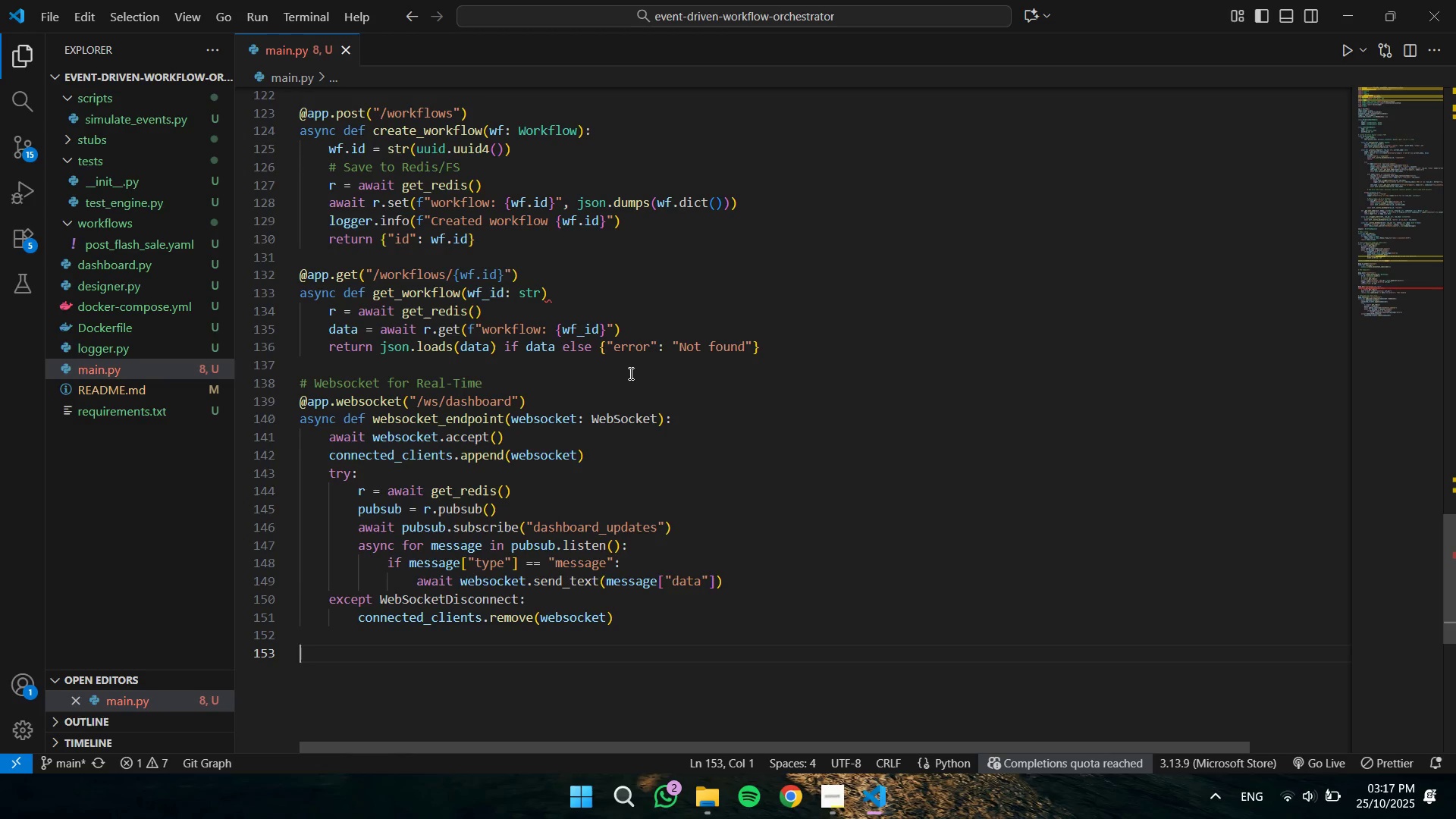 
type(async def load_wor)
key(Backspace)
key(Backspace)
key(Backspace)
type(fl)
key(Backspace)
key(Backspace)
type(worf)
key(Backspace)
type(kflow()
 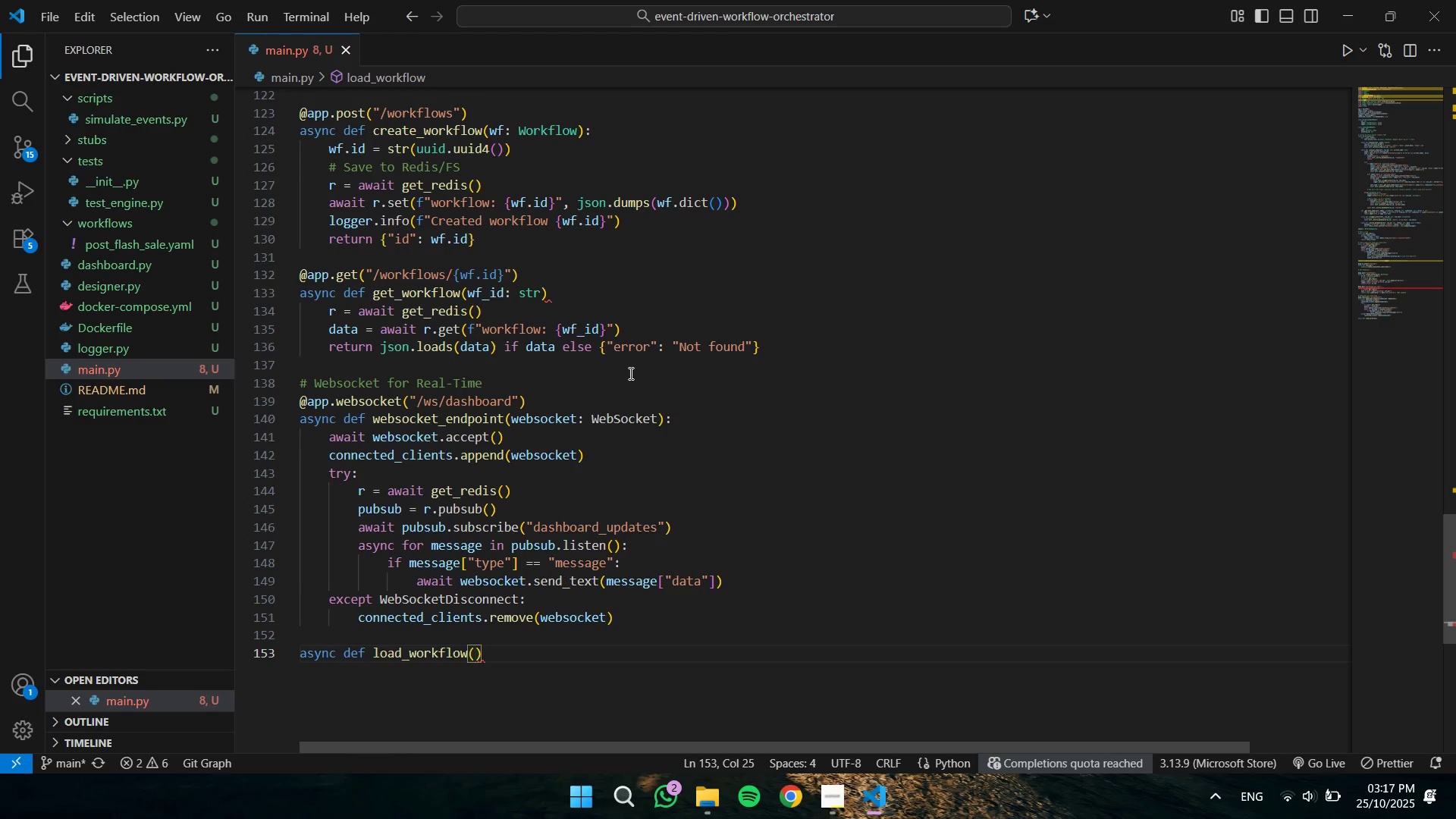 
type(wf_id)
 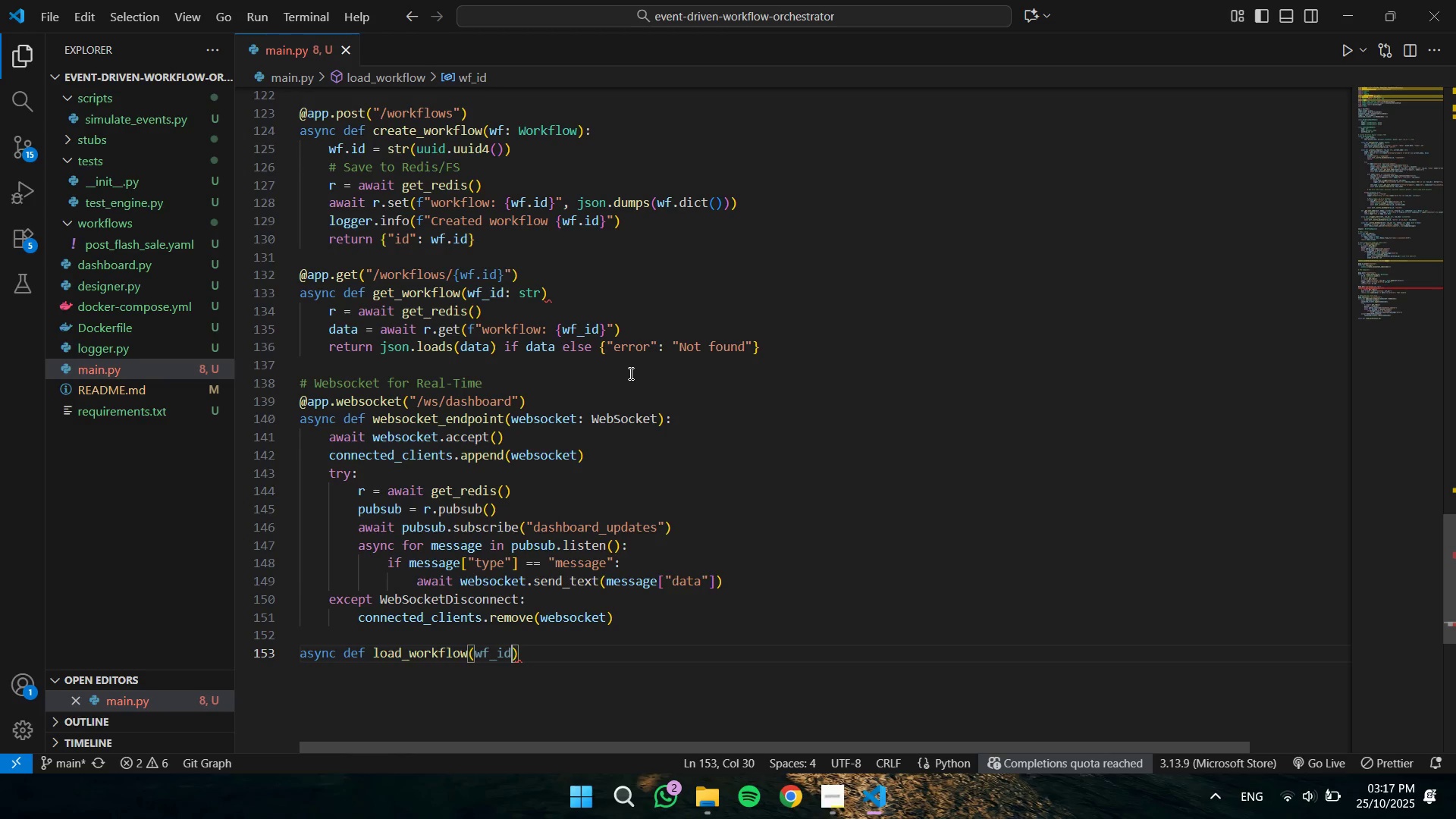 
type(: str)
 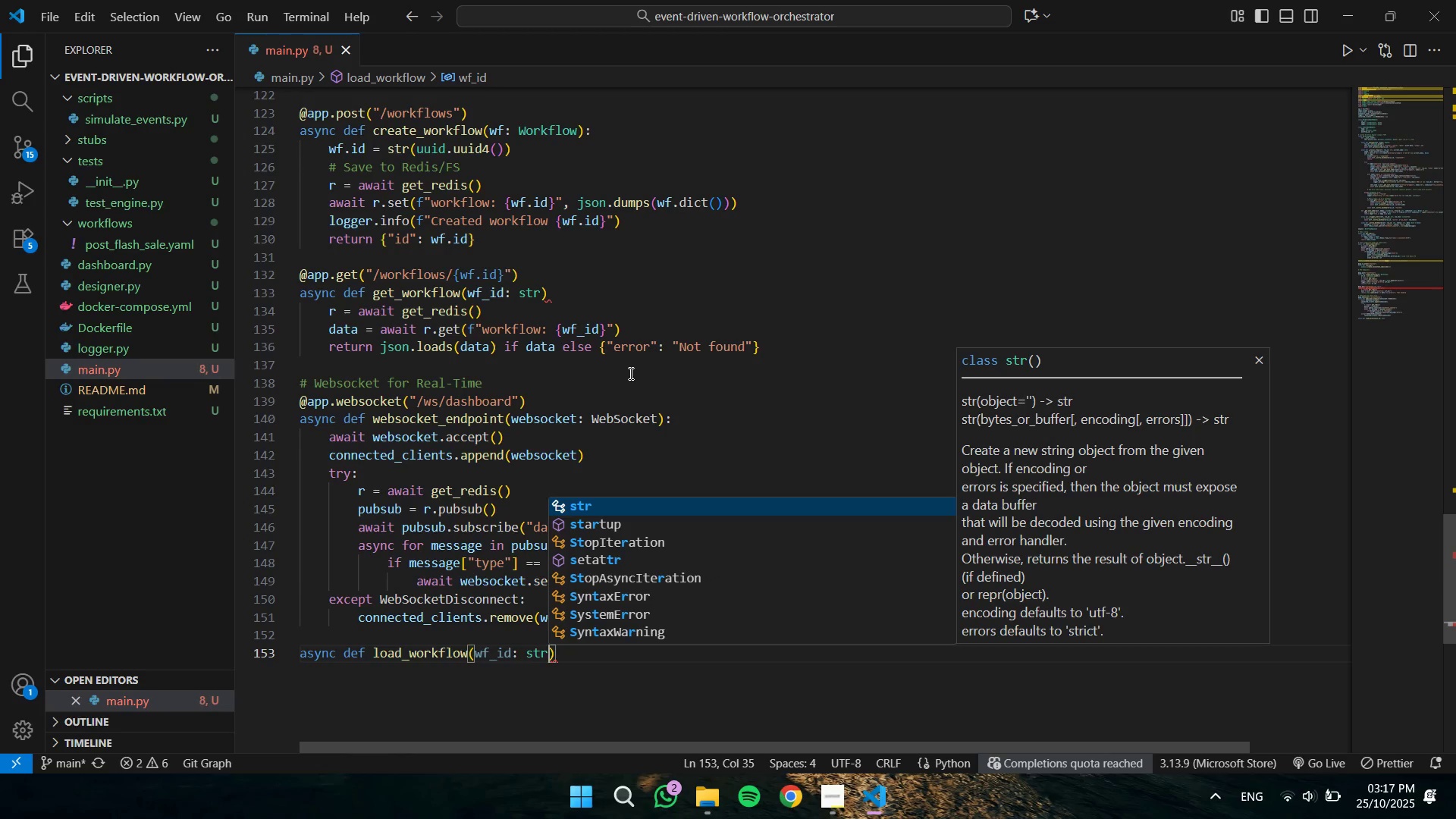 
key(ArrowRight)
 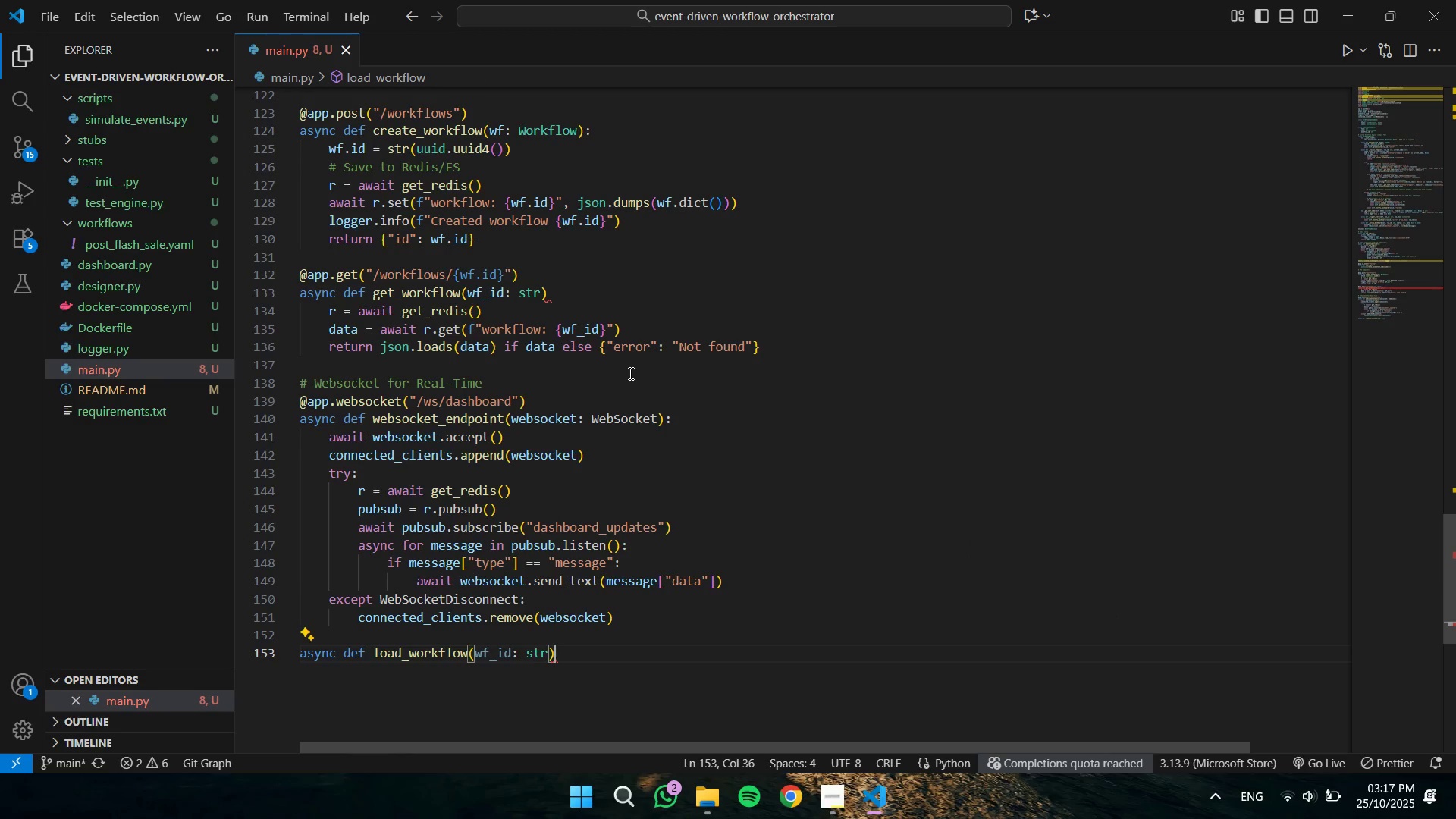 
key(Shift+Semicolon)
 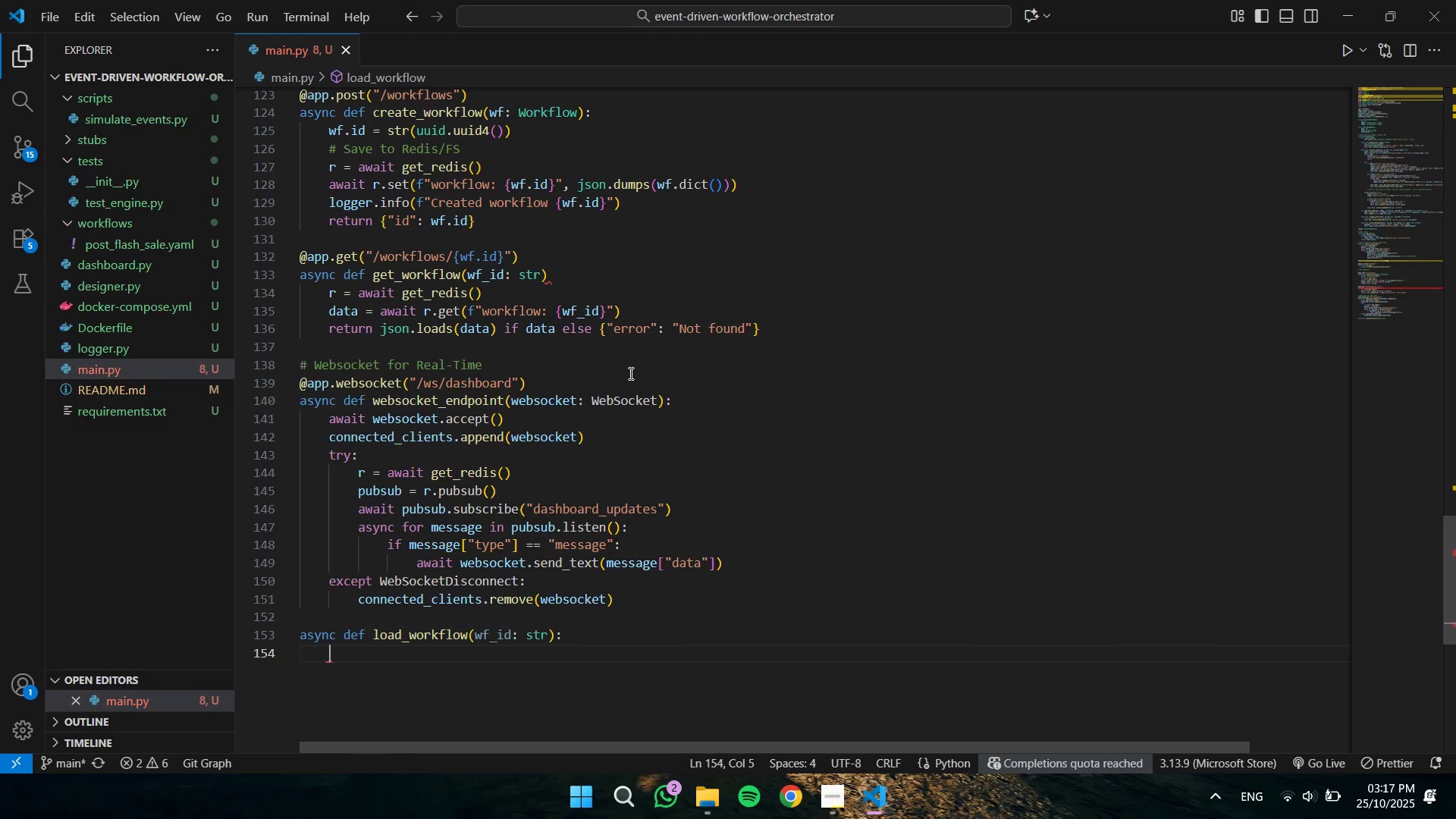 
key(Enter)
 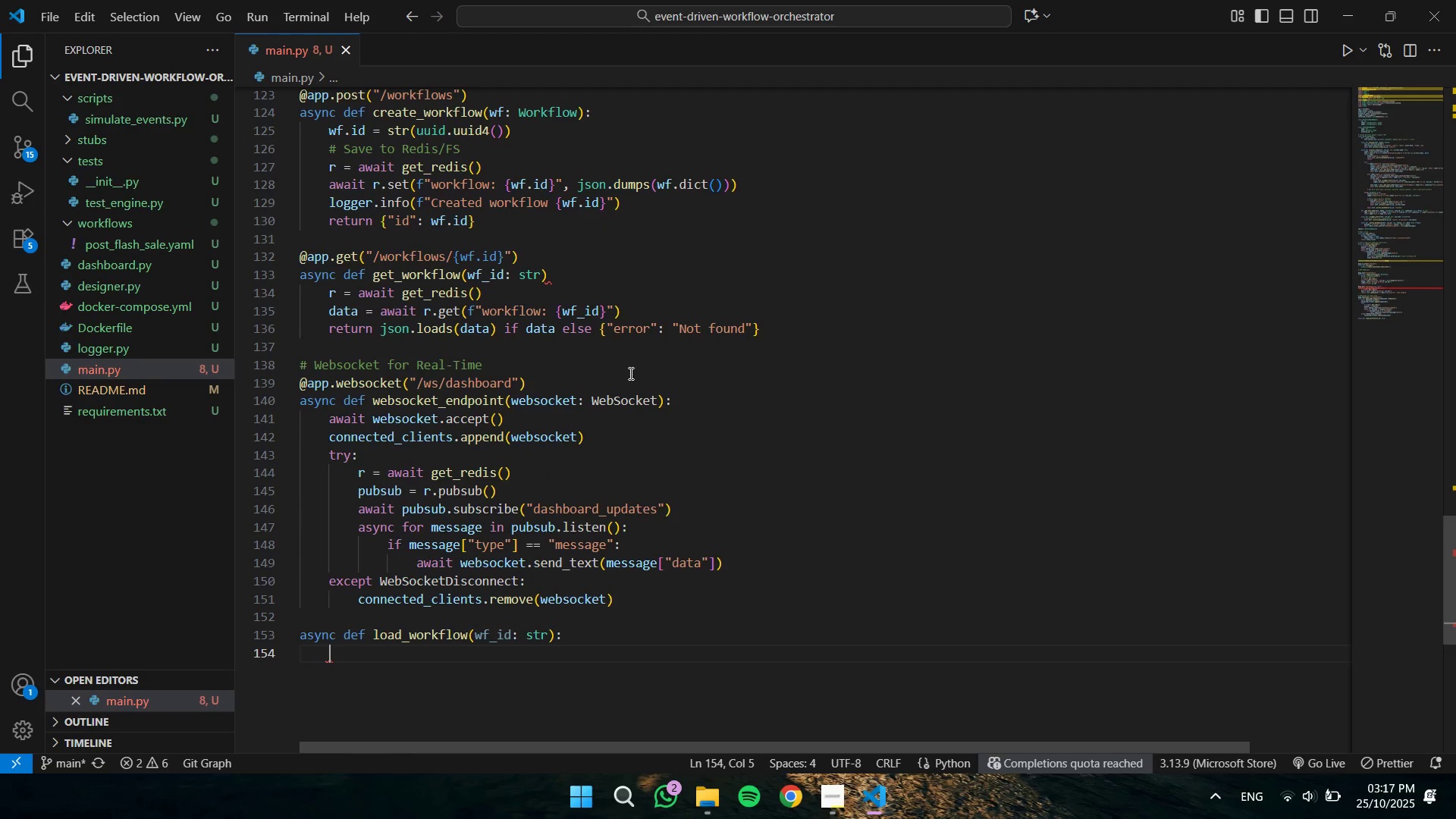 
type(r = await get_redis()
 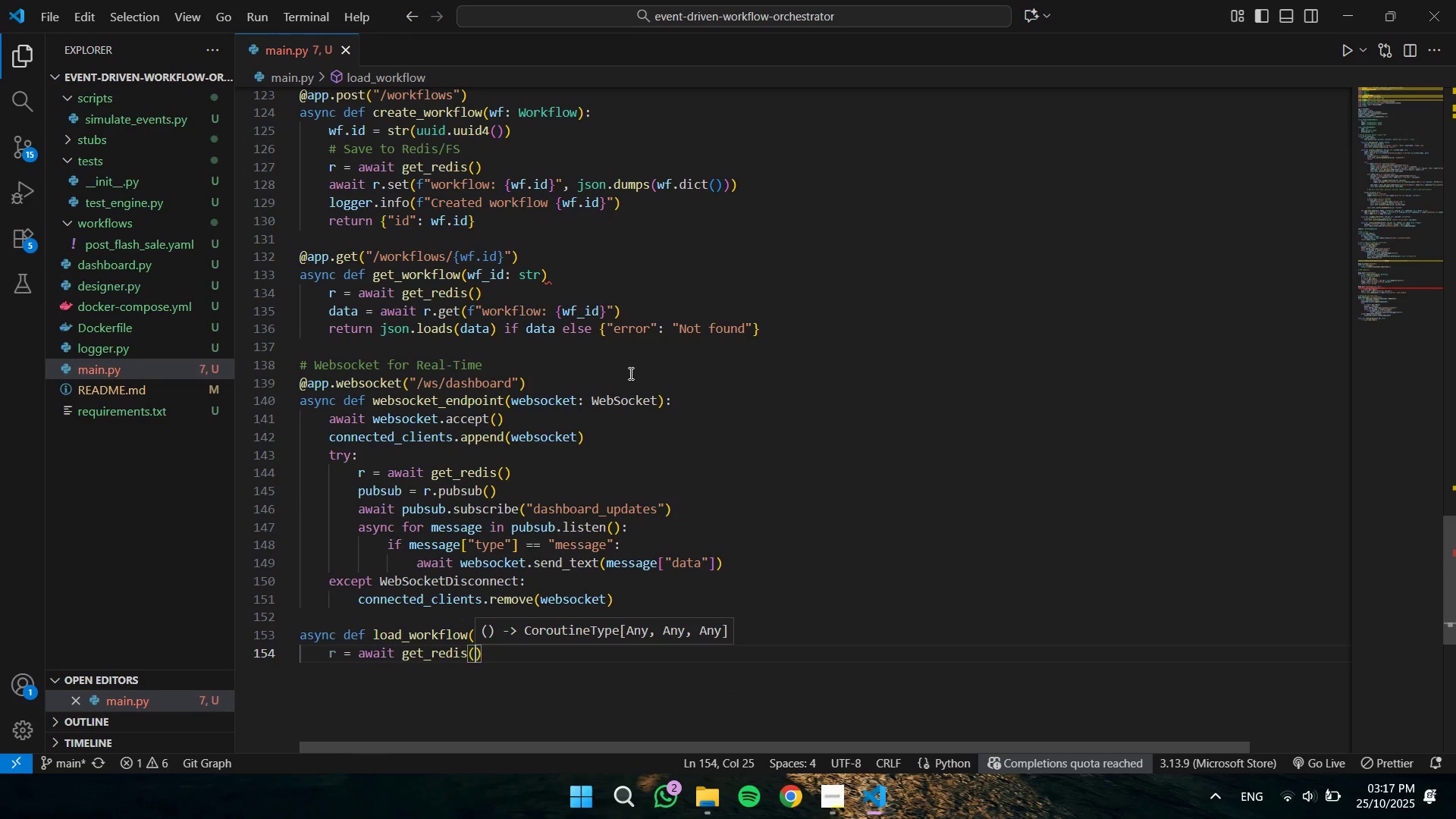 
key(ArrowRight)
 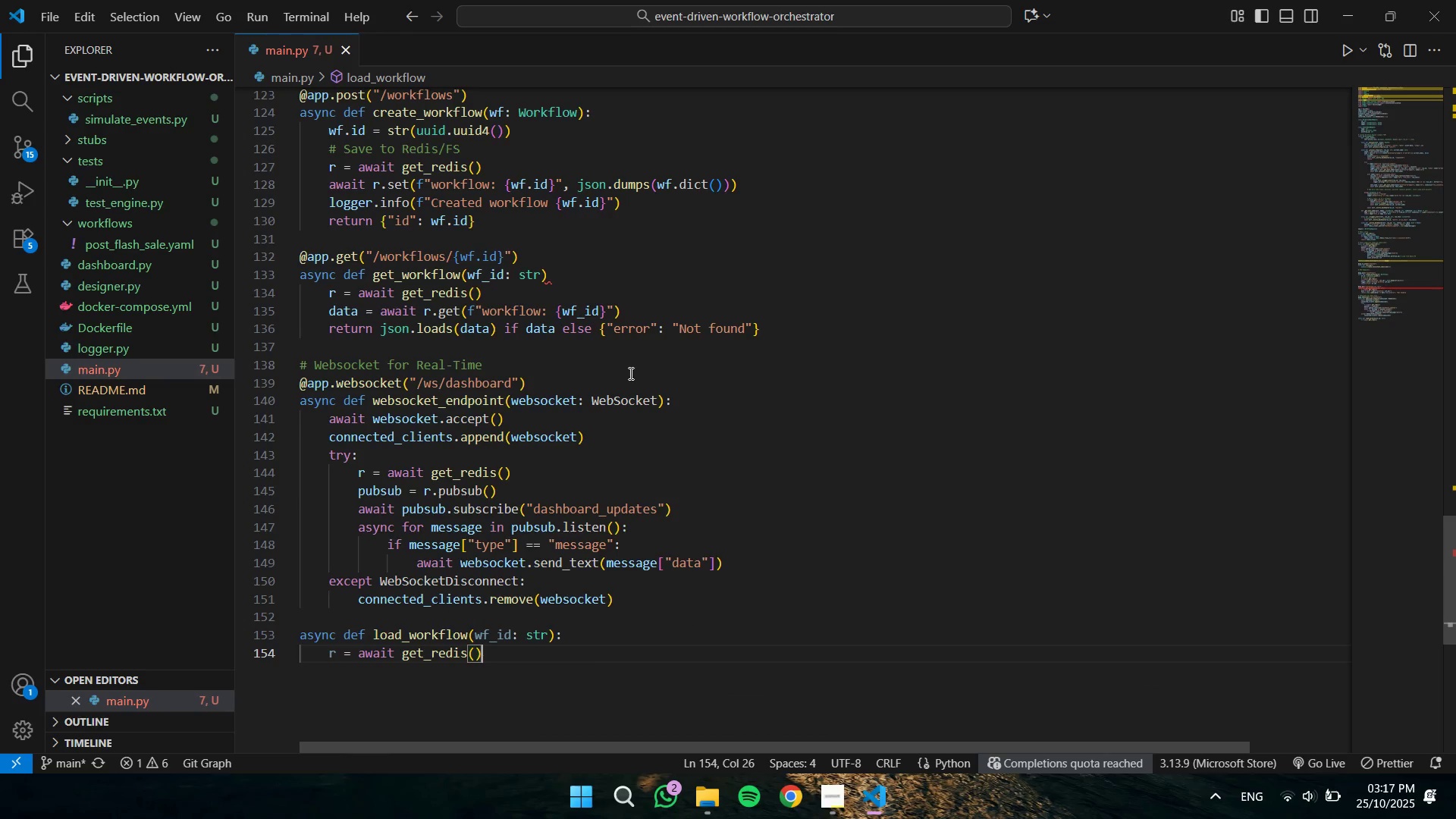 
key(Enter)
 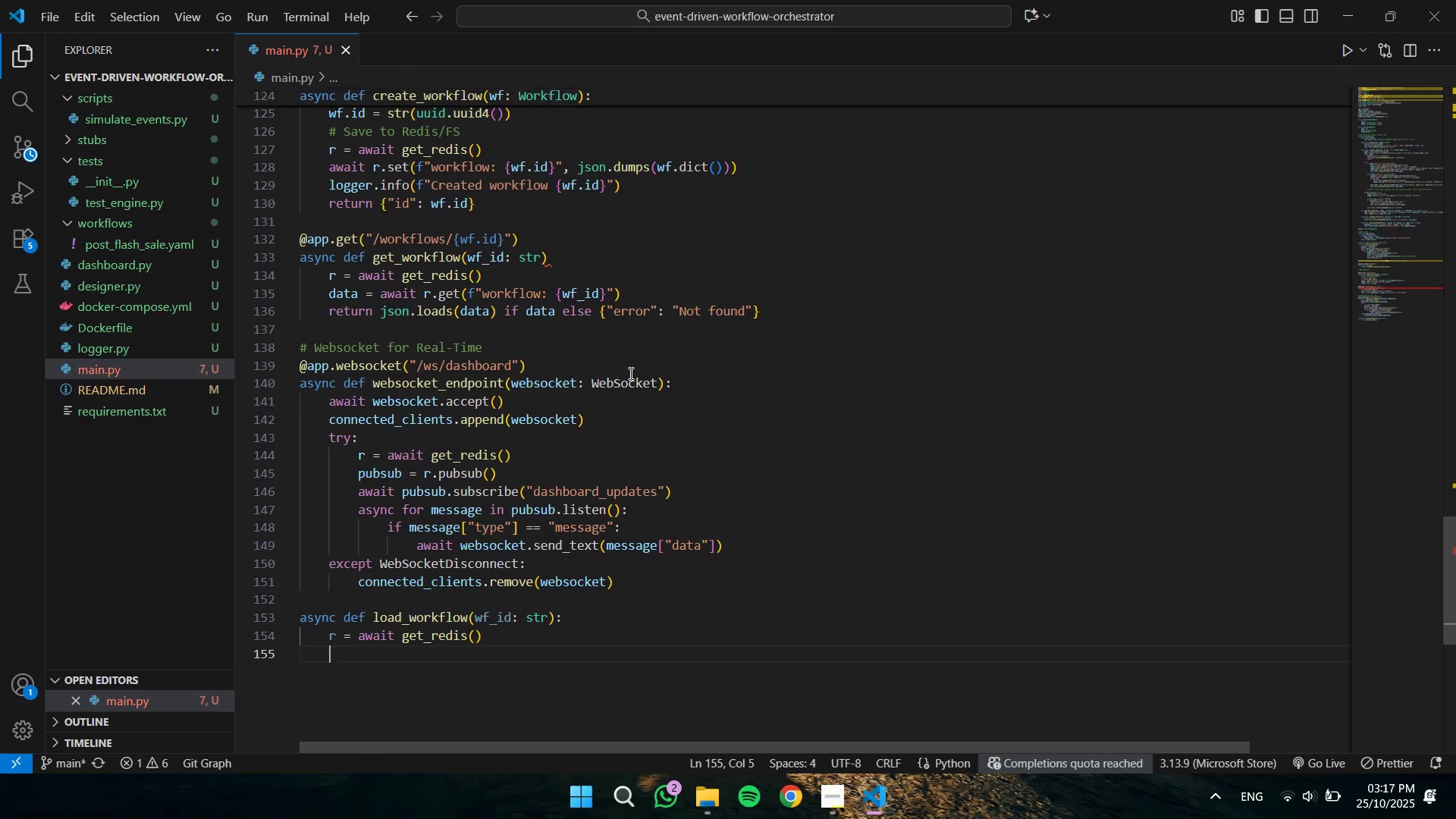 
type(data = await r.get(f"workflow:{wf)
 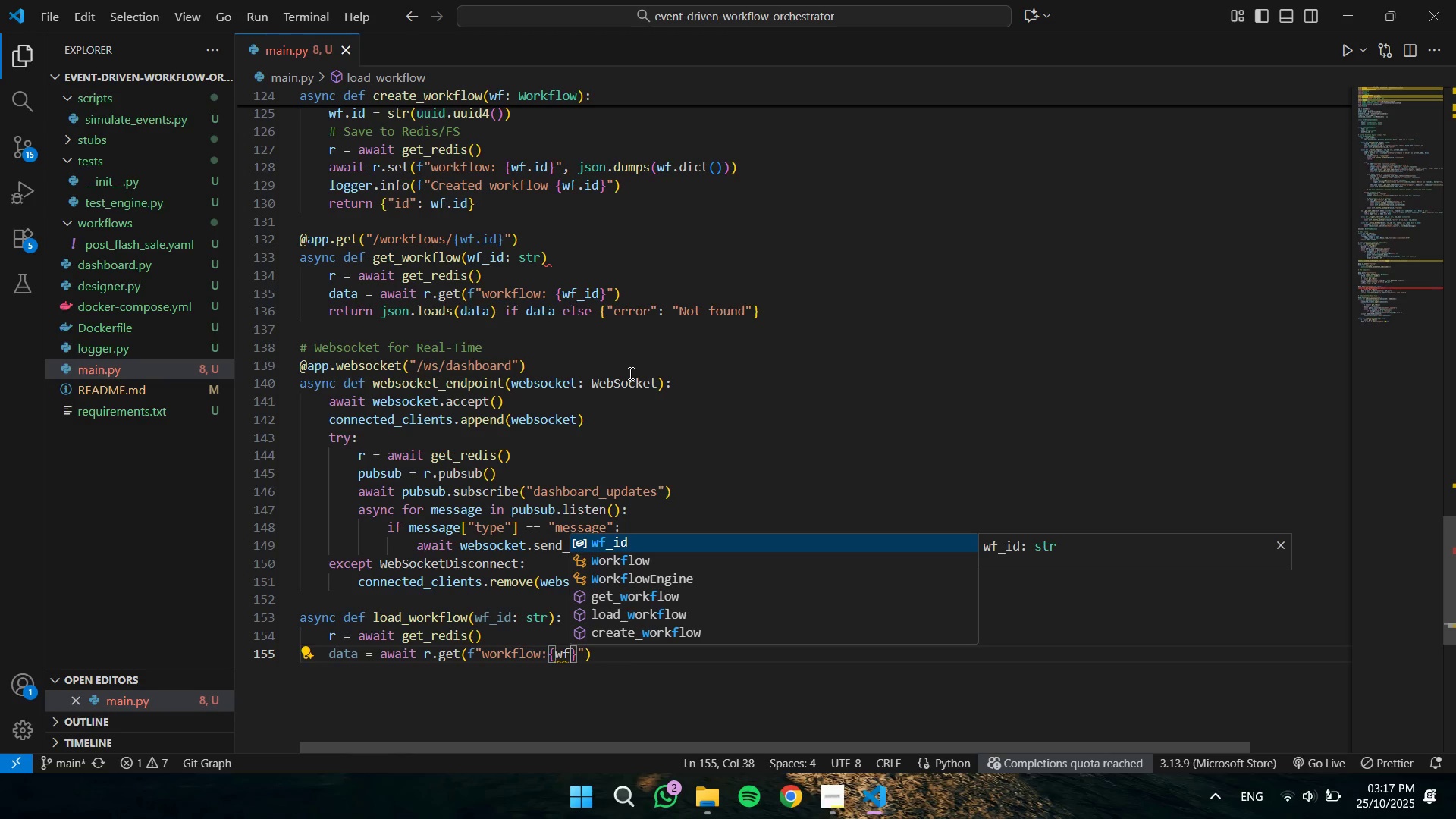 
key(Enter)
 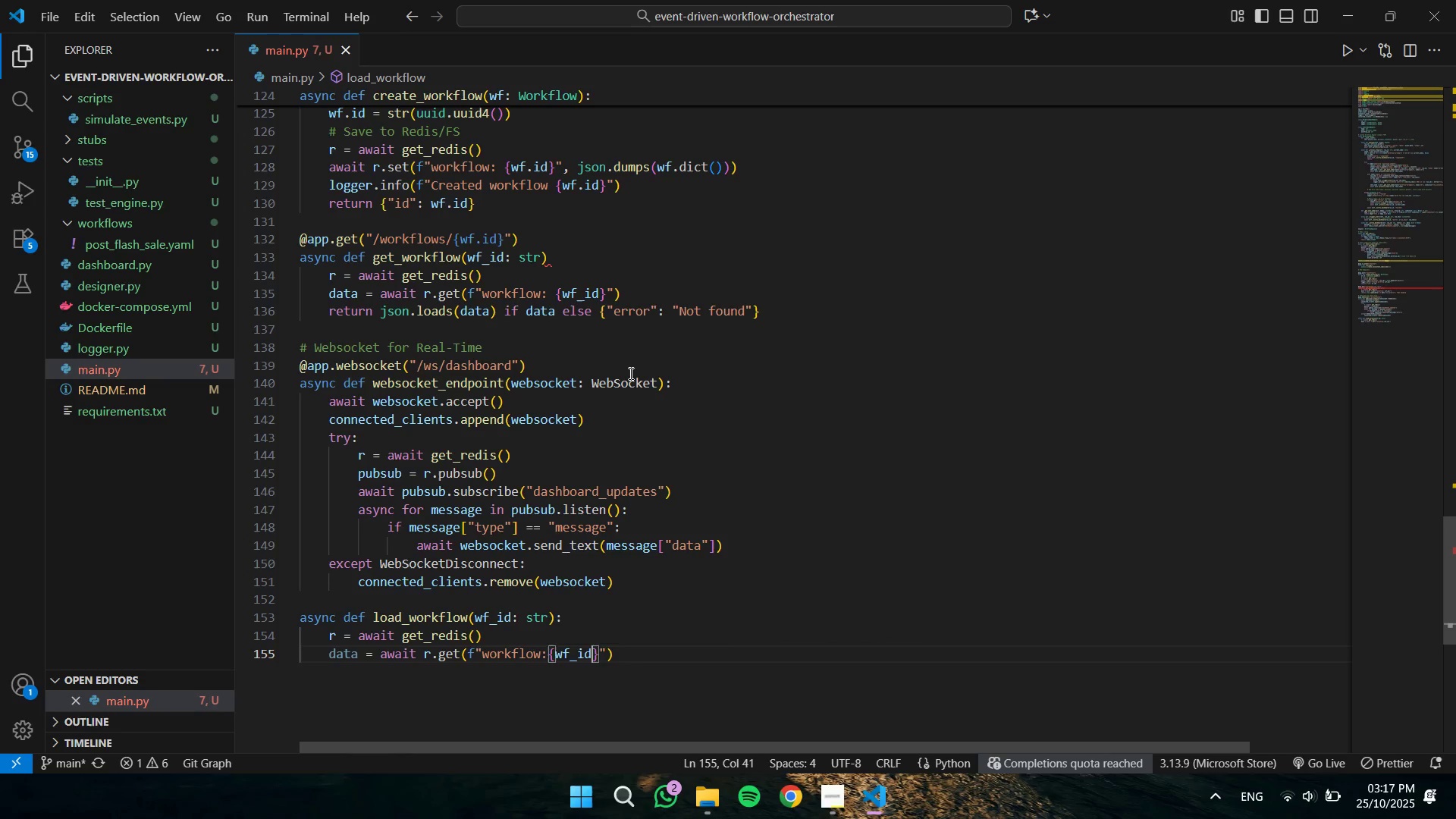 
key(ArrowRight)
 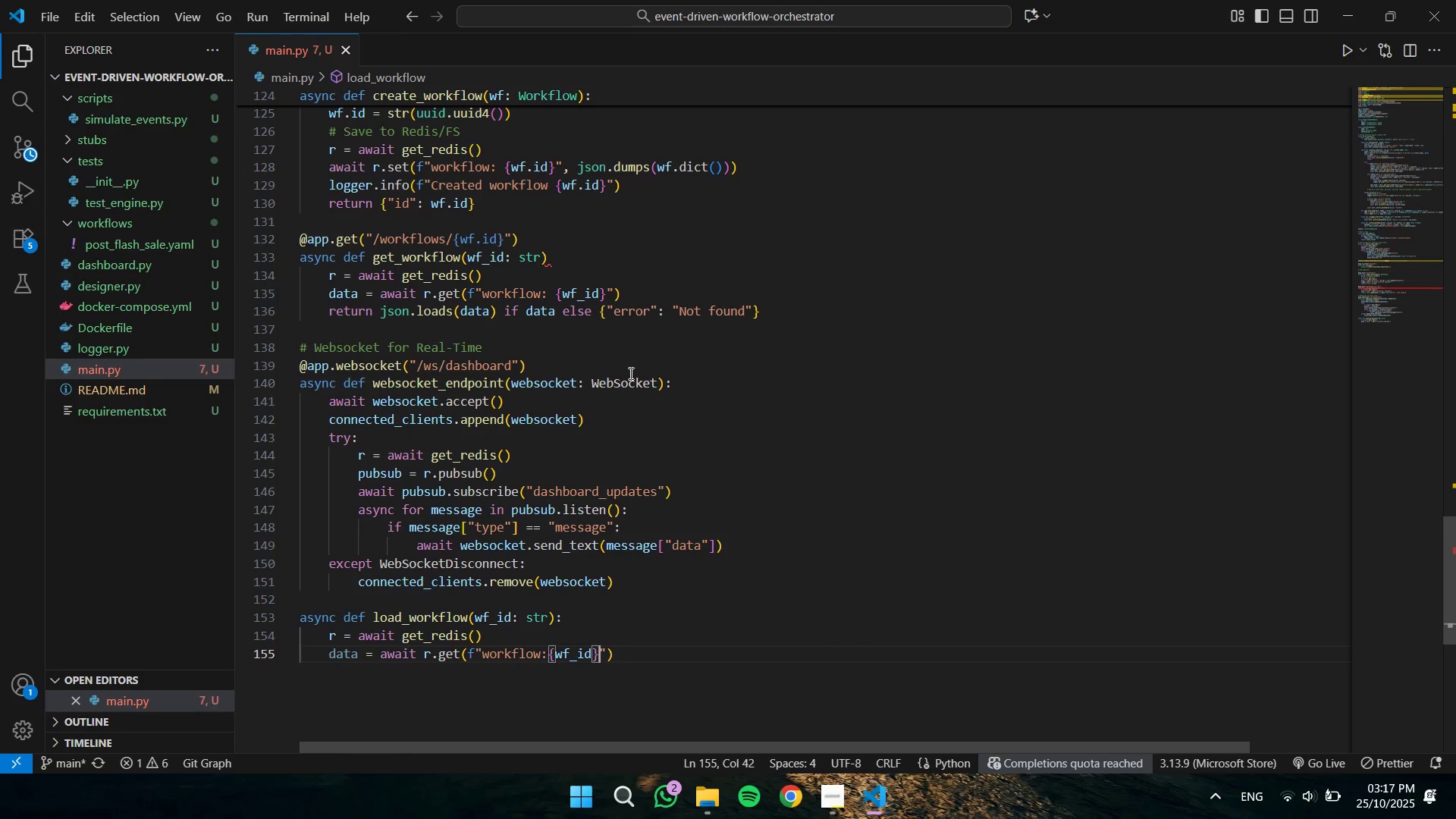 
key(ArrowRight)
 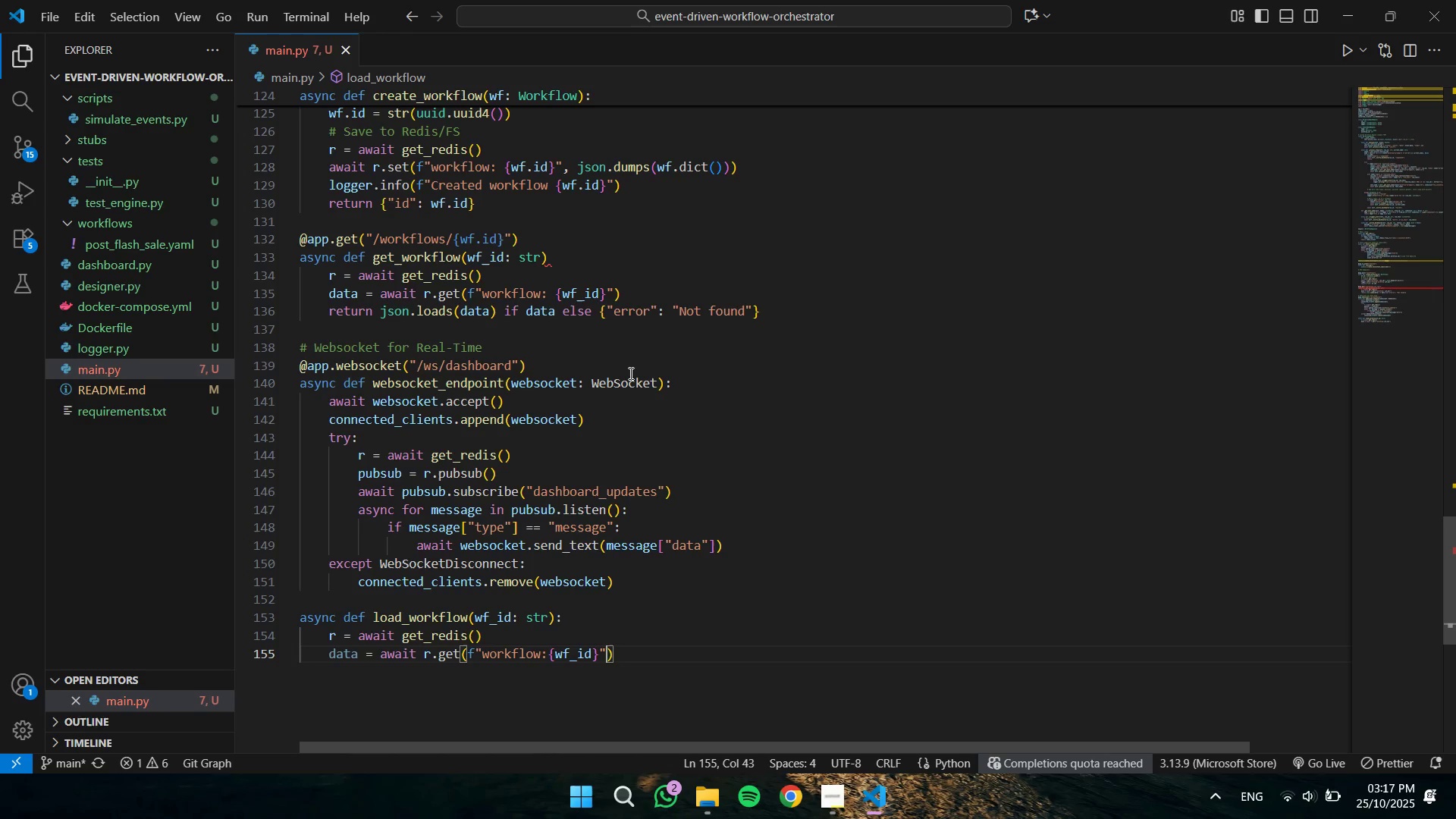 
key(ArrowRight)
 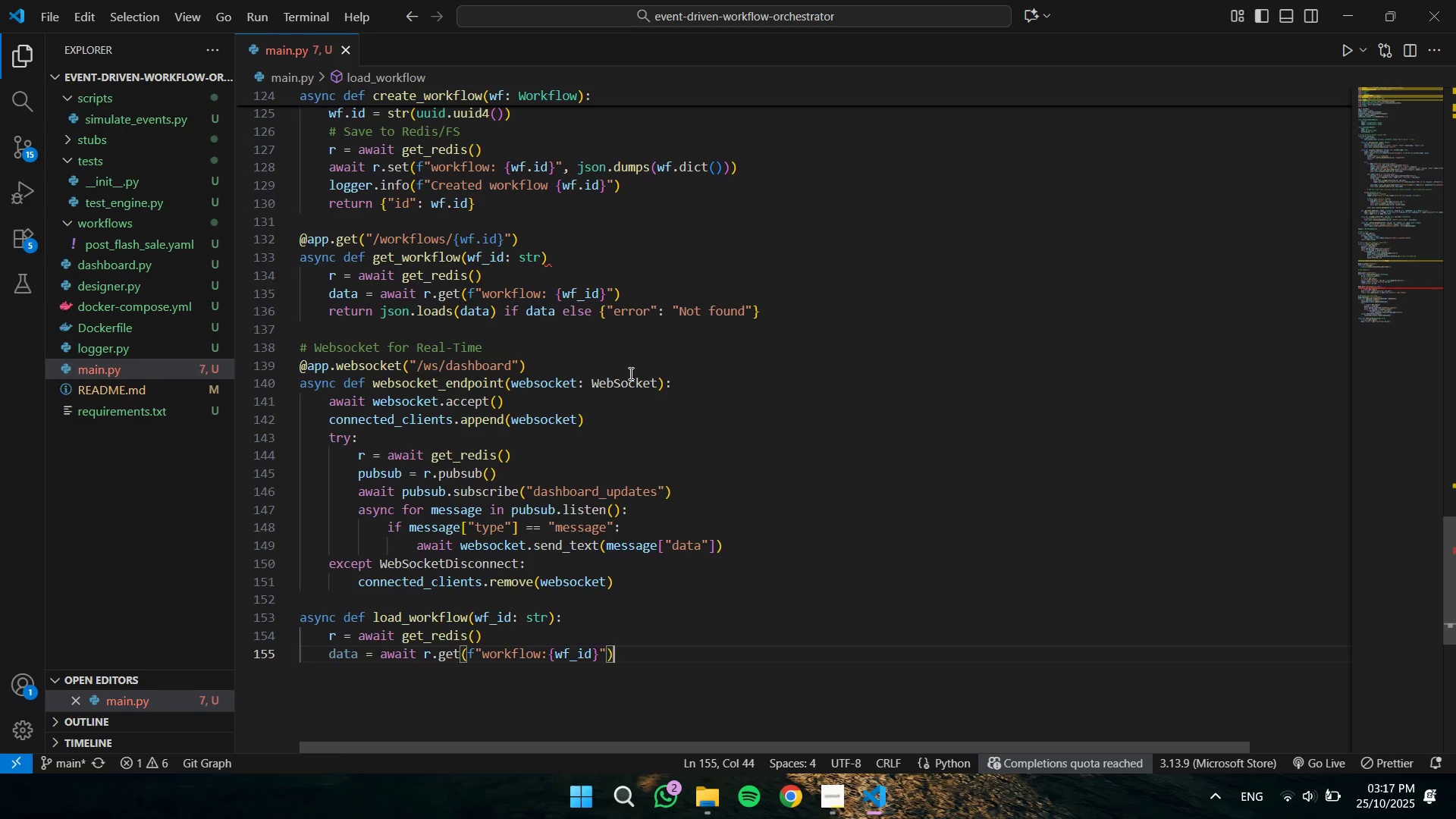 
key(Enter)
 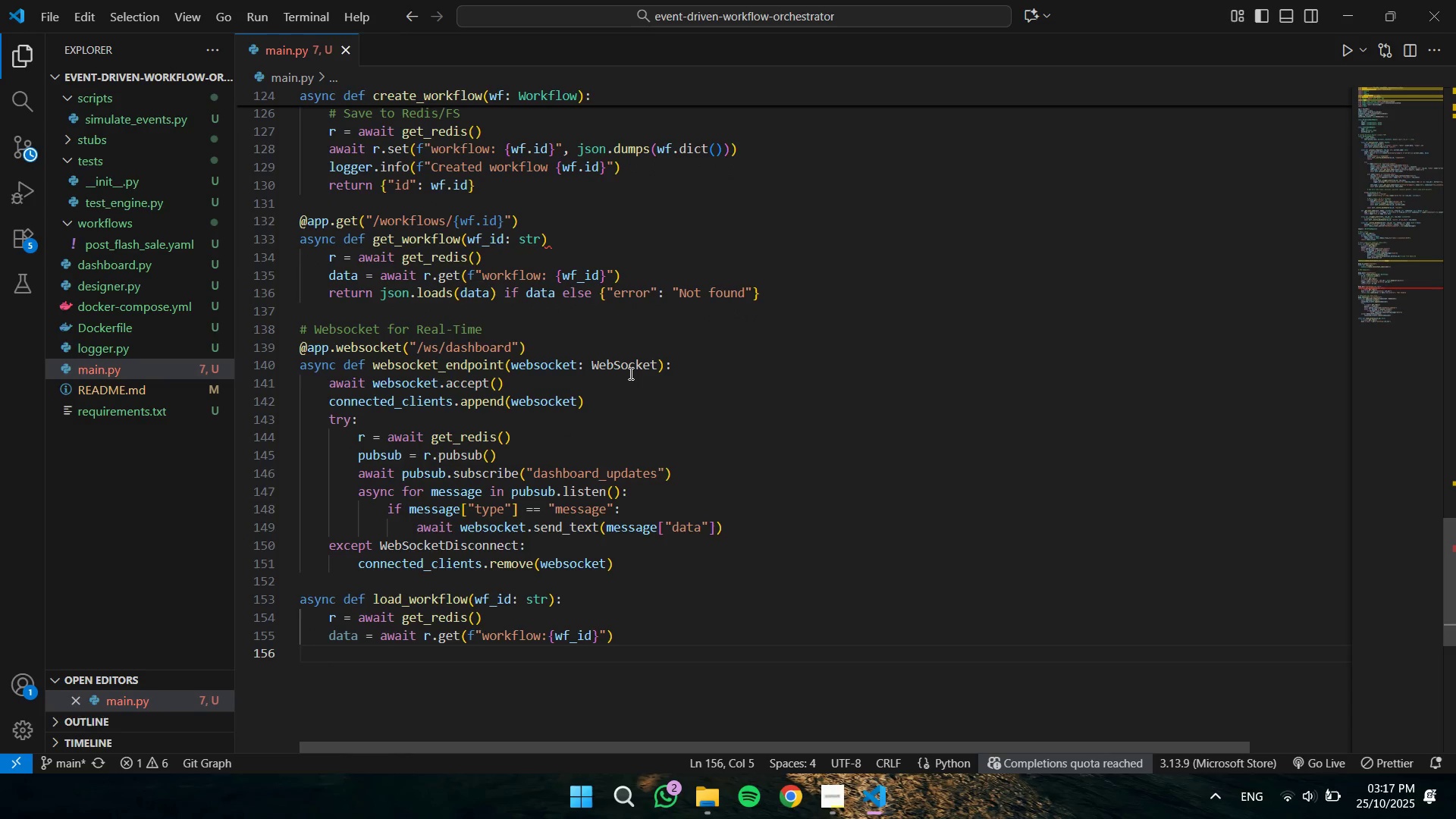 
type(retu)
 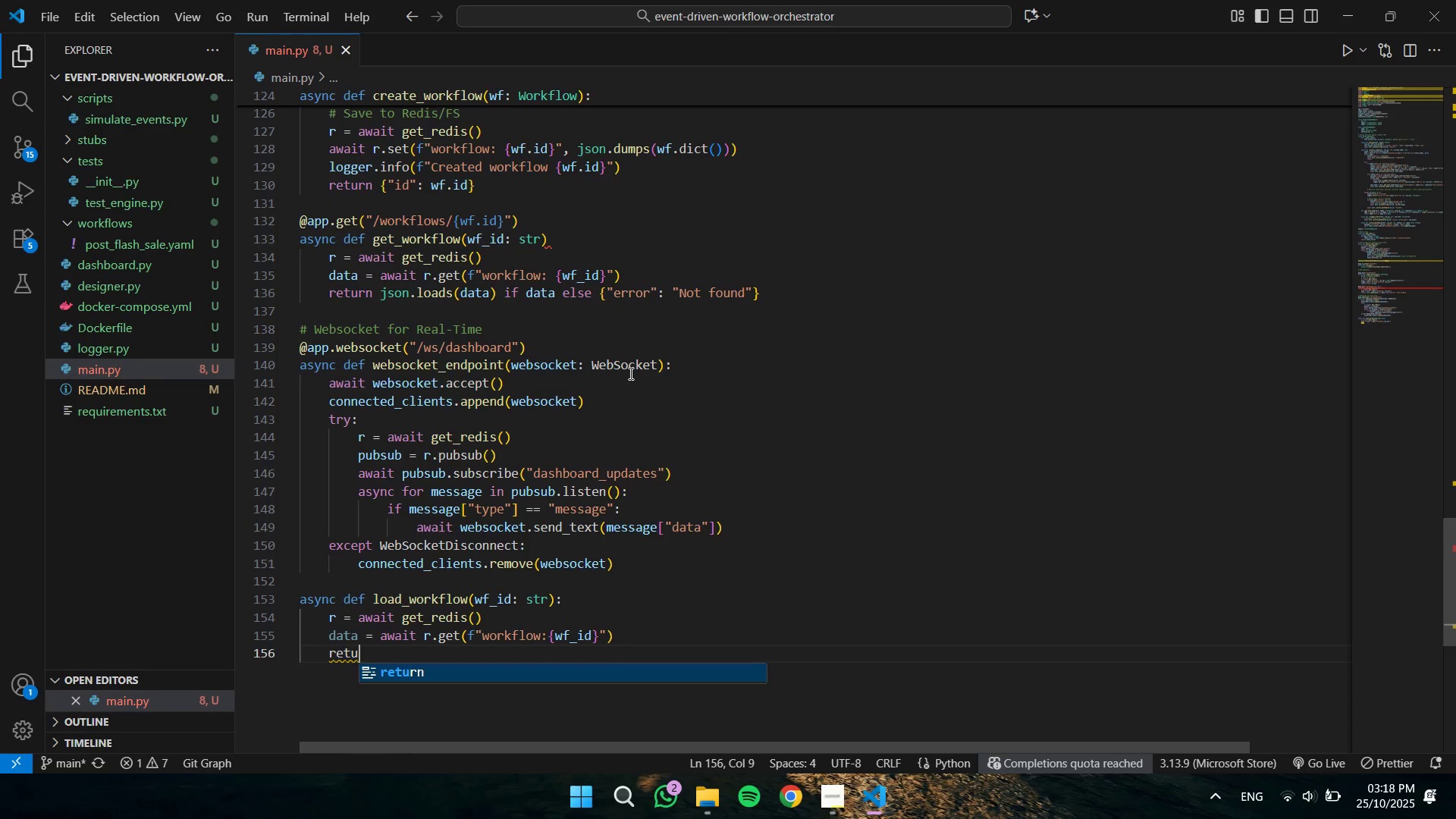 
key(Enter)
 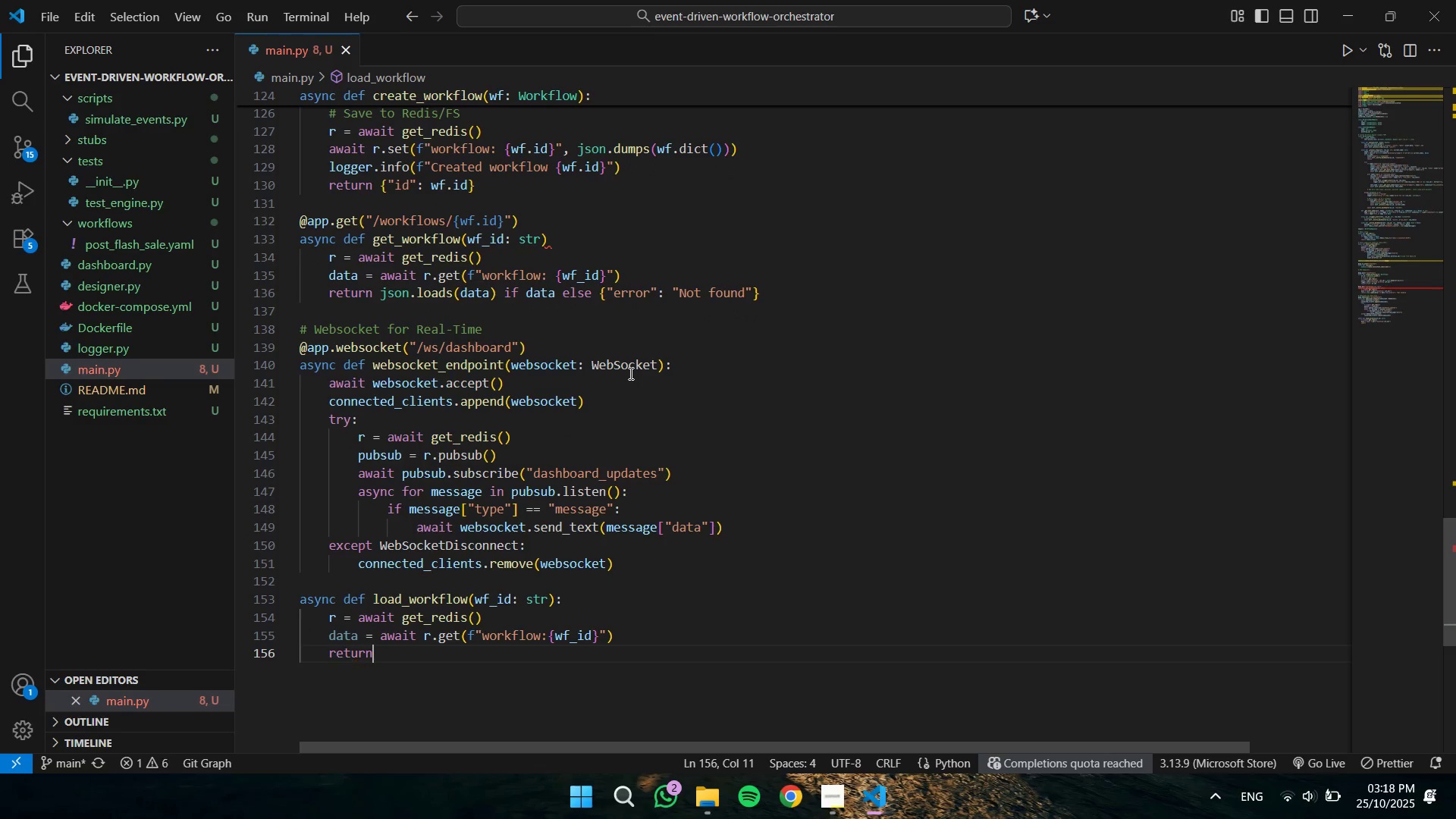 
type( json.load)
 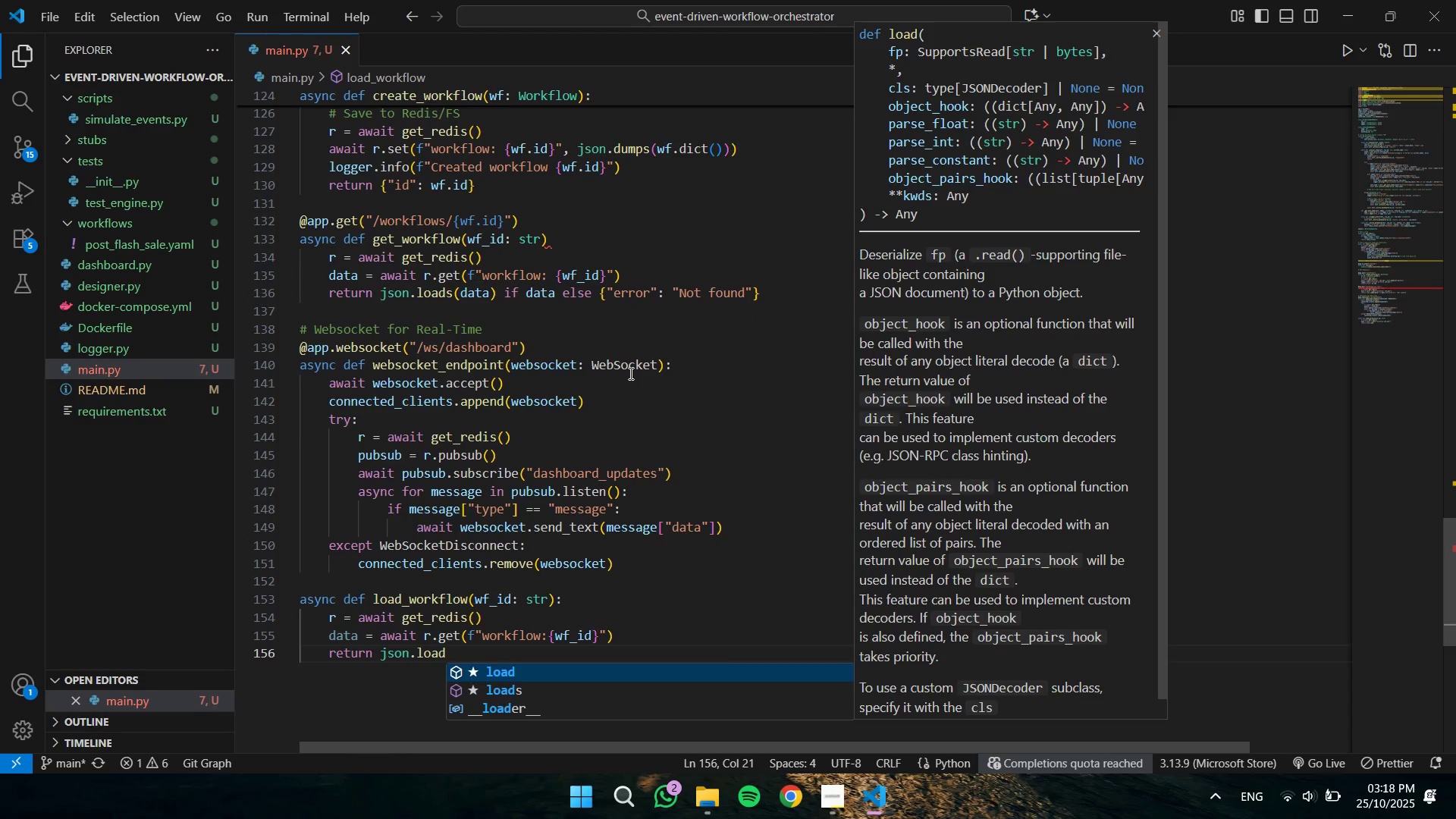 
key(ArrowDown)
 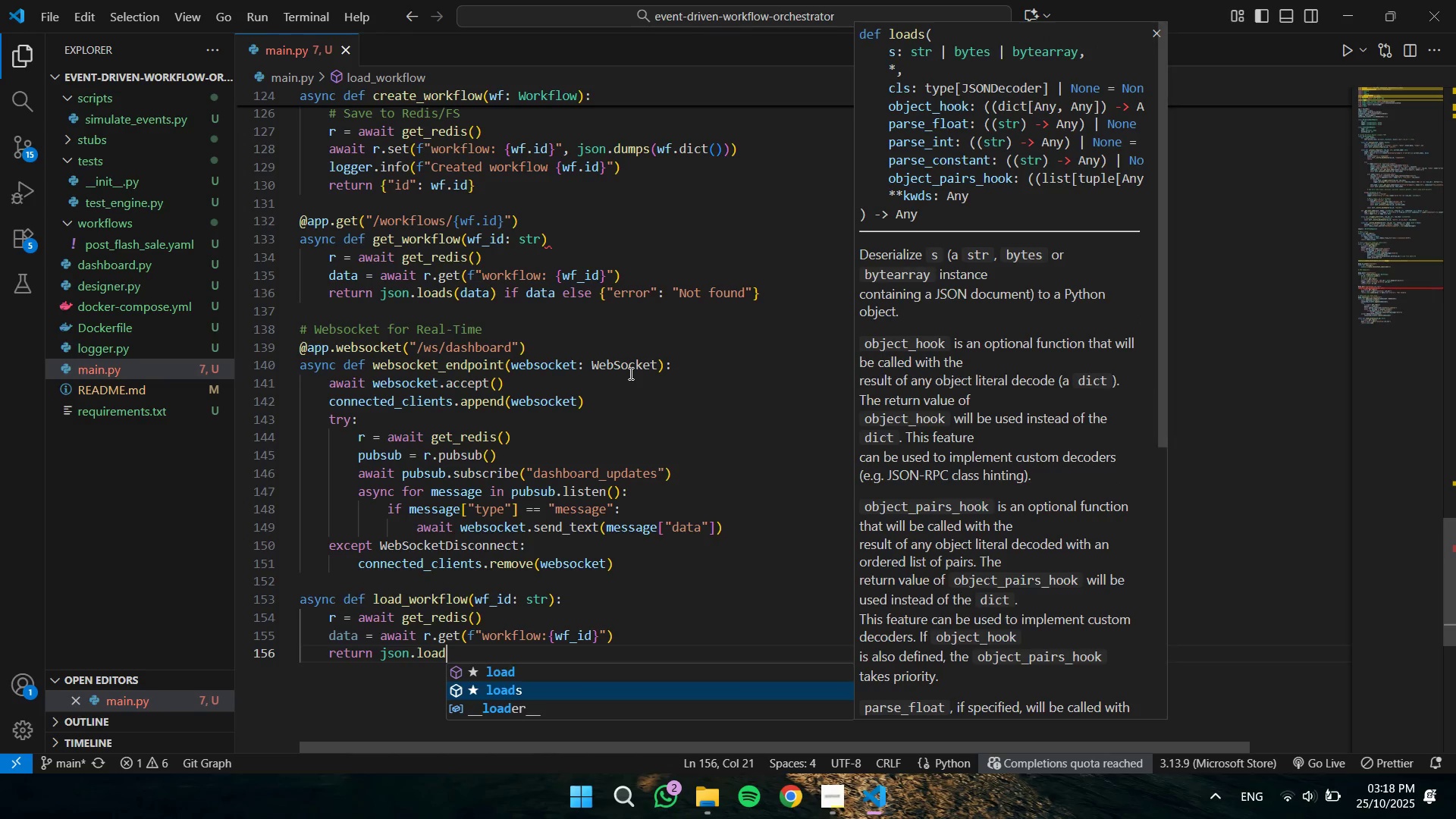 
key(Enter)
 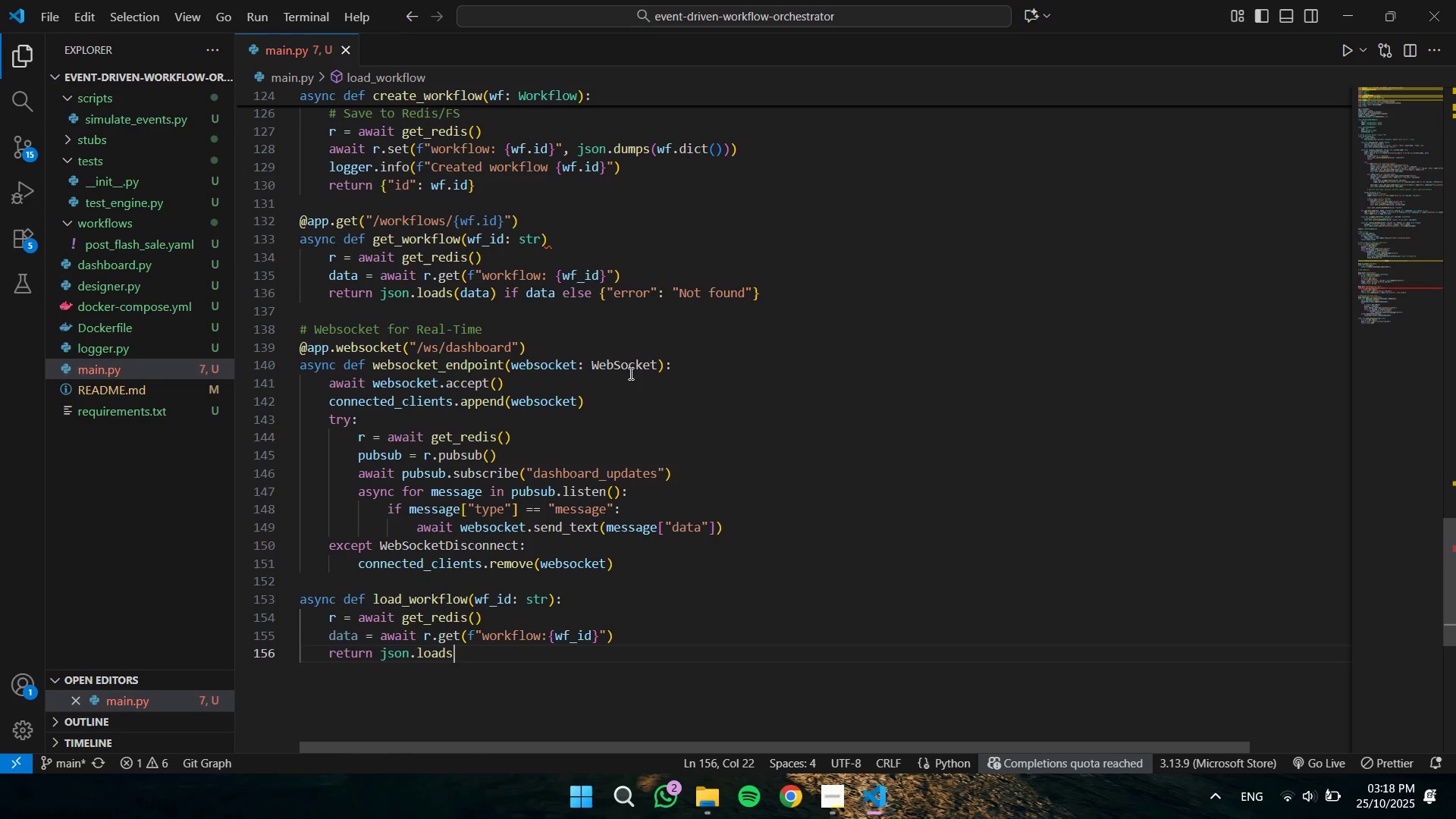 
type((data)
 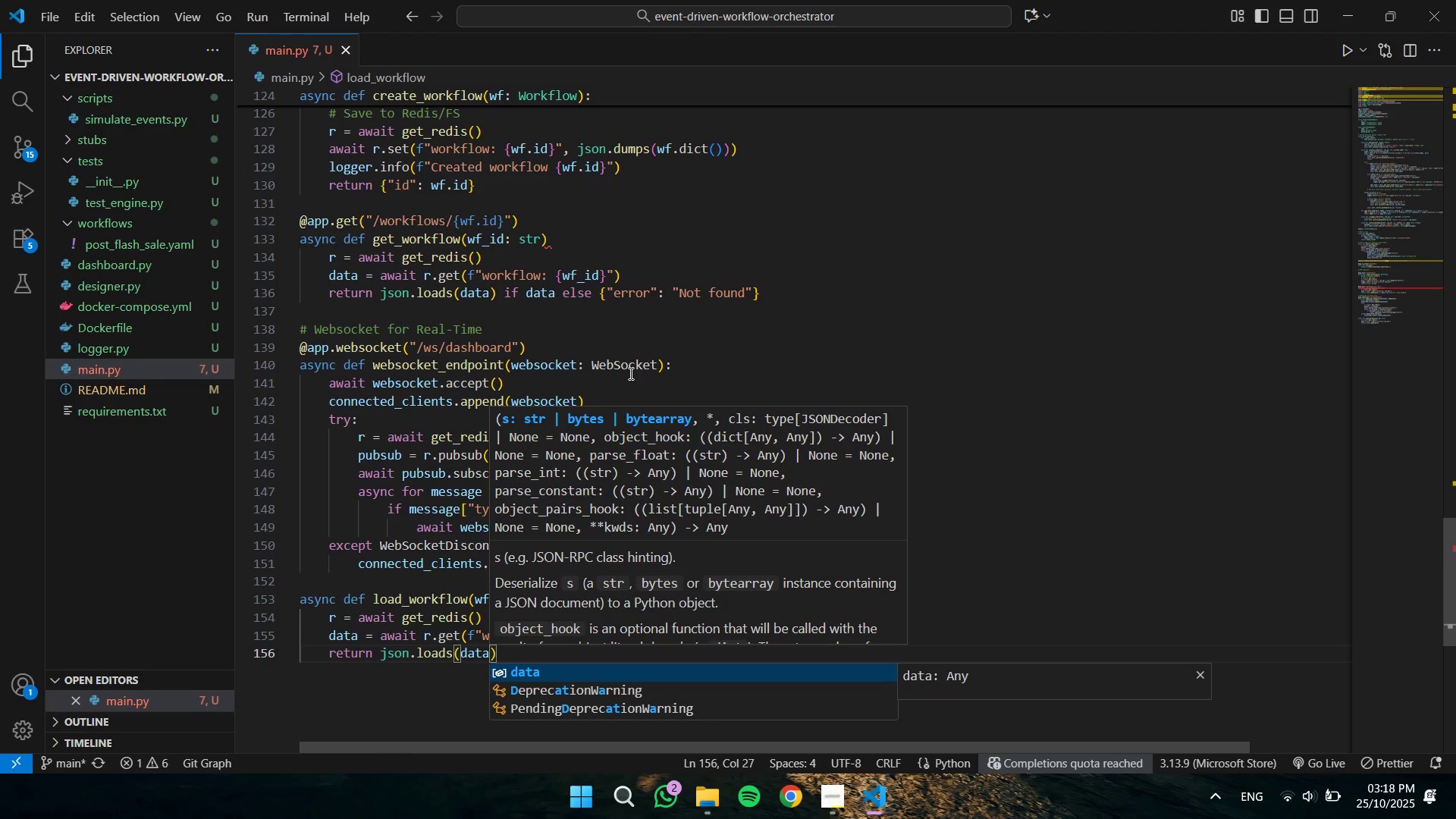 
key(ArrowRight)
 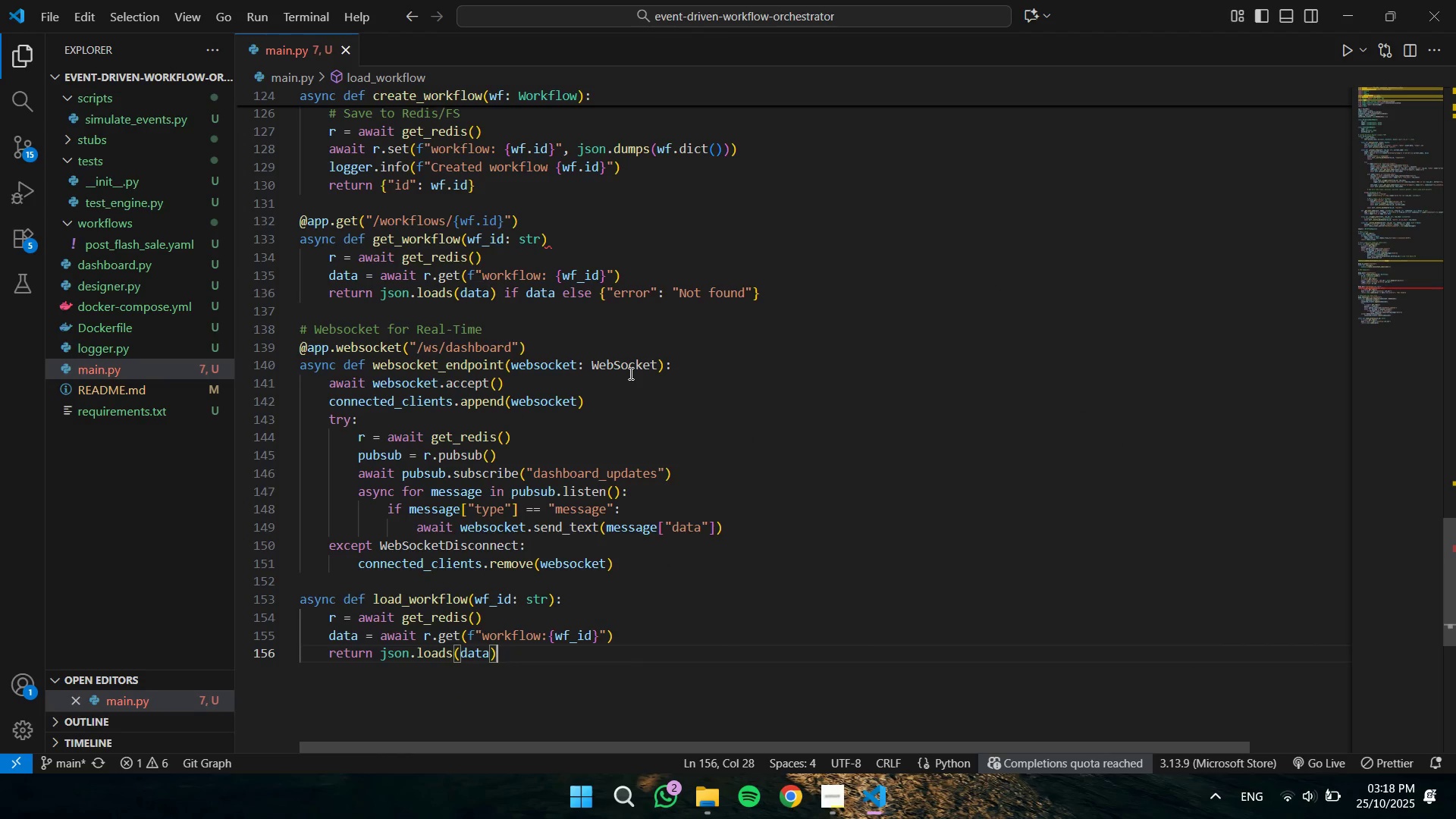 
type( if data else None)
 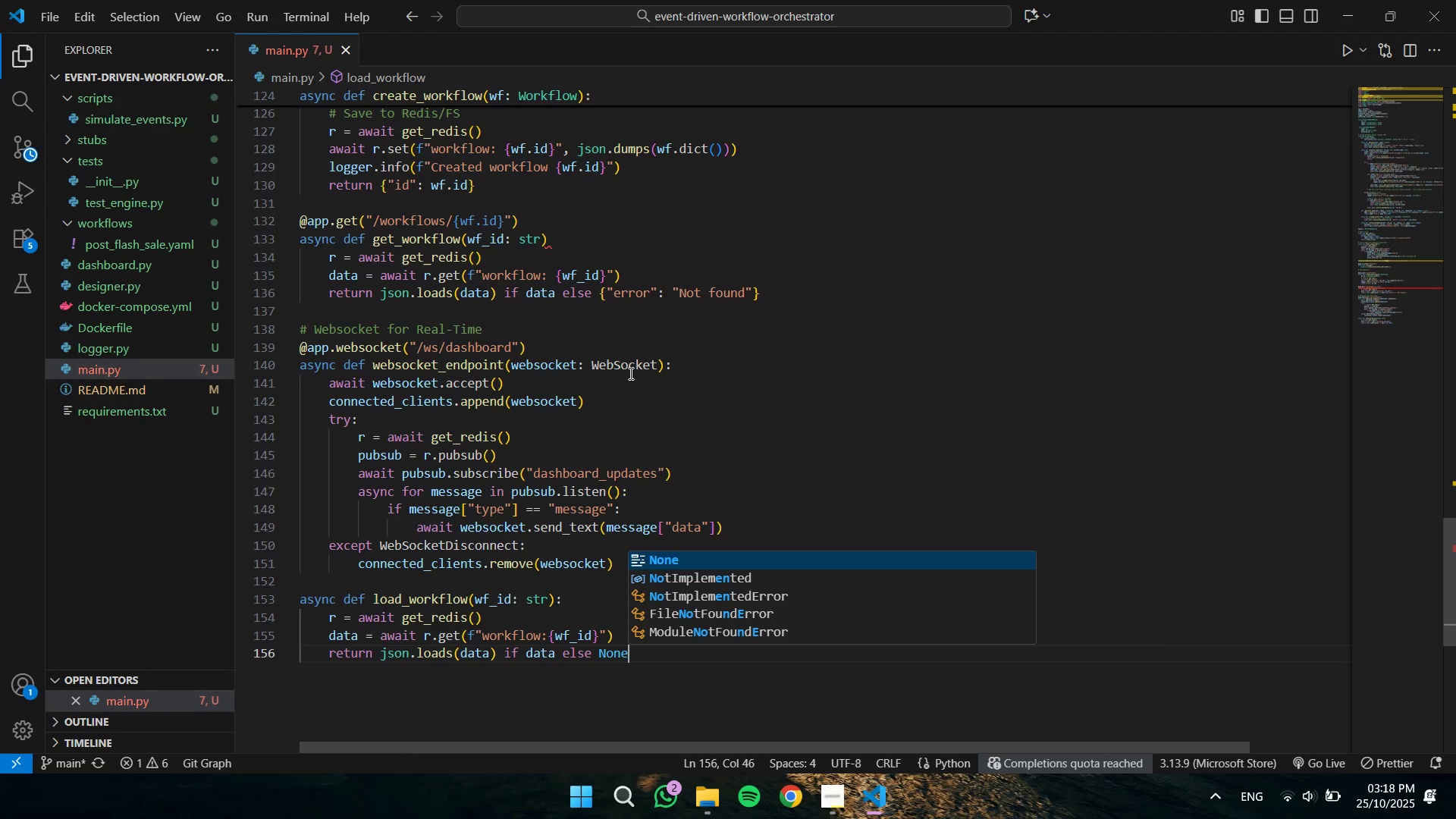 
key(Enter)
 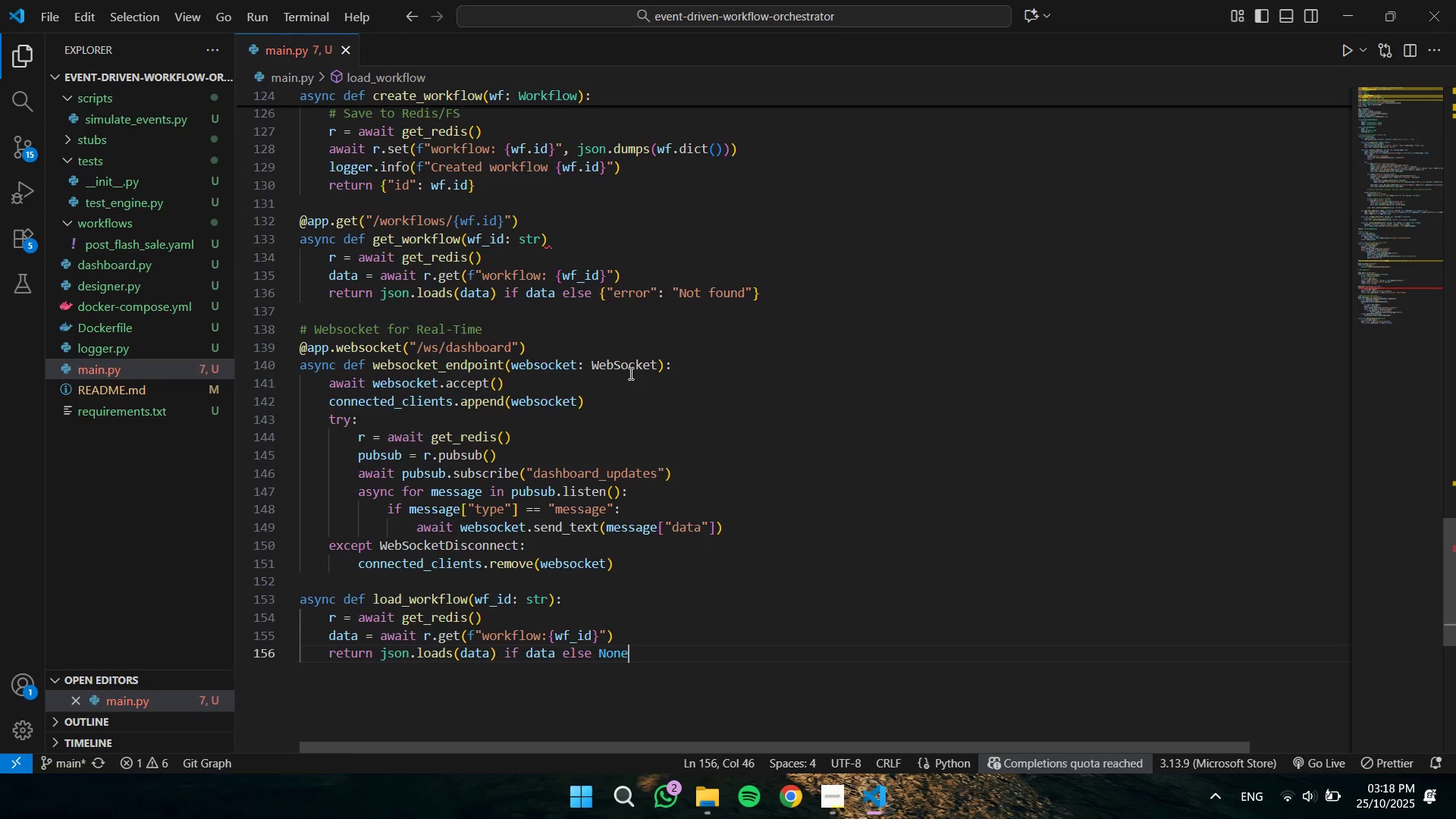 
key(Enter)
 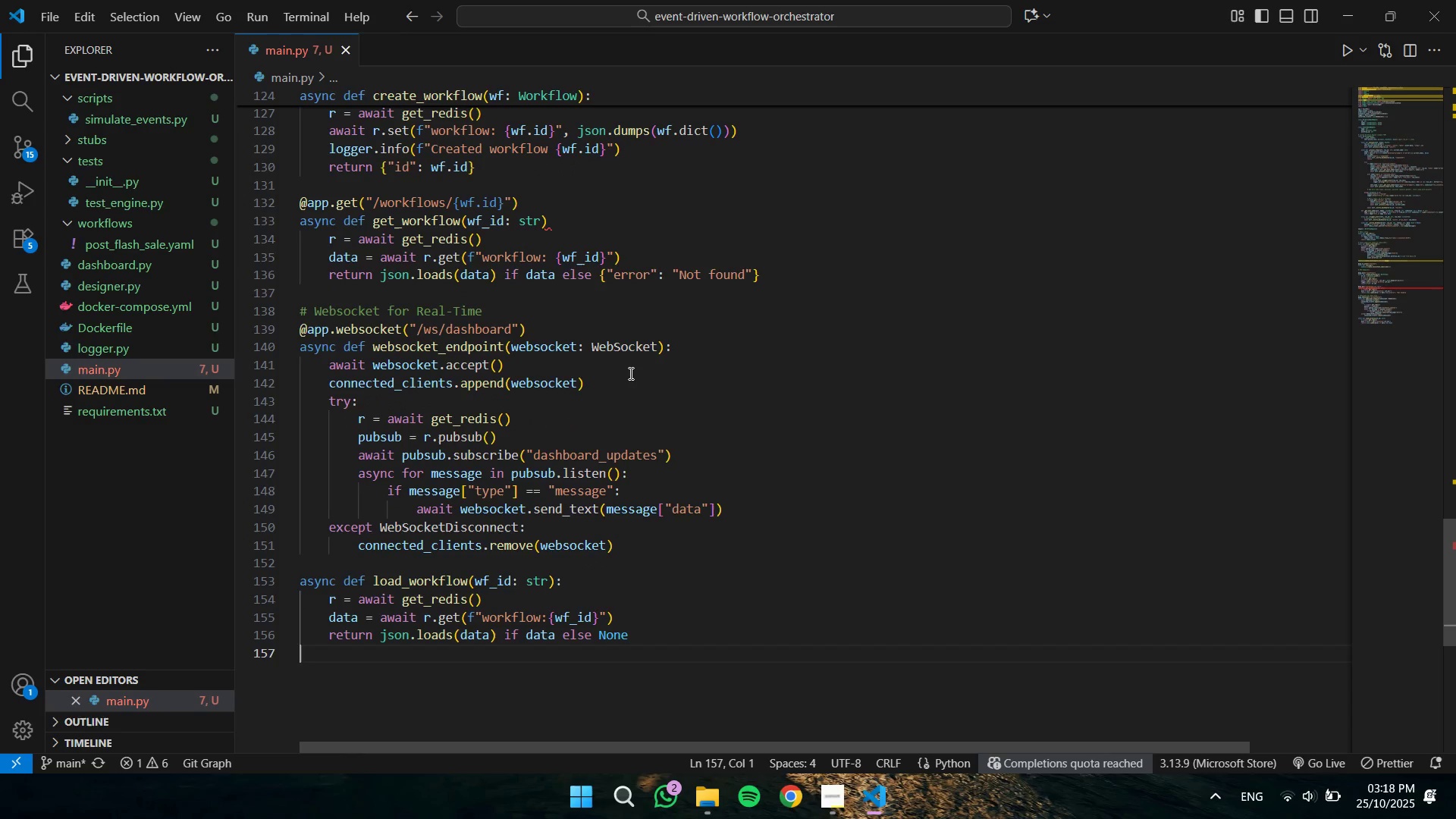 
key(Backspace)
 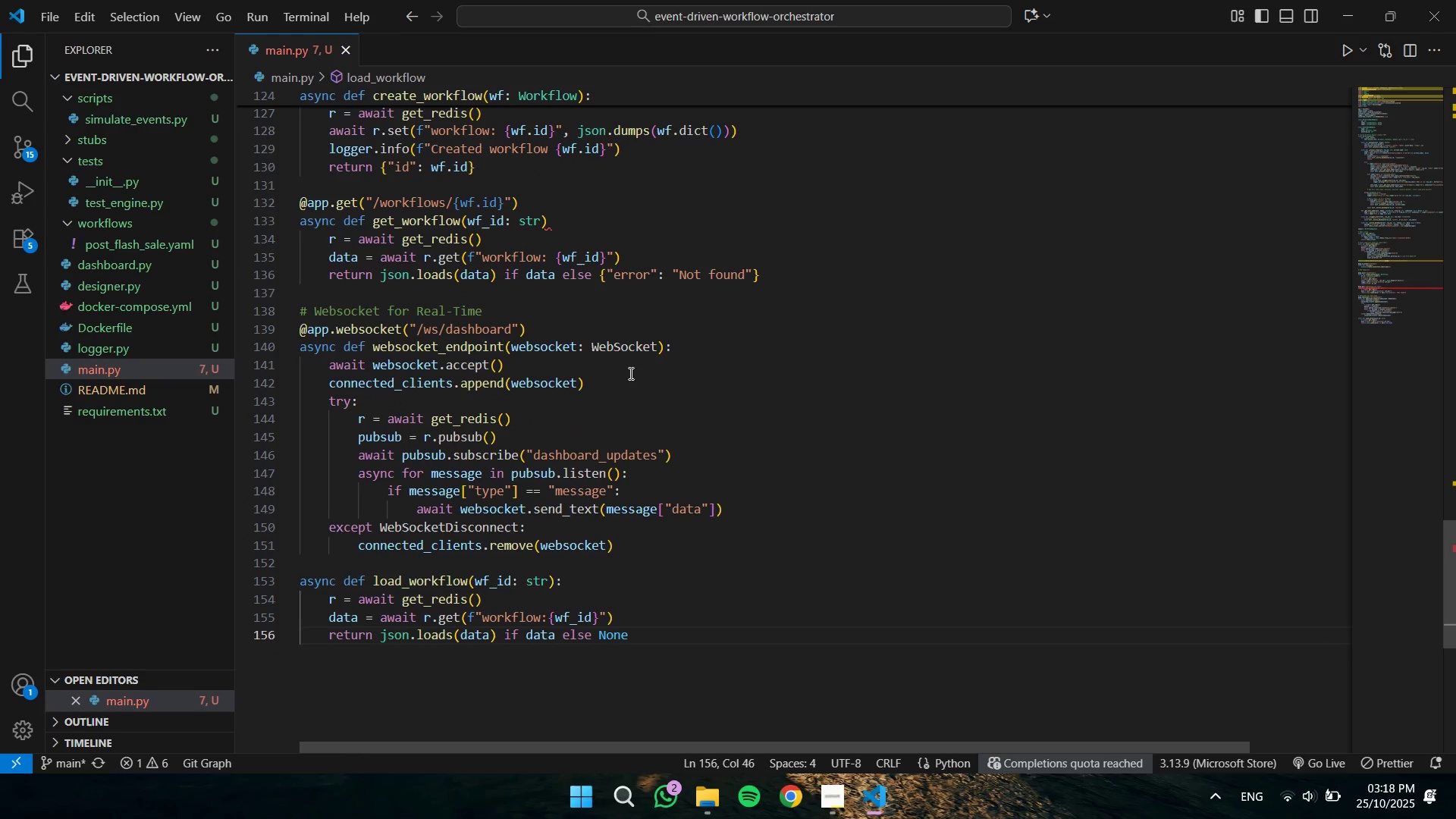 
key(Enter)
 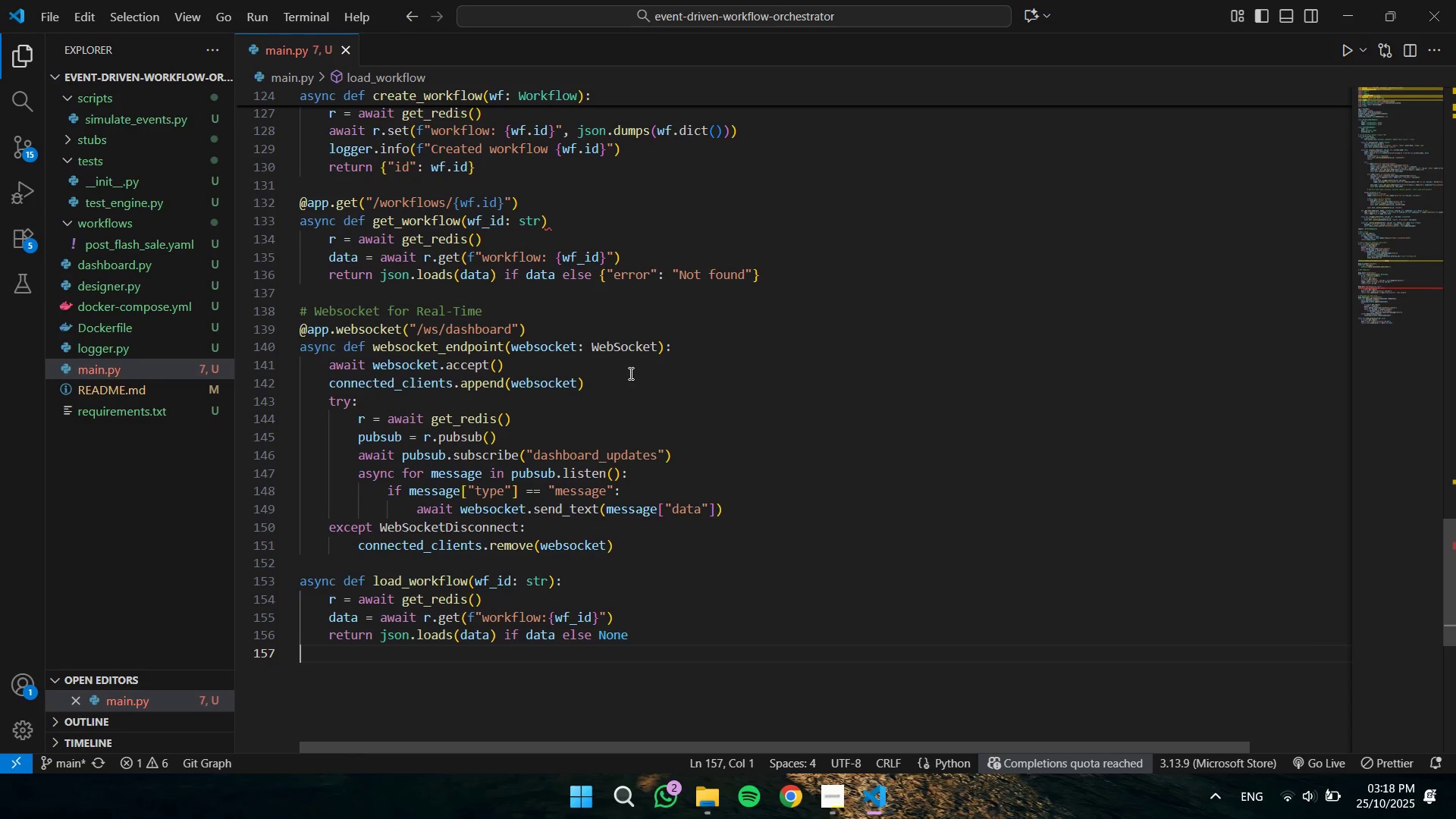 
key(Enter)
 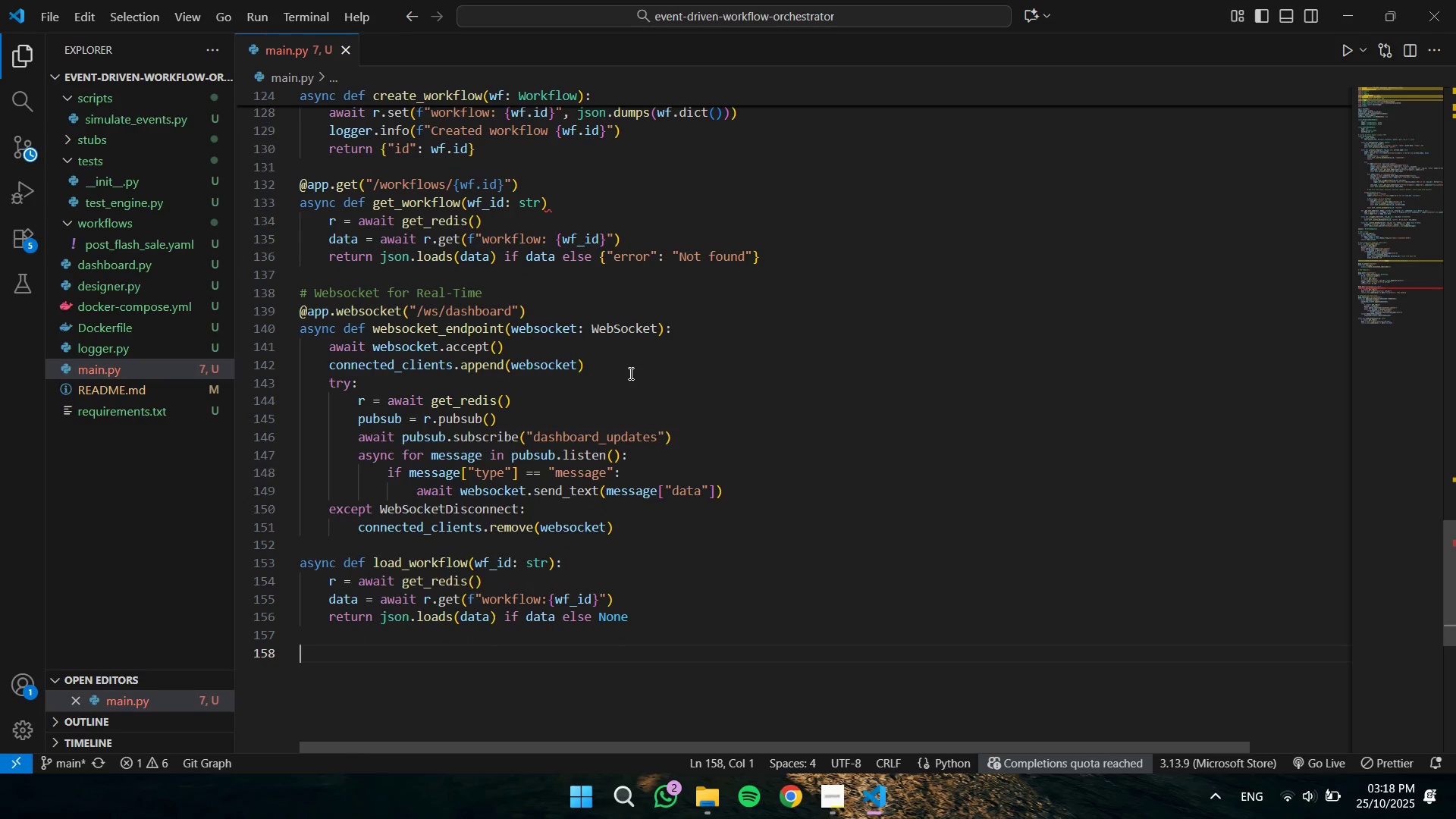 
type(async f)
key(Backspace)
type(def )
 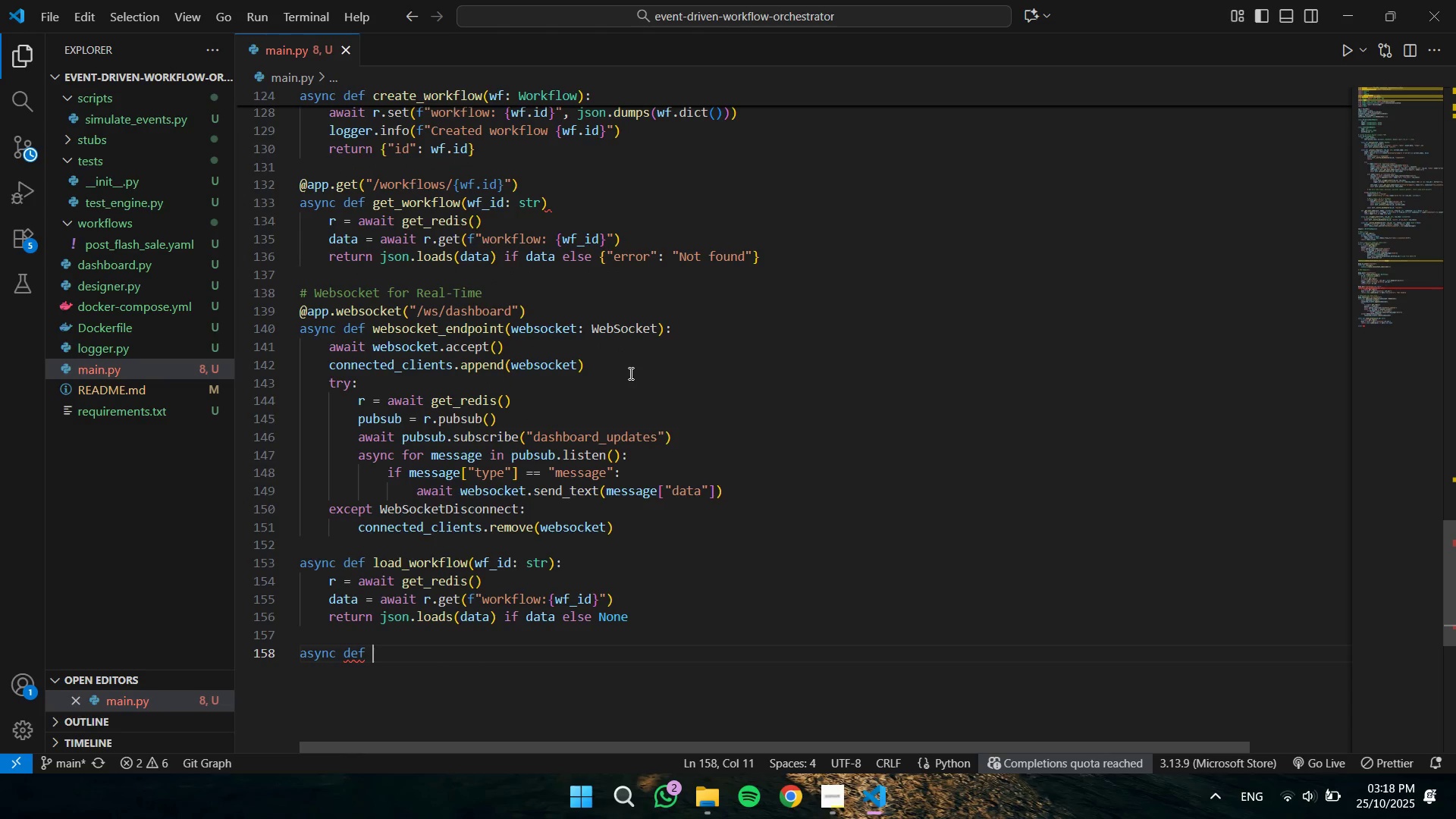 
key(Backspace)
key(Backspace)
key(Backspace)
key(Backspace)
key(Backspace)
key(Backspace)
key(Backspace)
key(Backspace)
key(Backspace)
key(Backspace)
type(# Event publisher for simulation)
 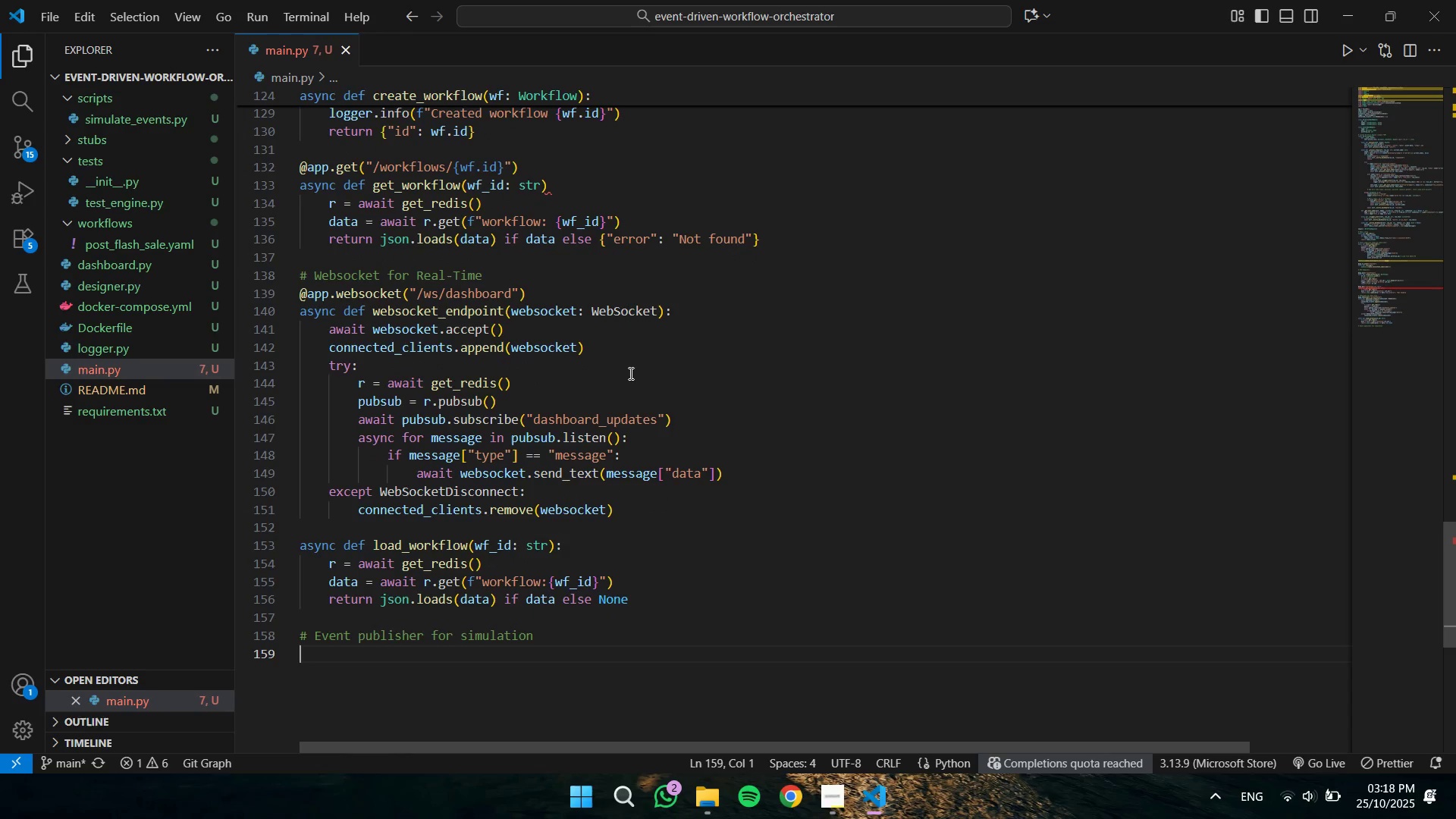 
 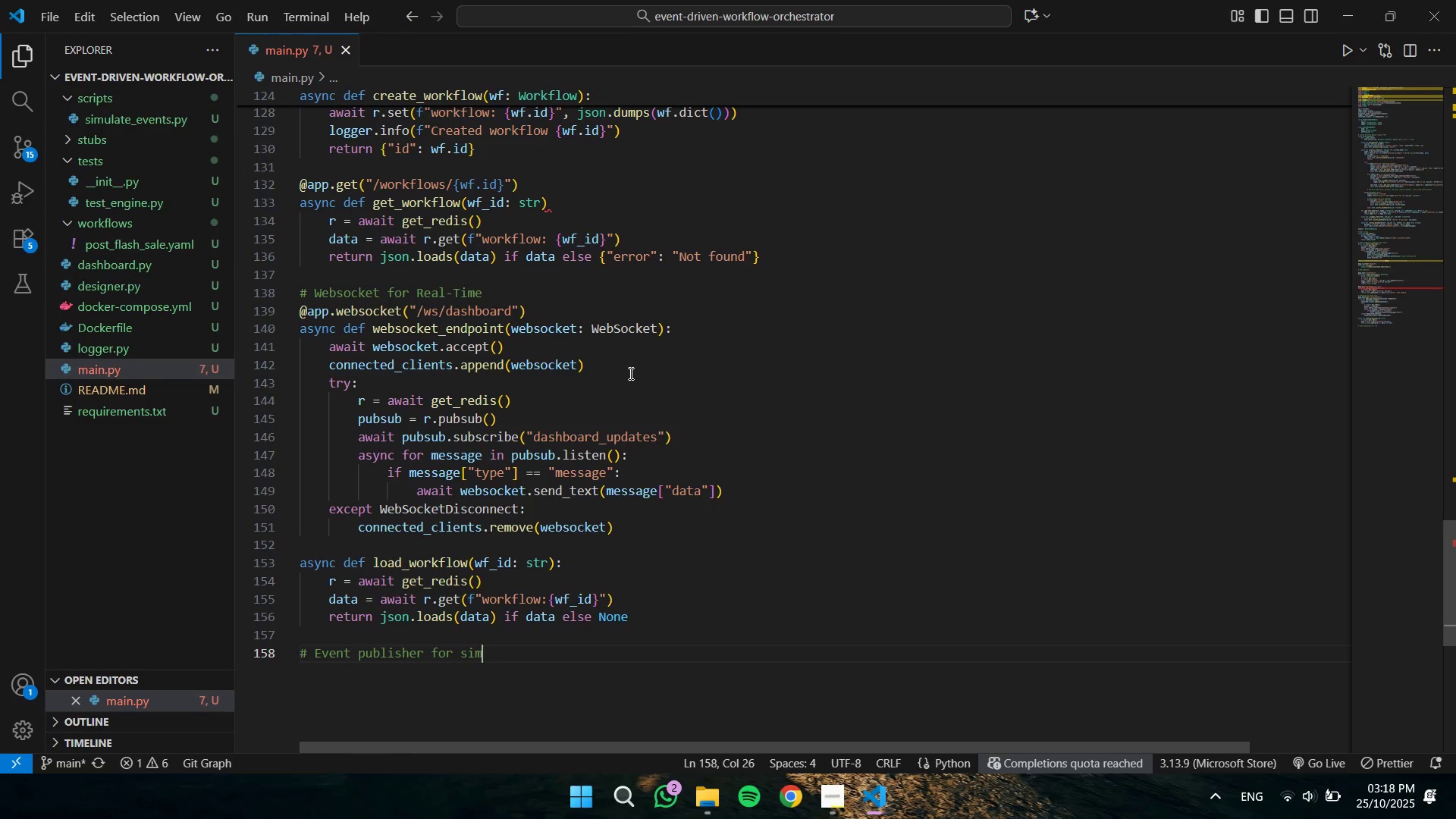 
key(Enter)
 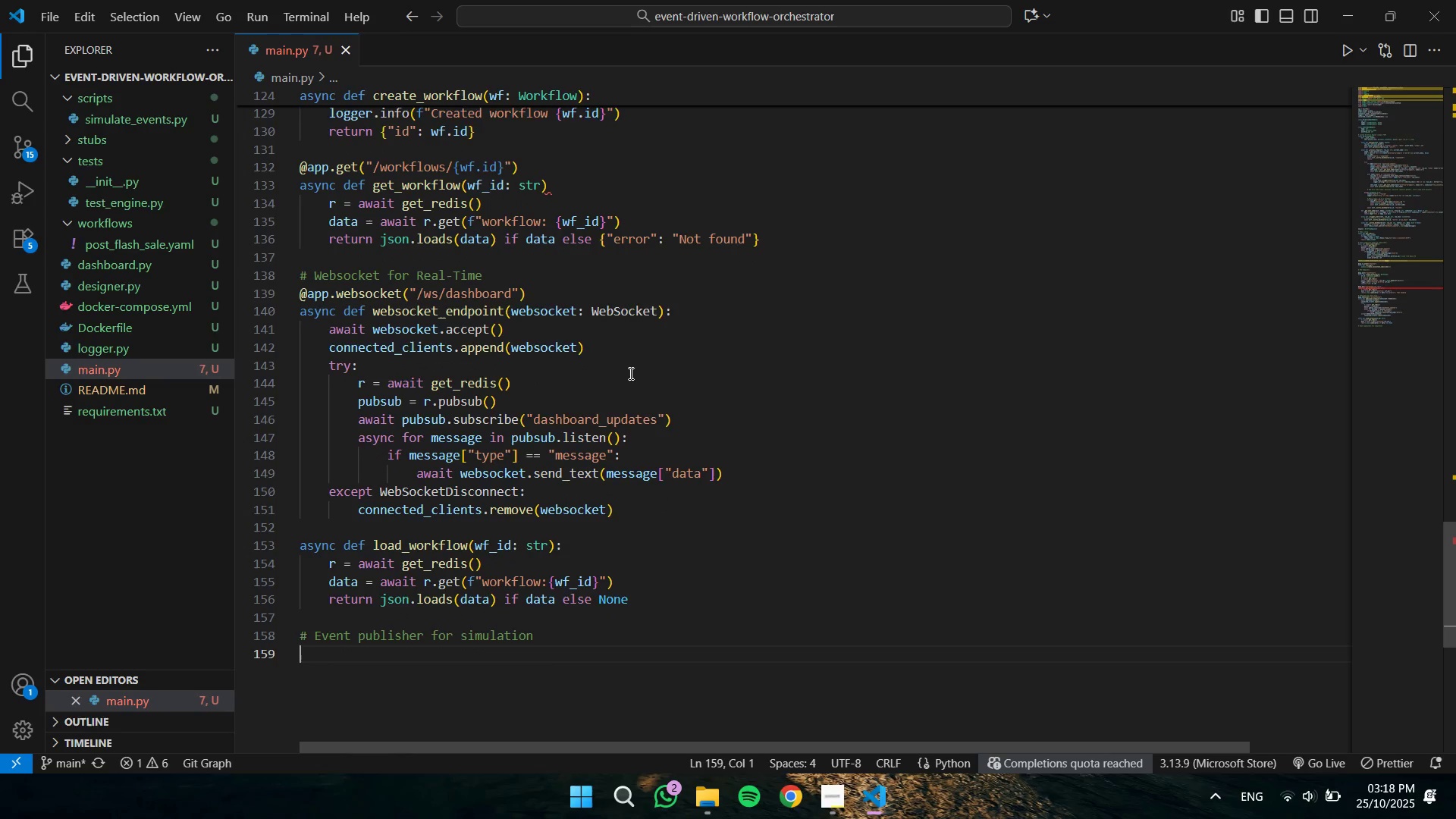 
key(Enter)
 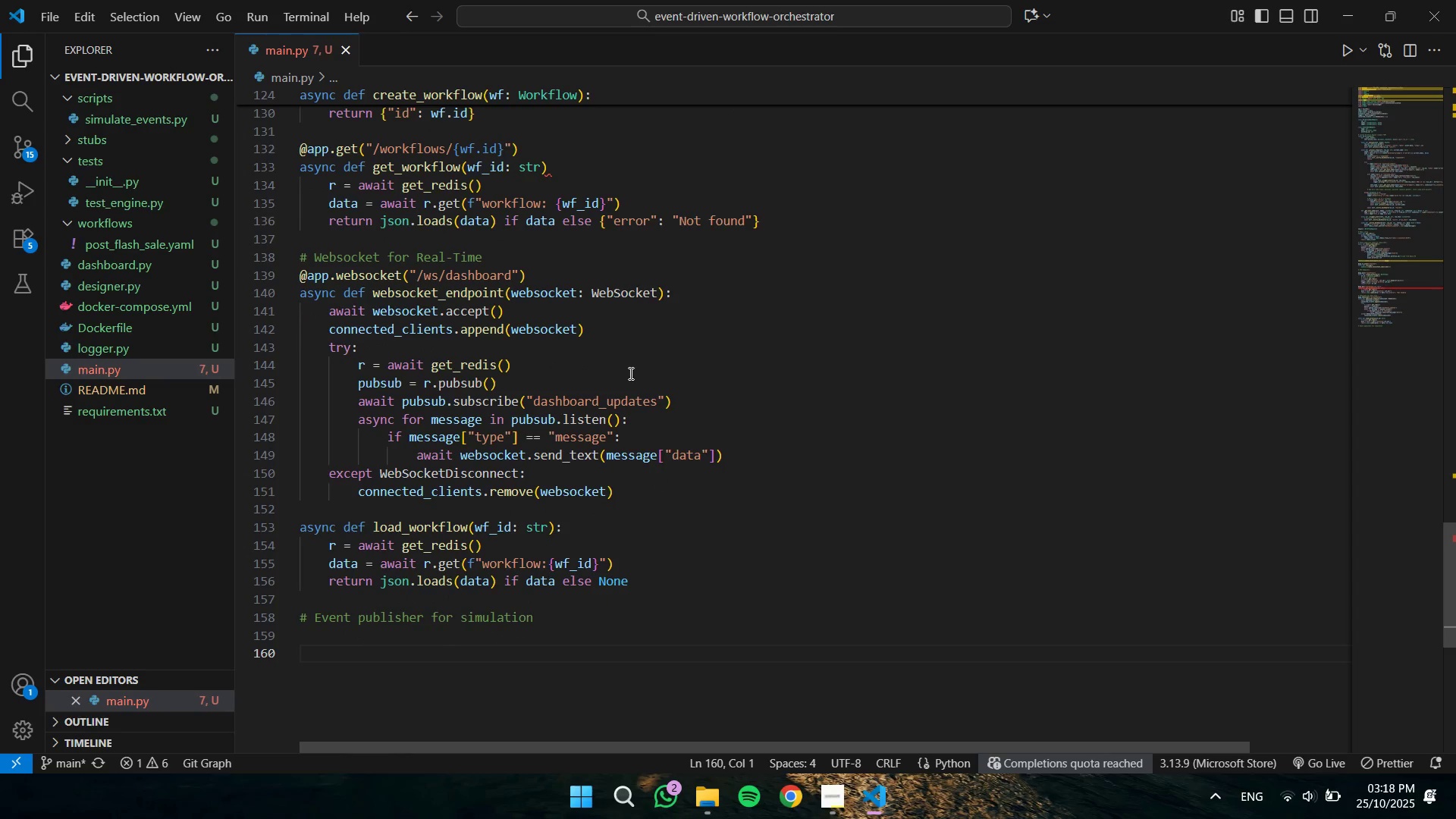 
key(ArrowUp)
 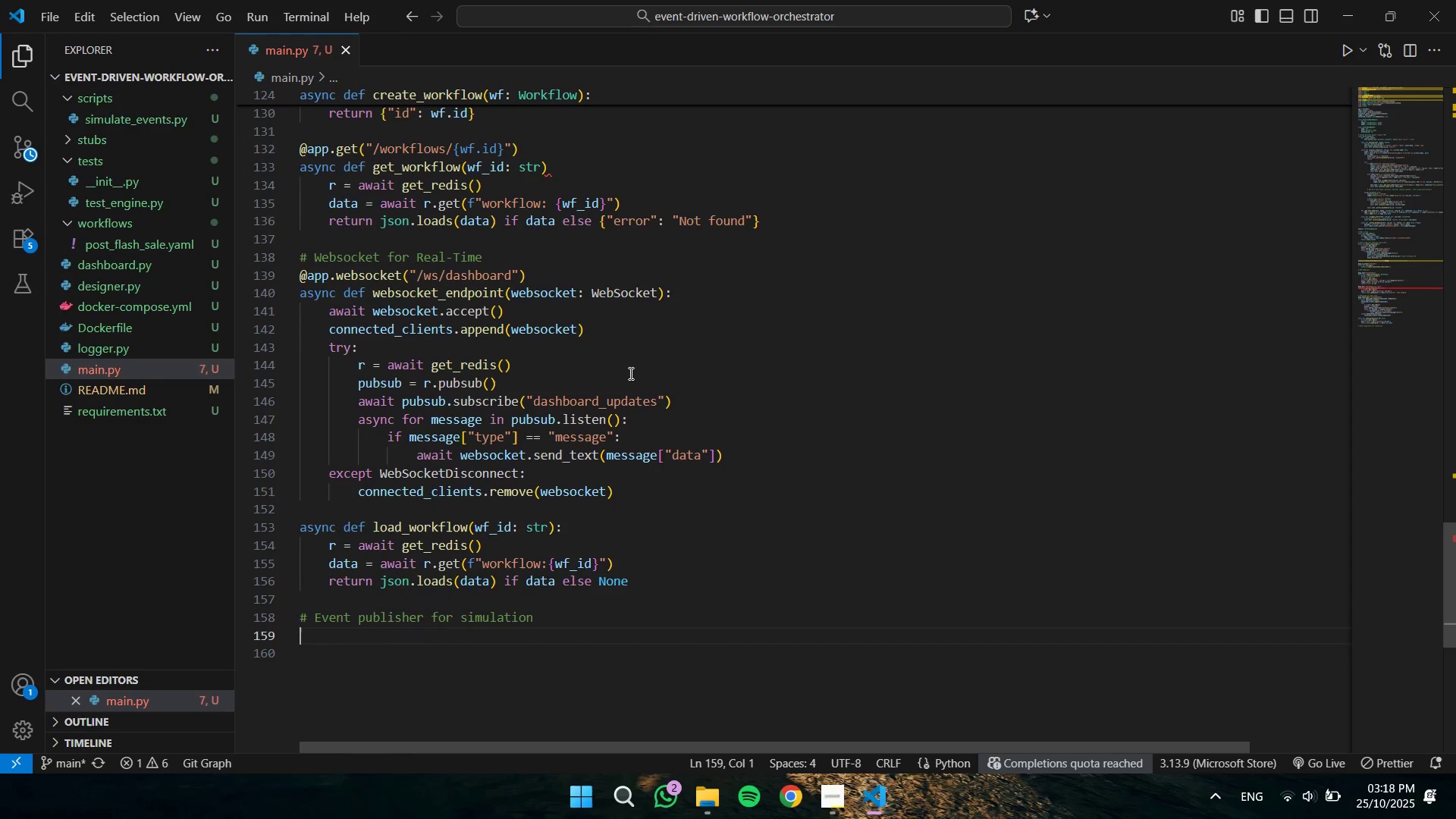 
key(ArrowUp)
 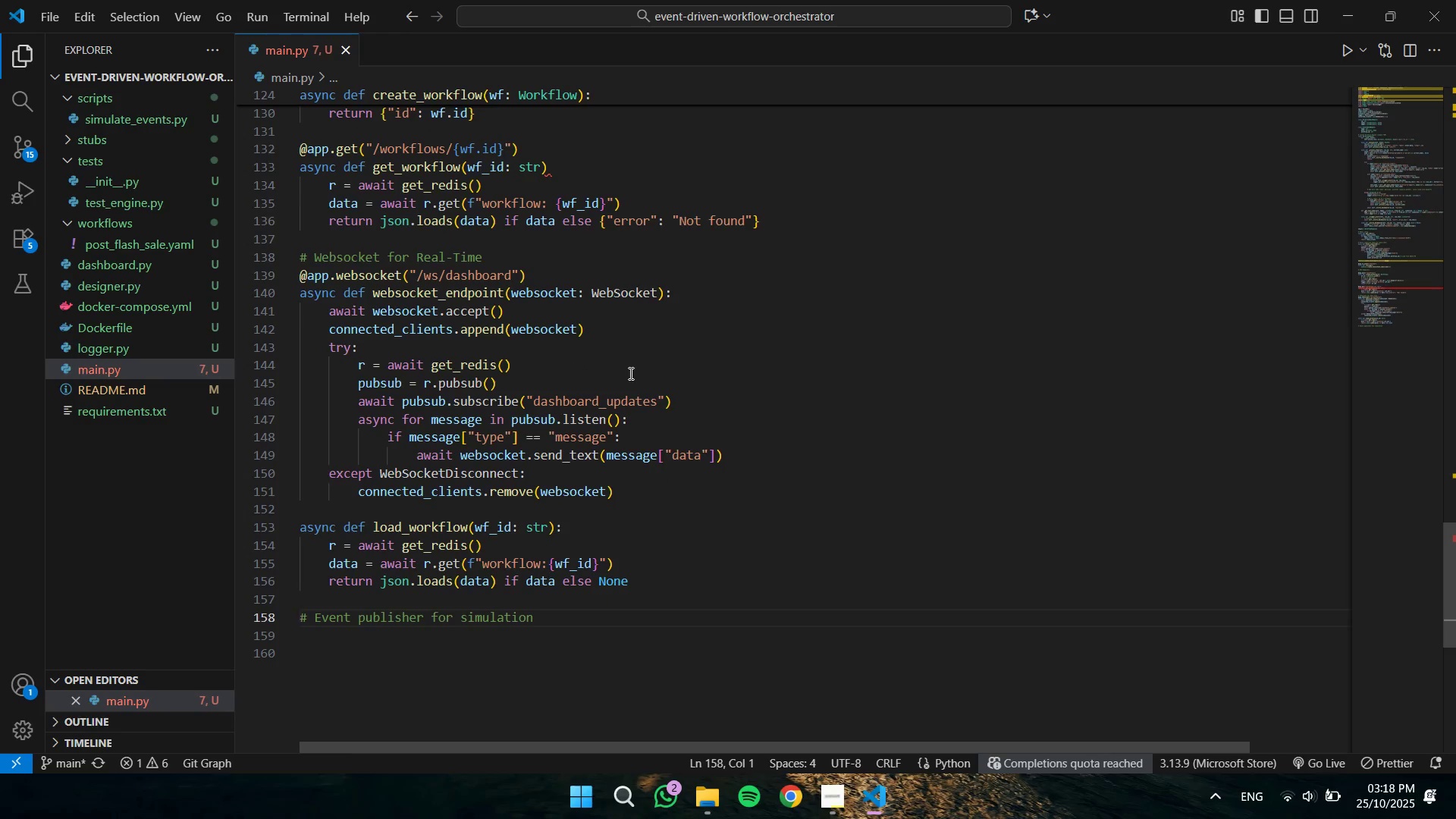 
key(ArrowLeft)
 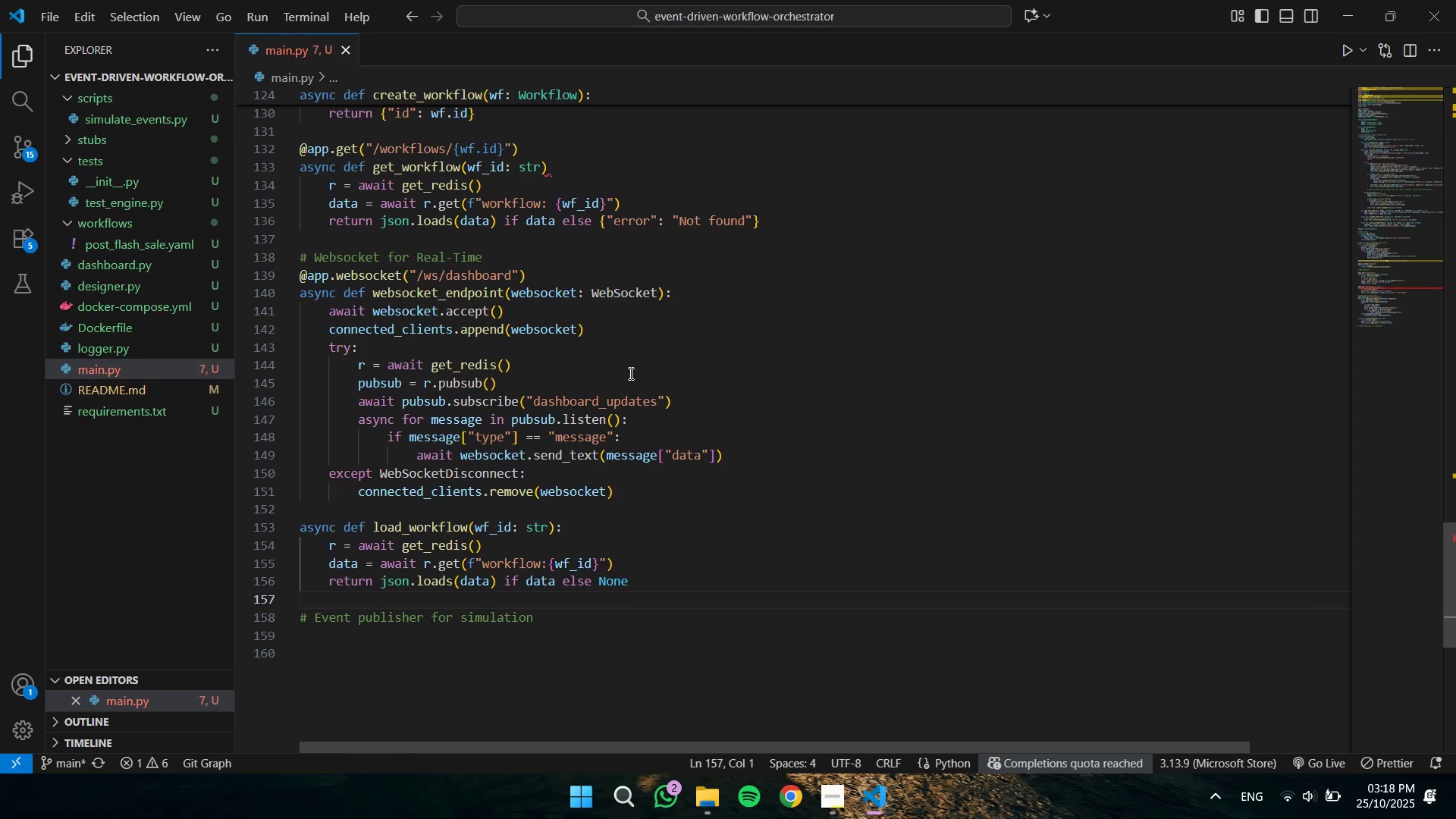 
key(ArrowDown)
 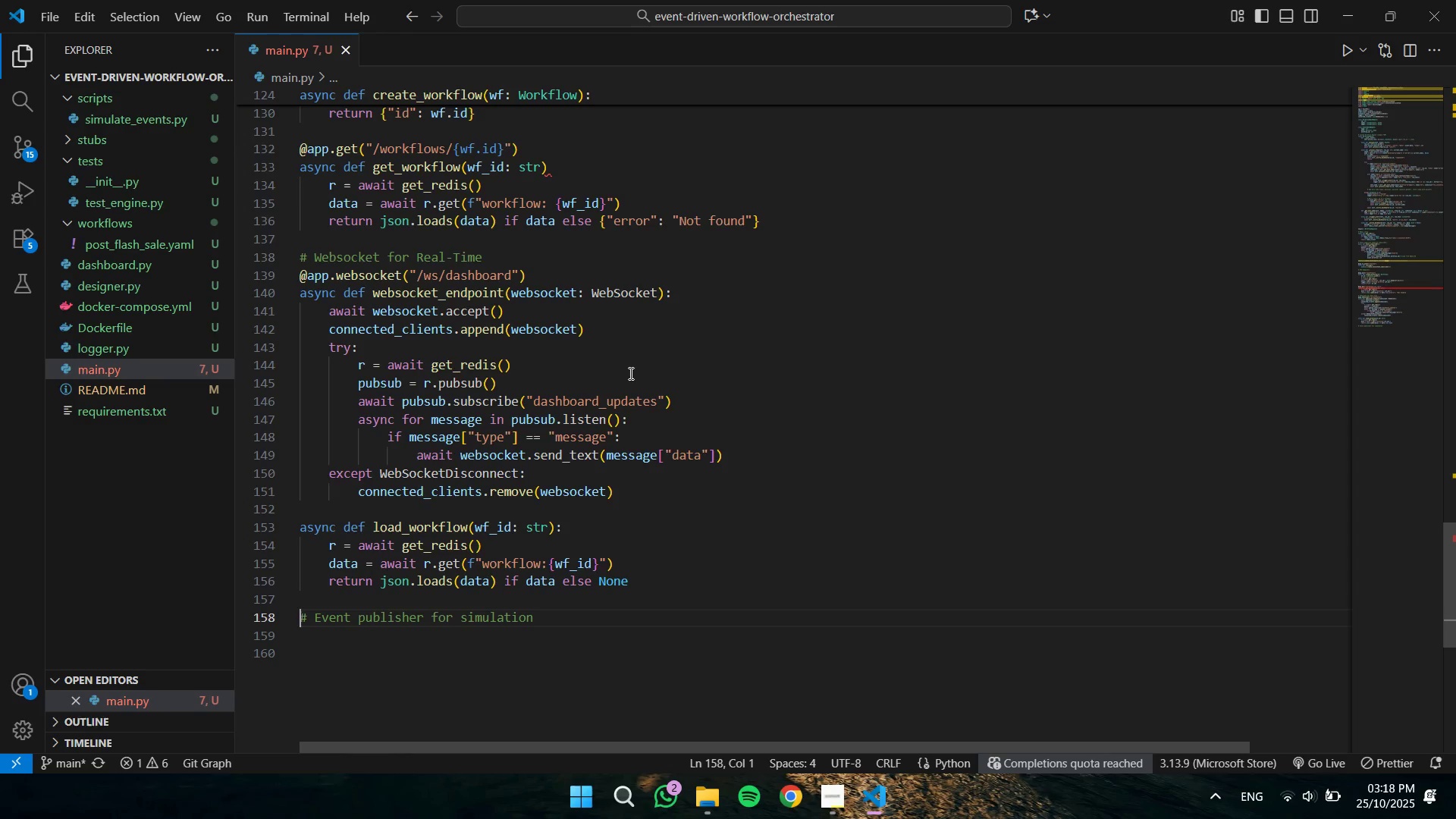 
key(Control+ArrowRight)
 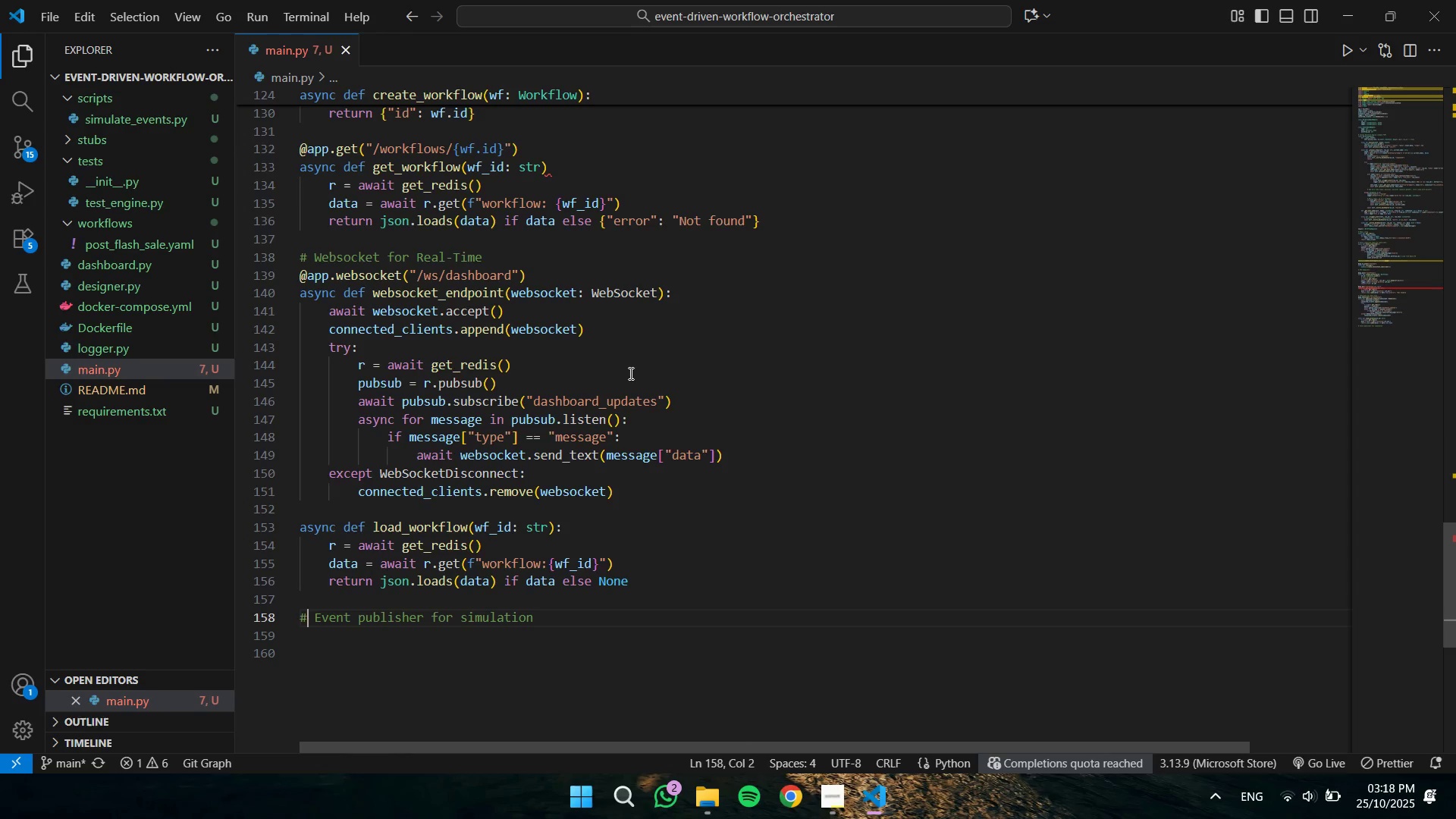 
key(Control+ArrowRight)
 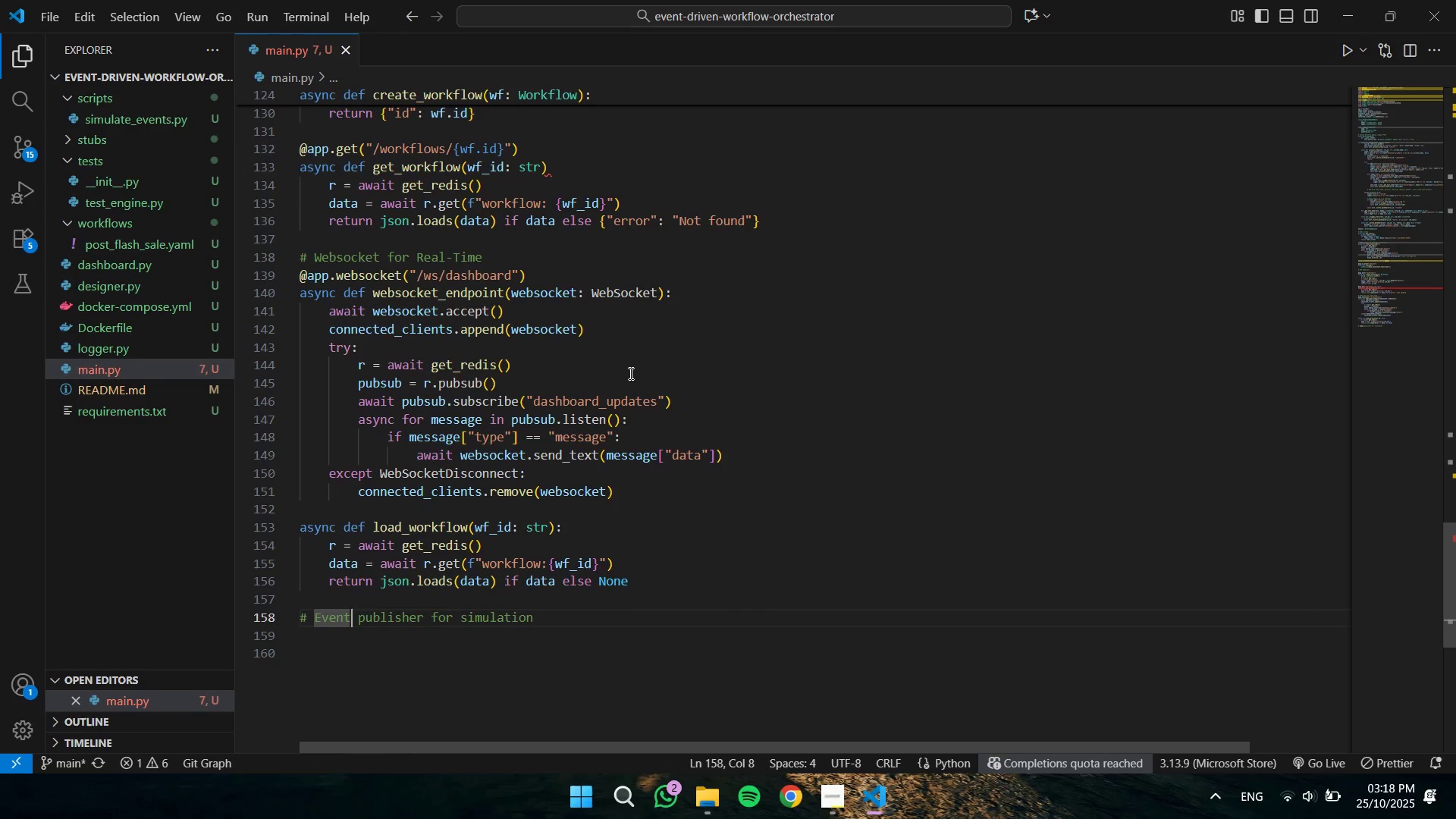 
key(Control+ArrowRight)
 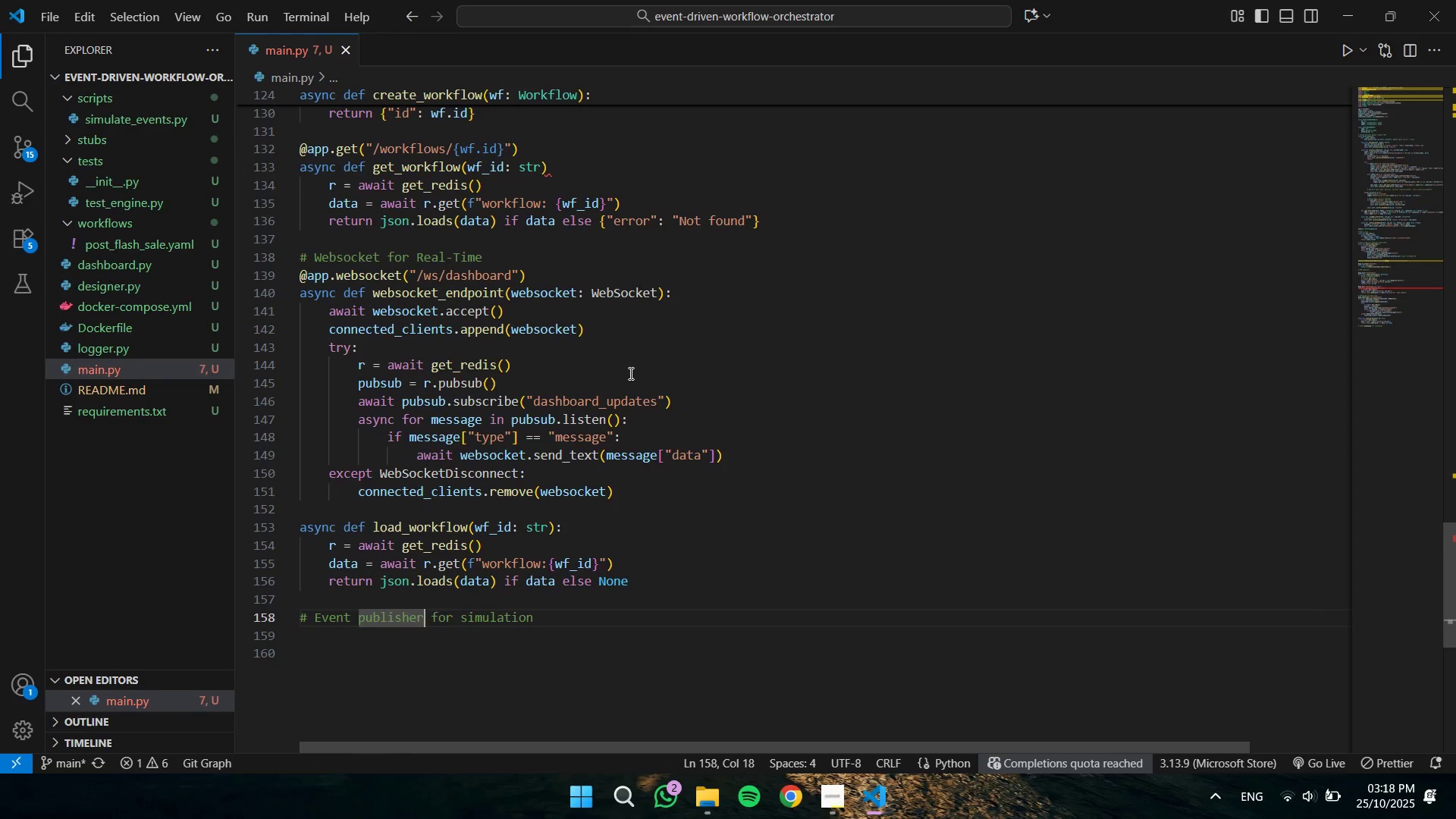 
key(Control+ArrowRight)
 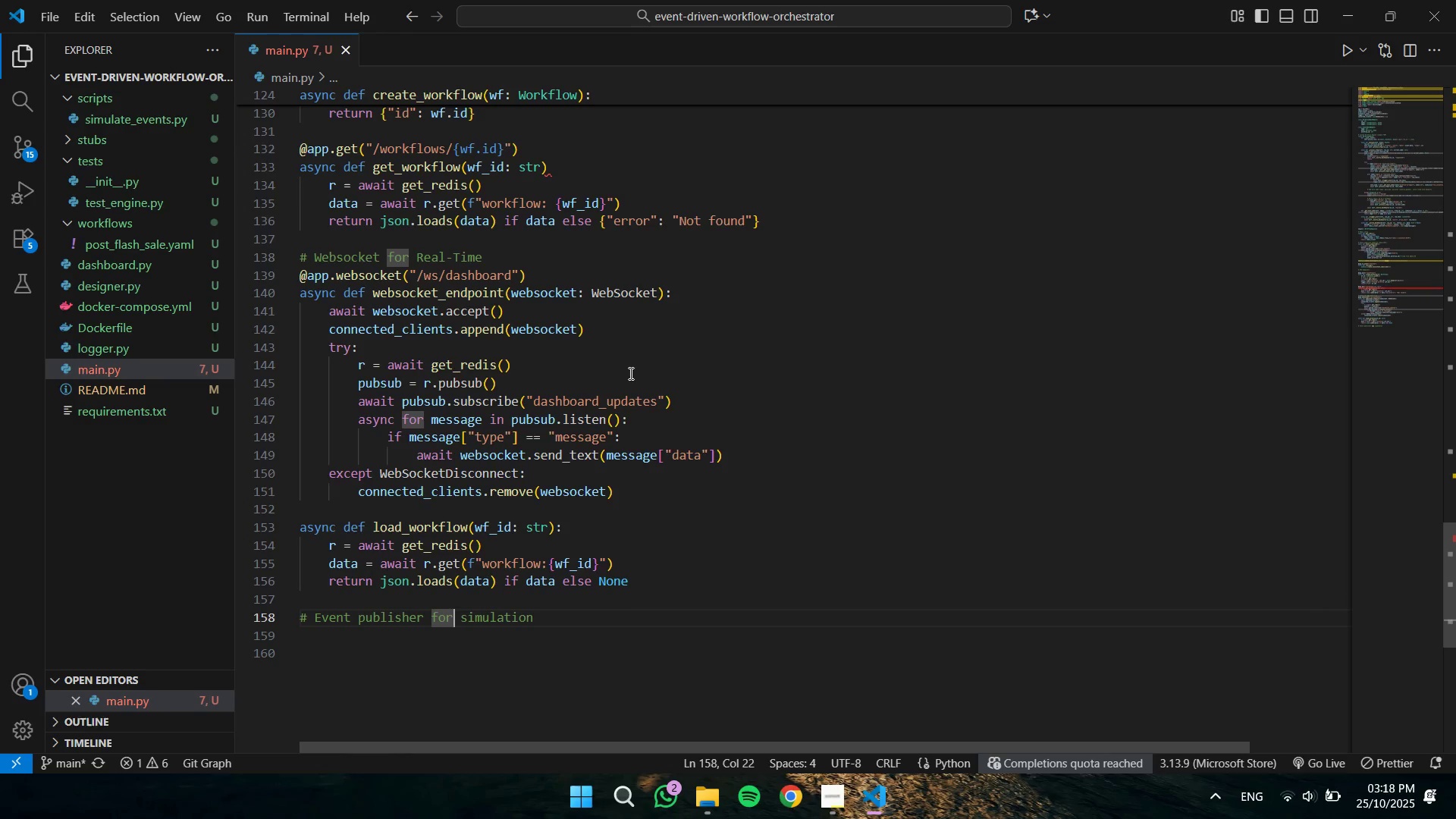 
key(ArrowLeft)
 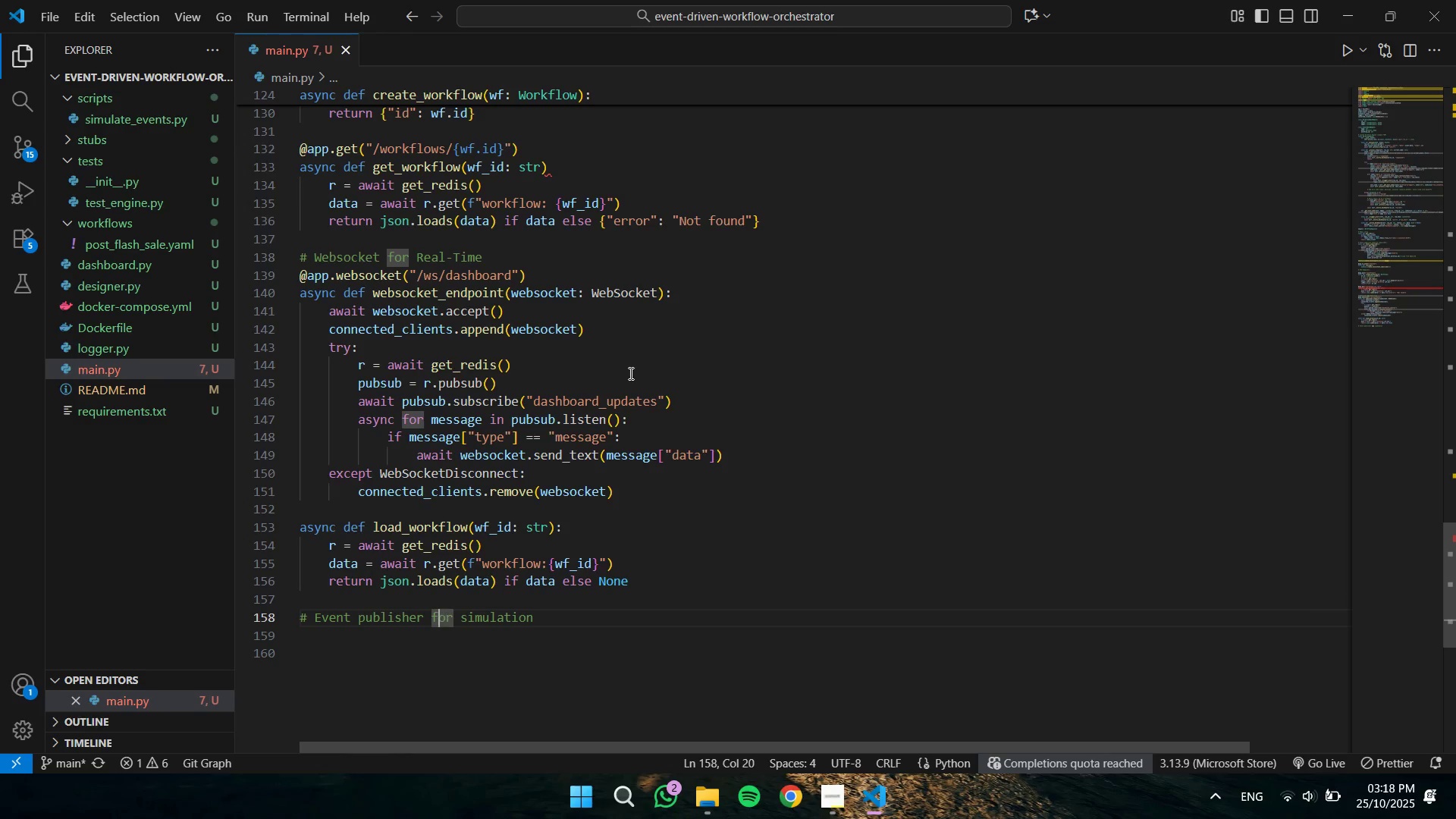 
key(ArrowLeft)
 